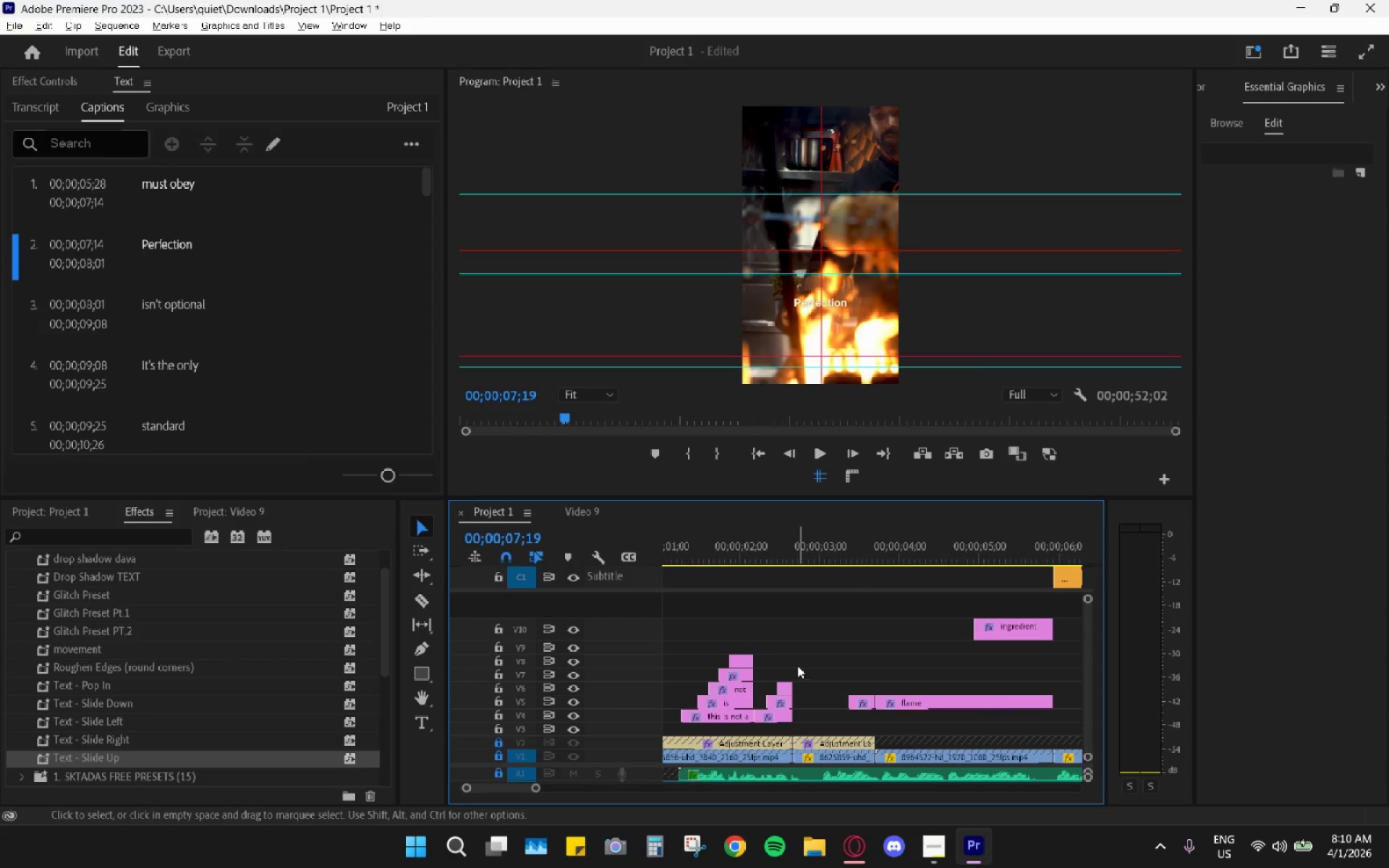 
key(Control+Z)
 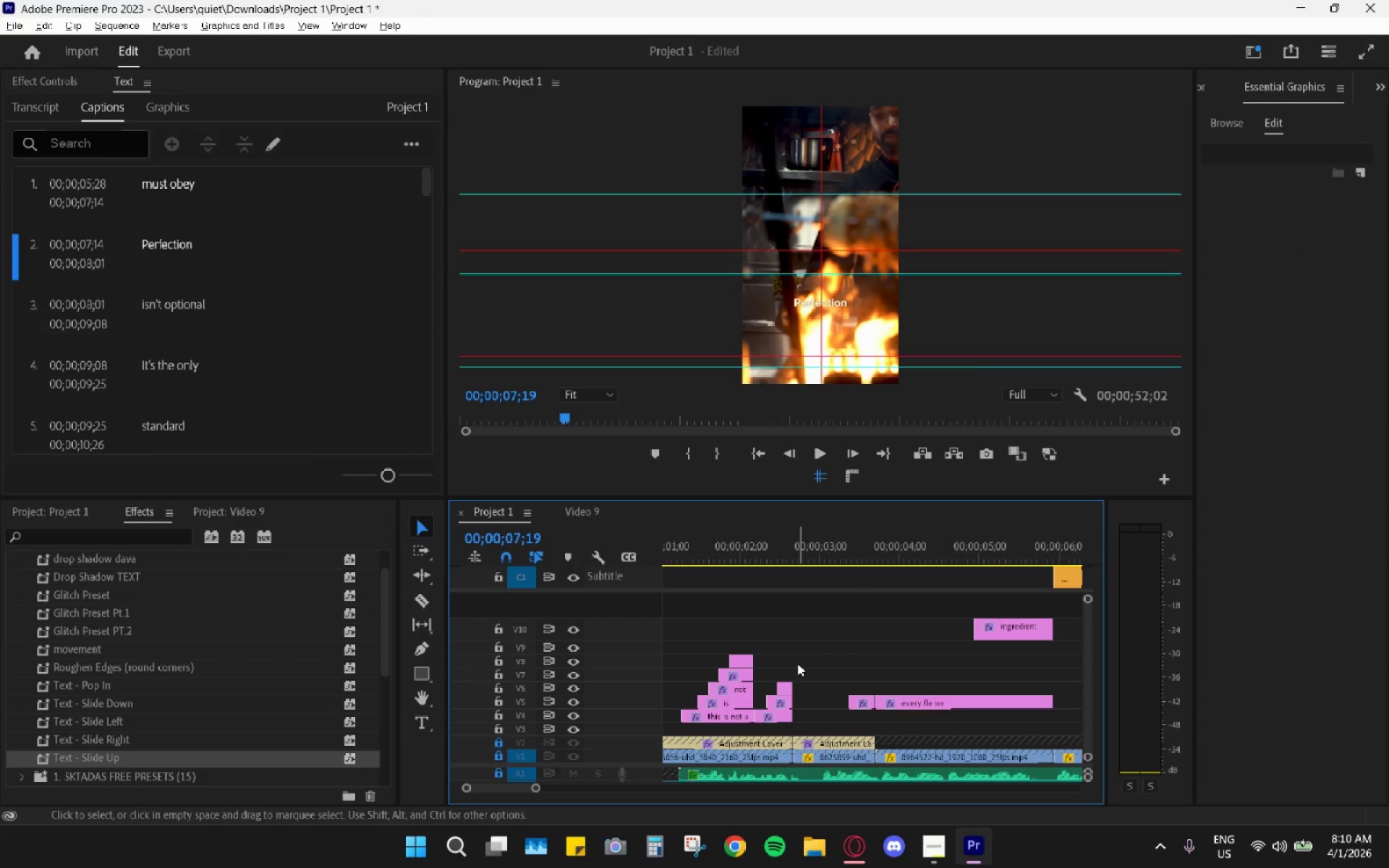 
key(Control+Z)
 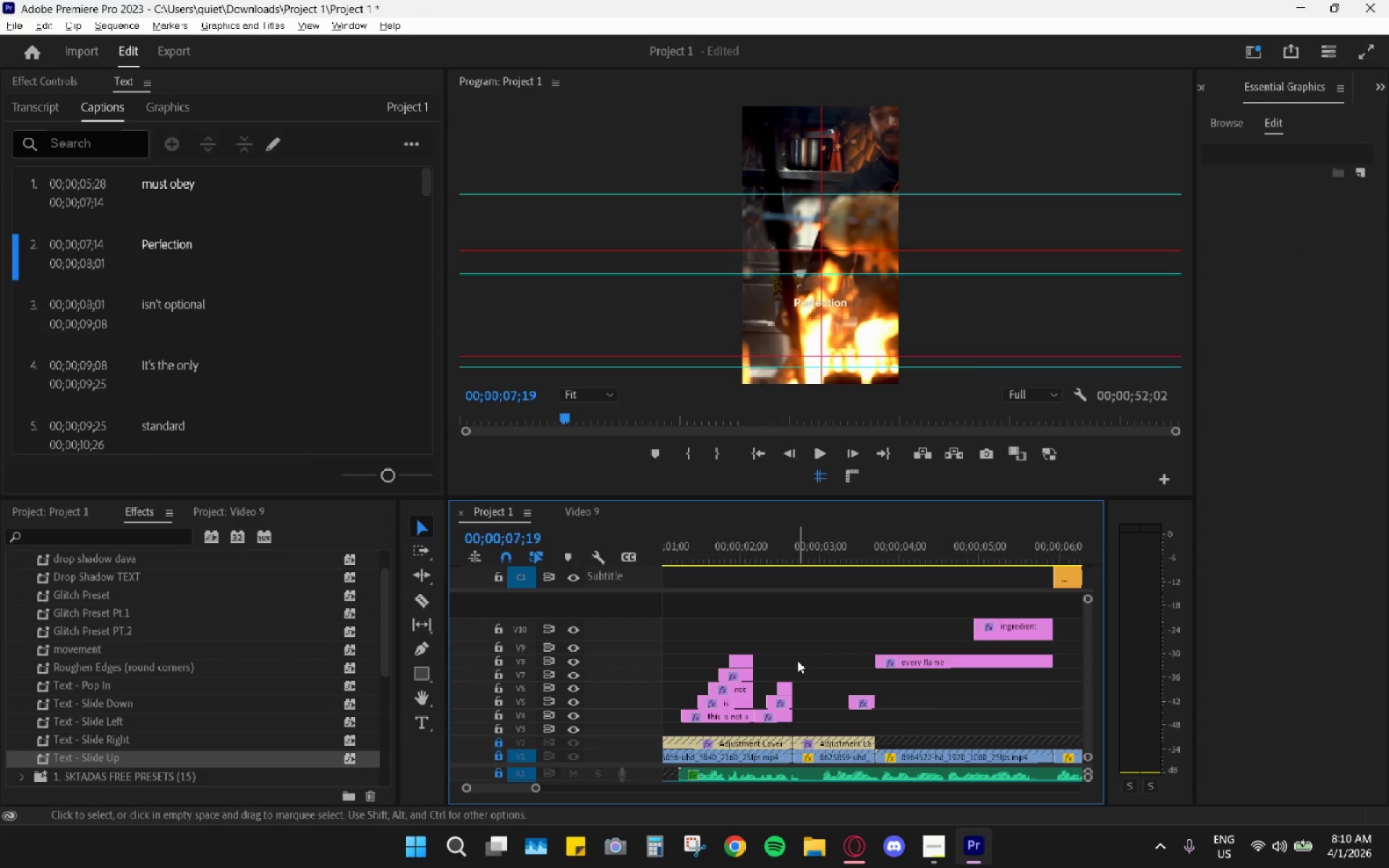 
key(Control+Z)
 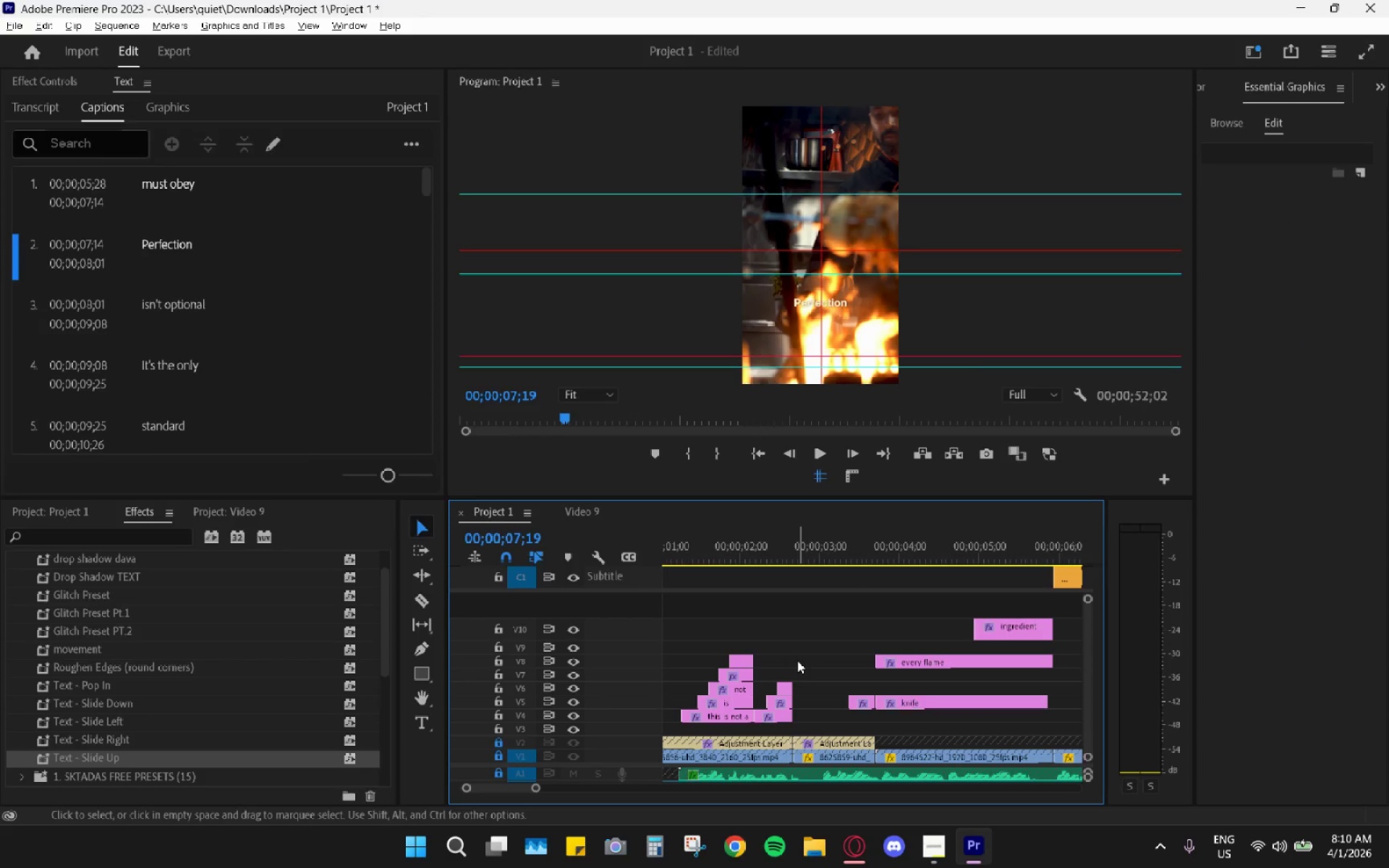 
key(Control+Z)
 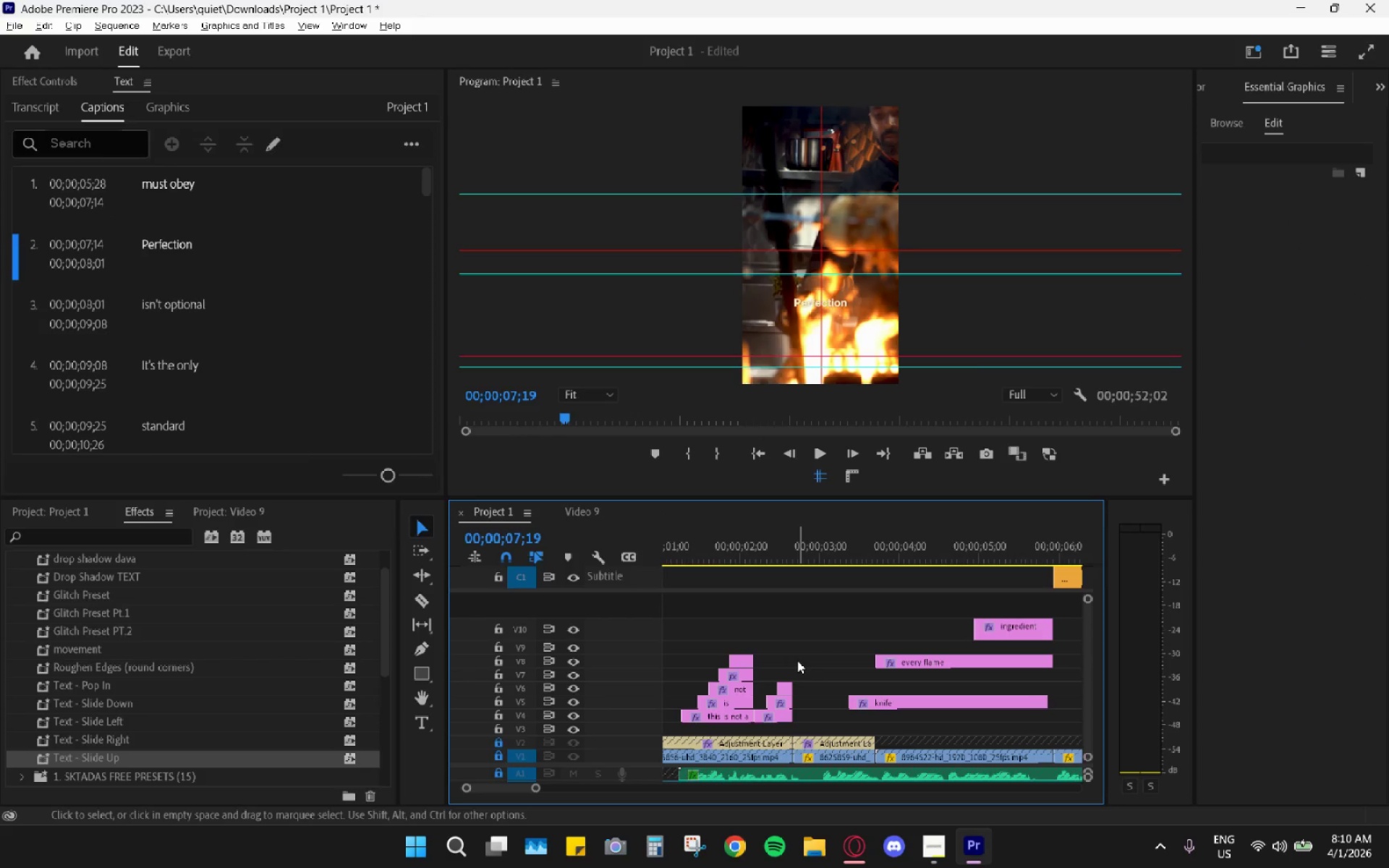 
key(Control+Z)
 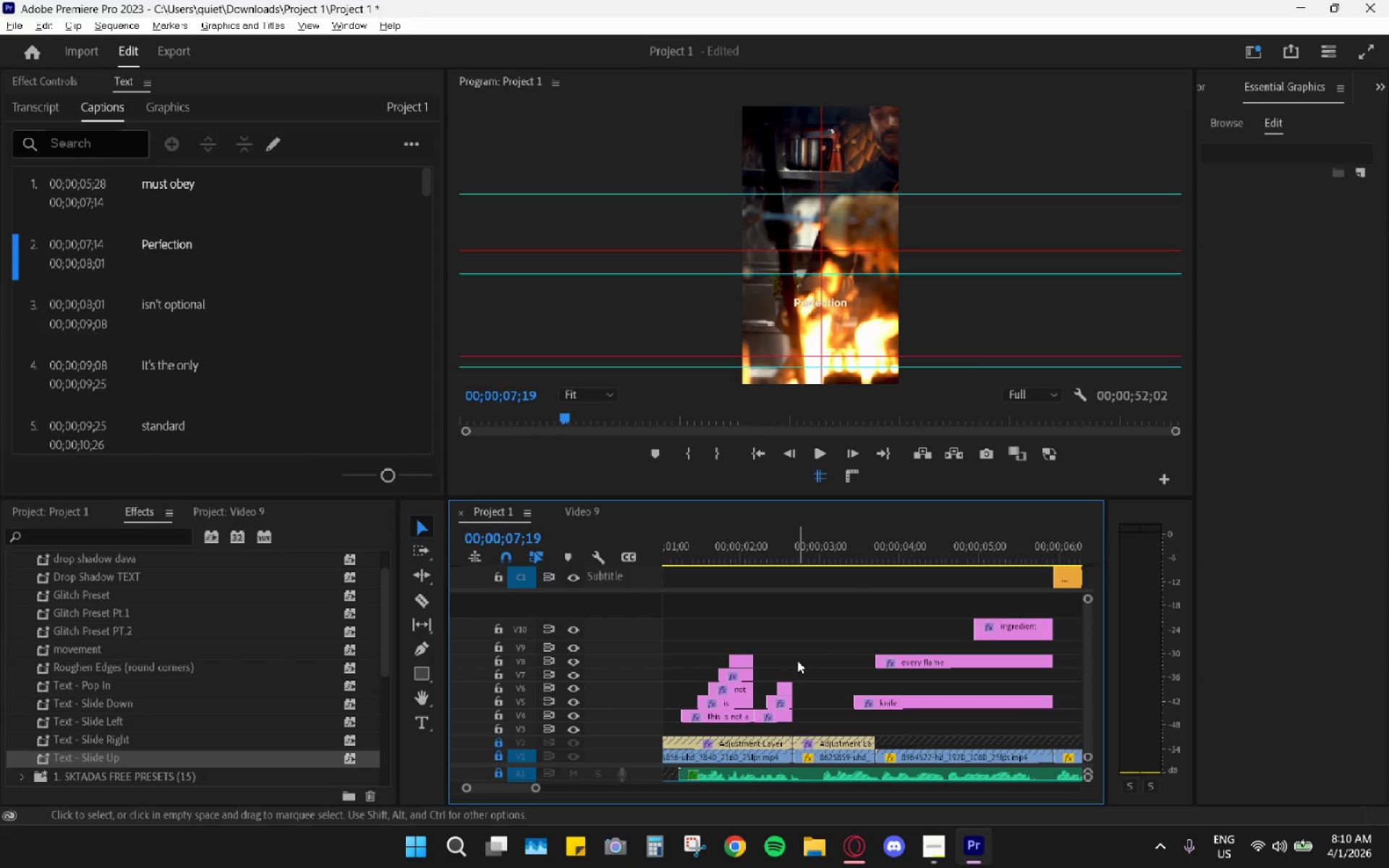 
key(Control+Z)
 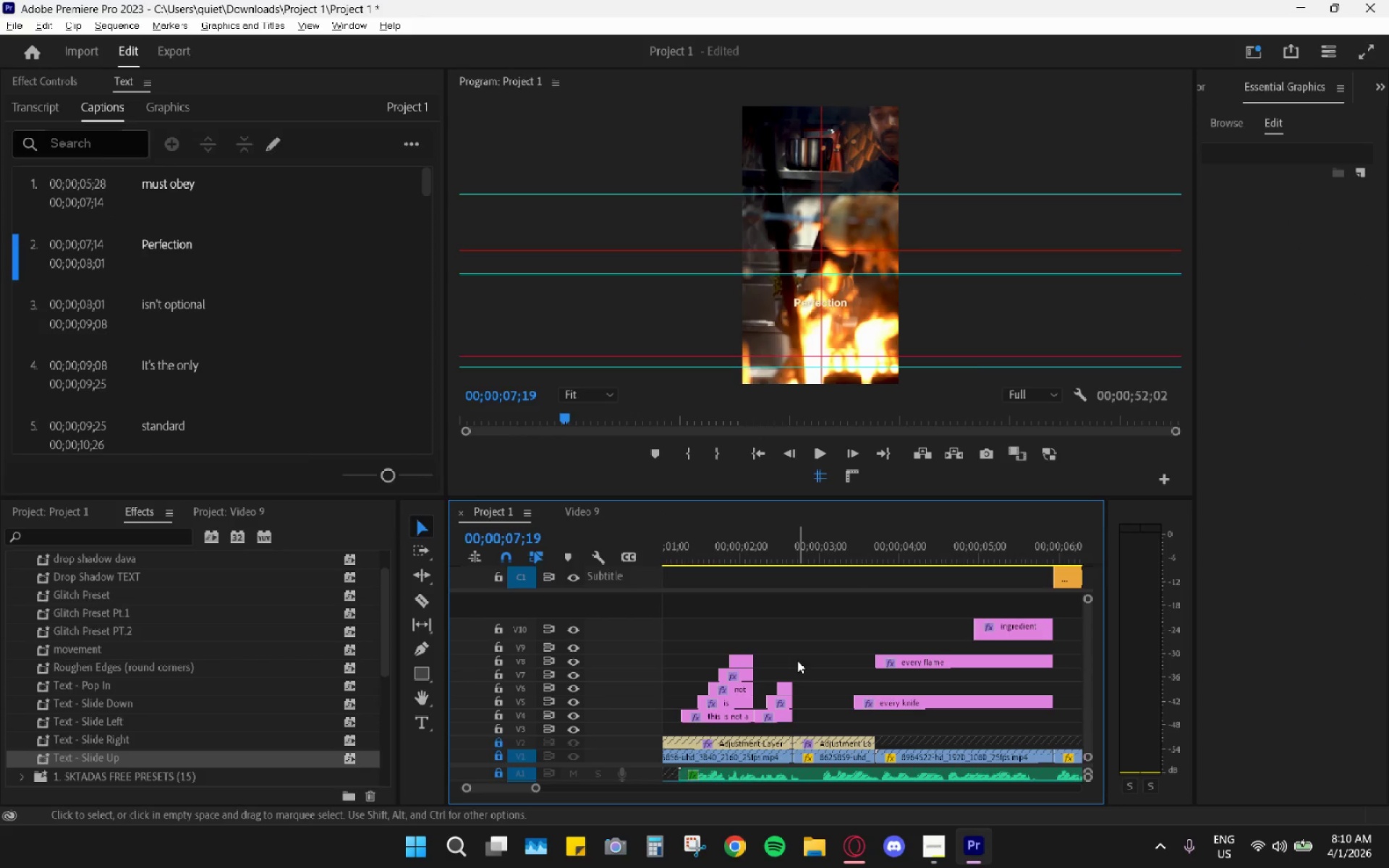 
key(Control+Z)
 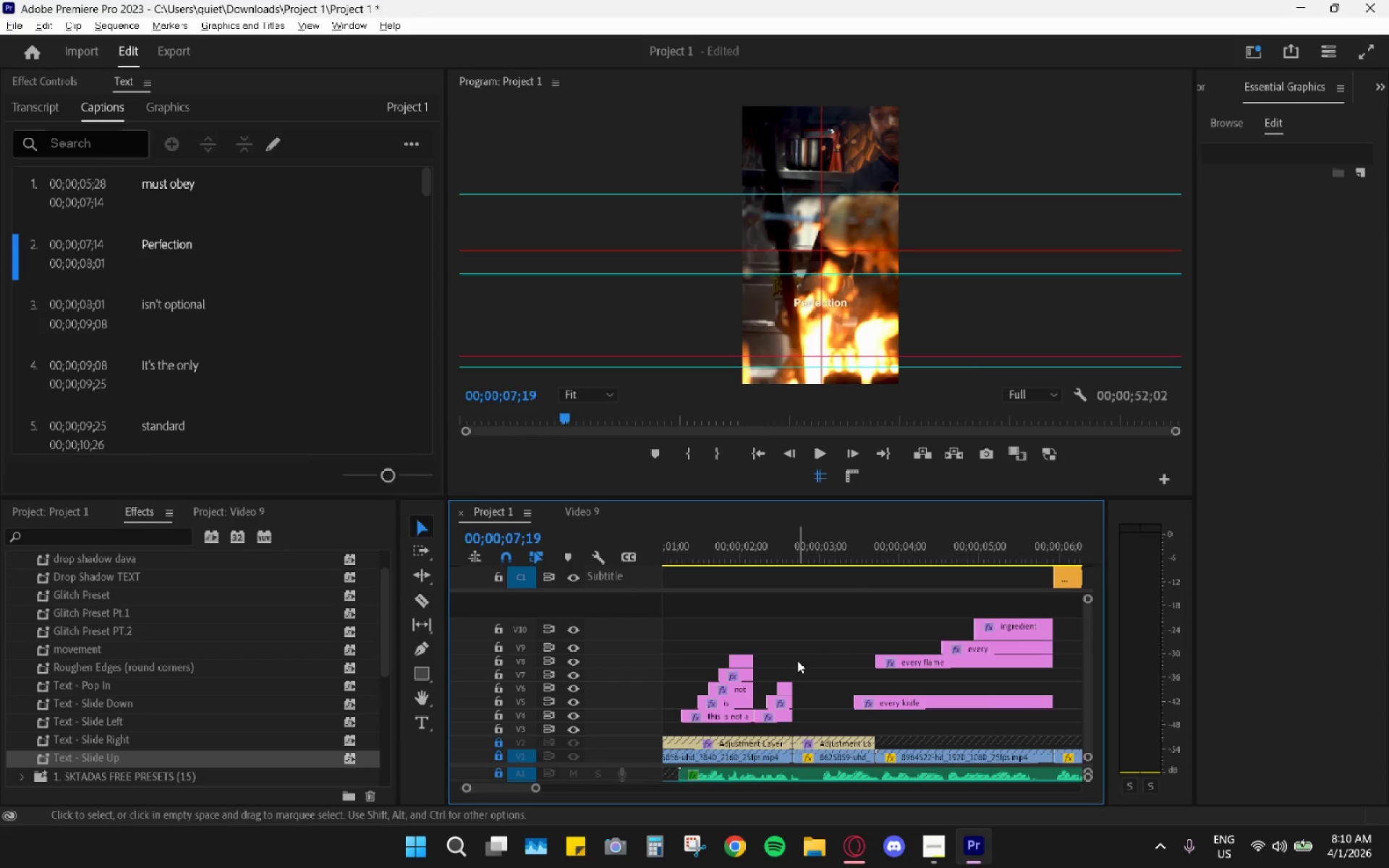 
key(Control+Z)
 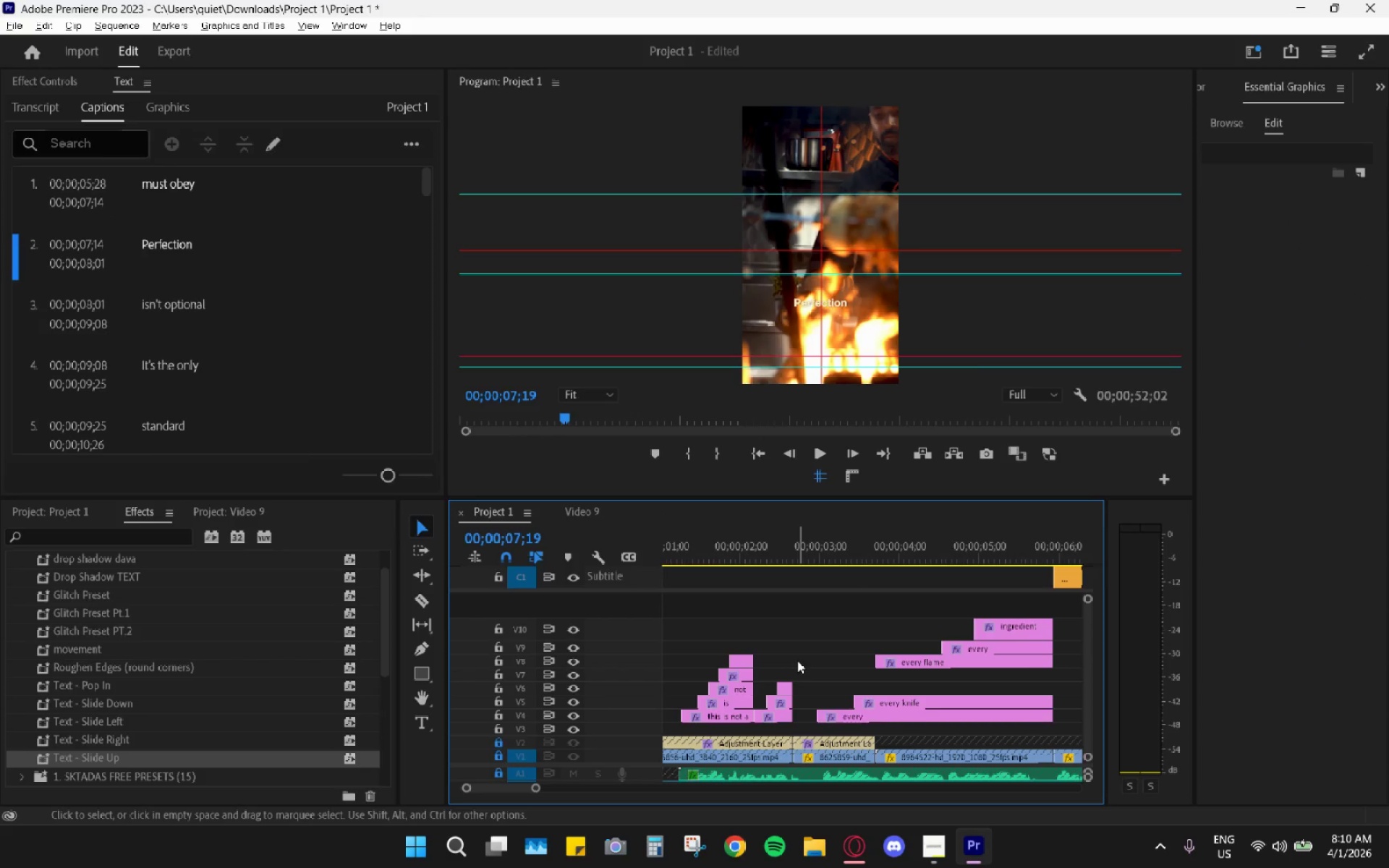 
key(Control+Z)
 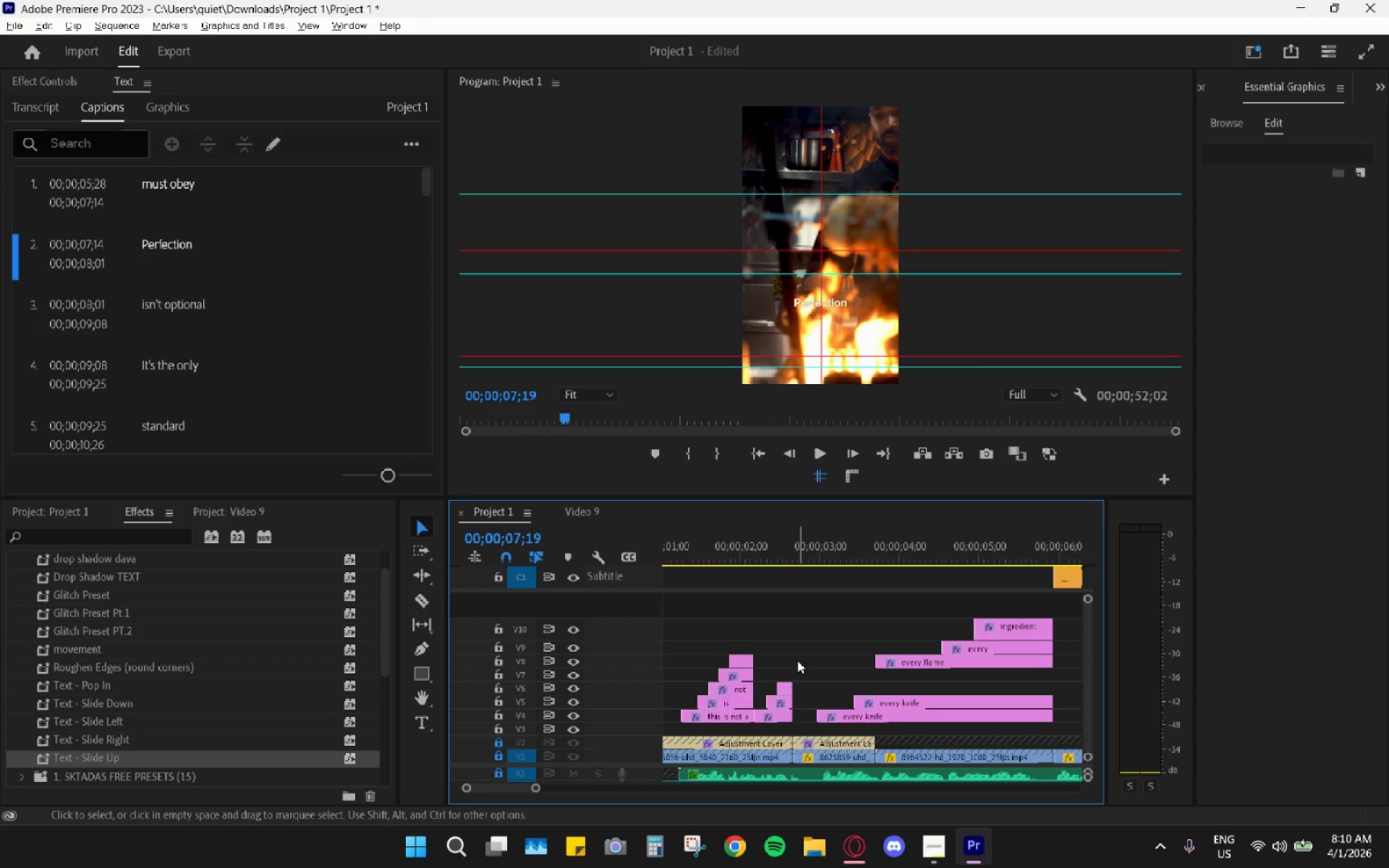 
key(Control+Z)
 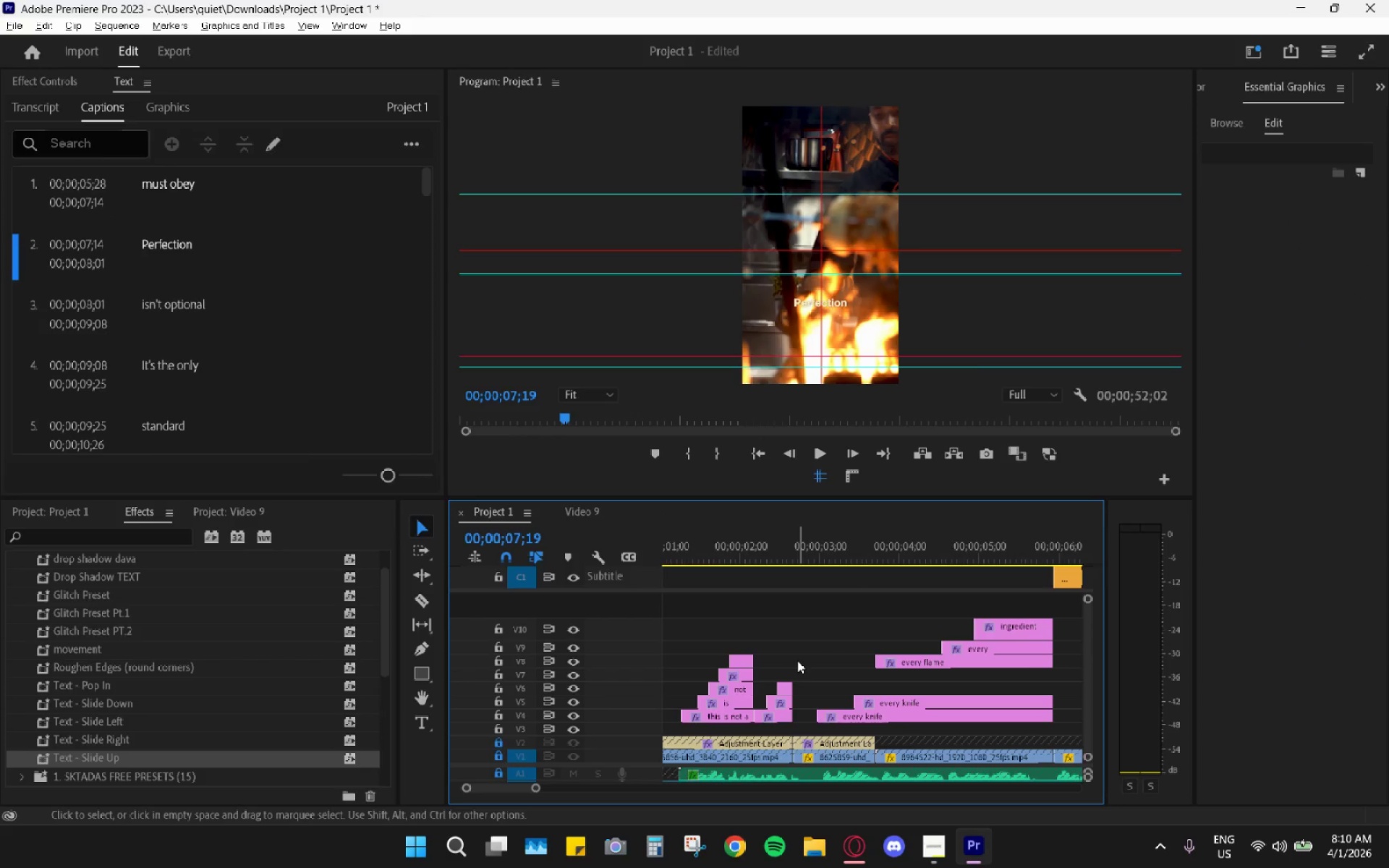 
key(Control+Z)
 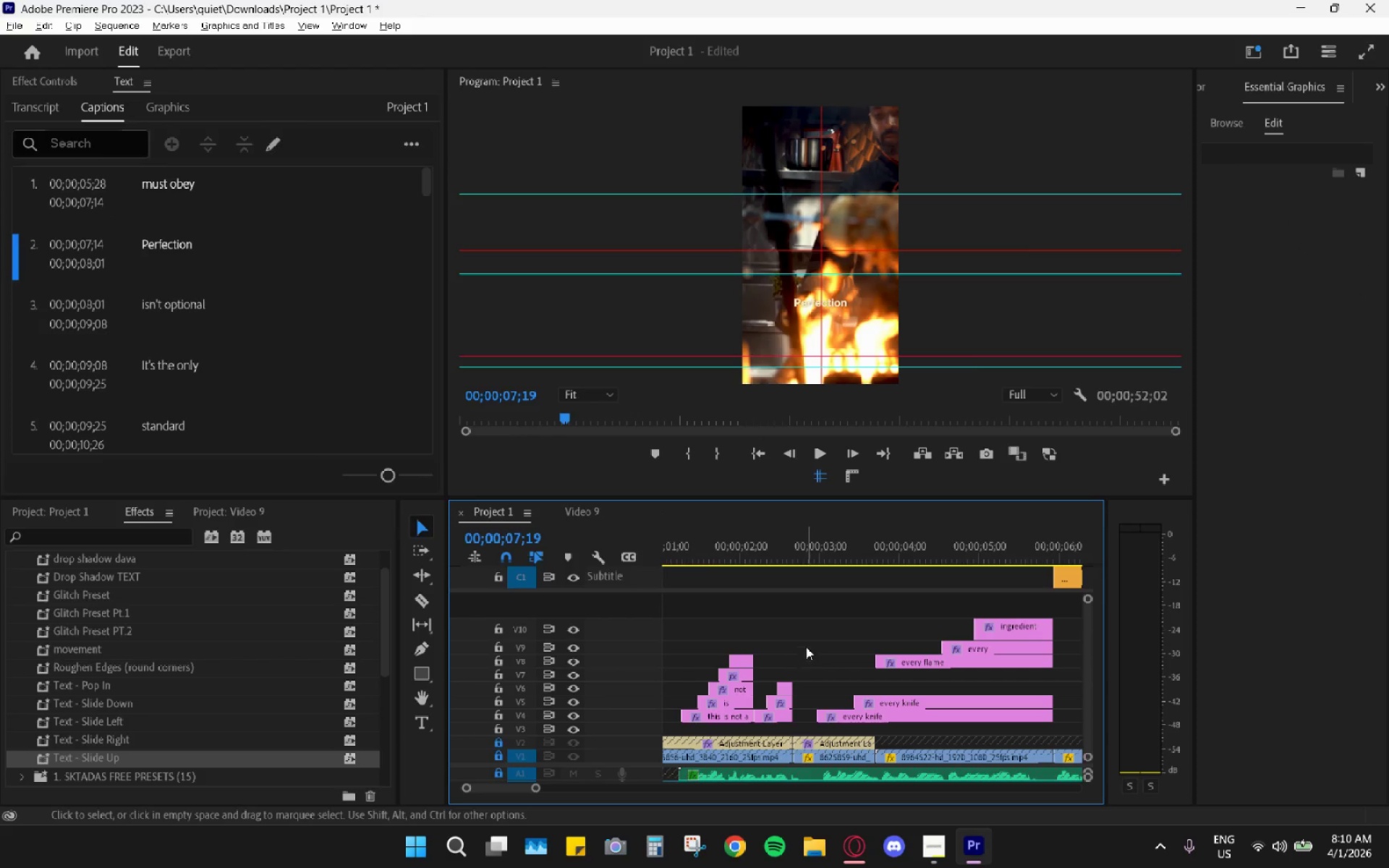 
key(Control+Z)
 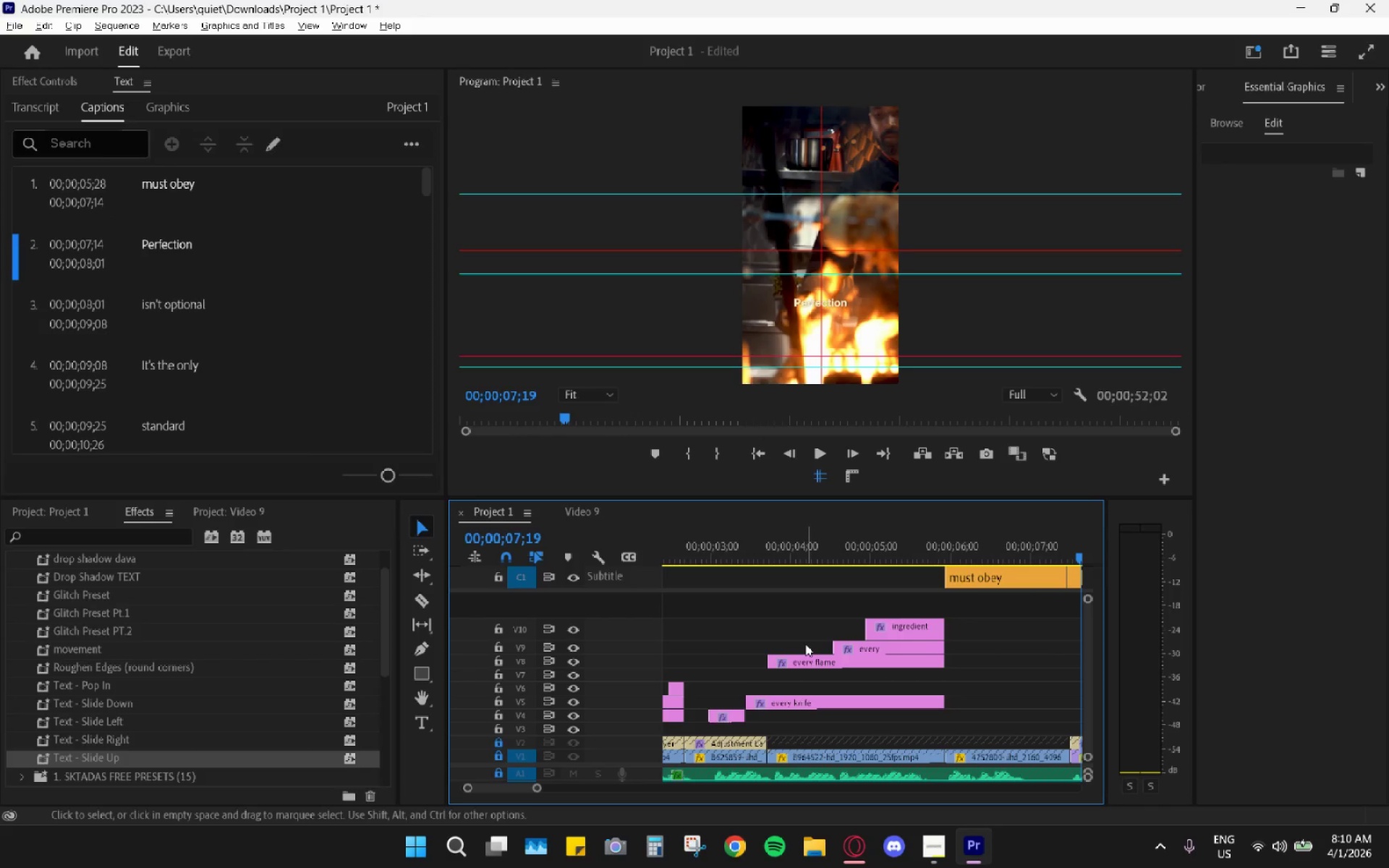 
scroll: coordinate [806, 644], scroll_direction: down, amount: 3.0
 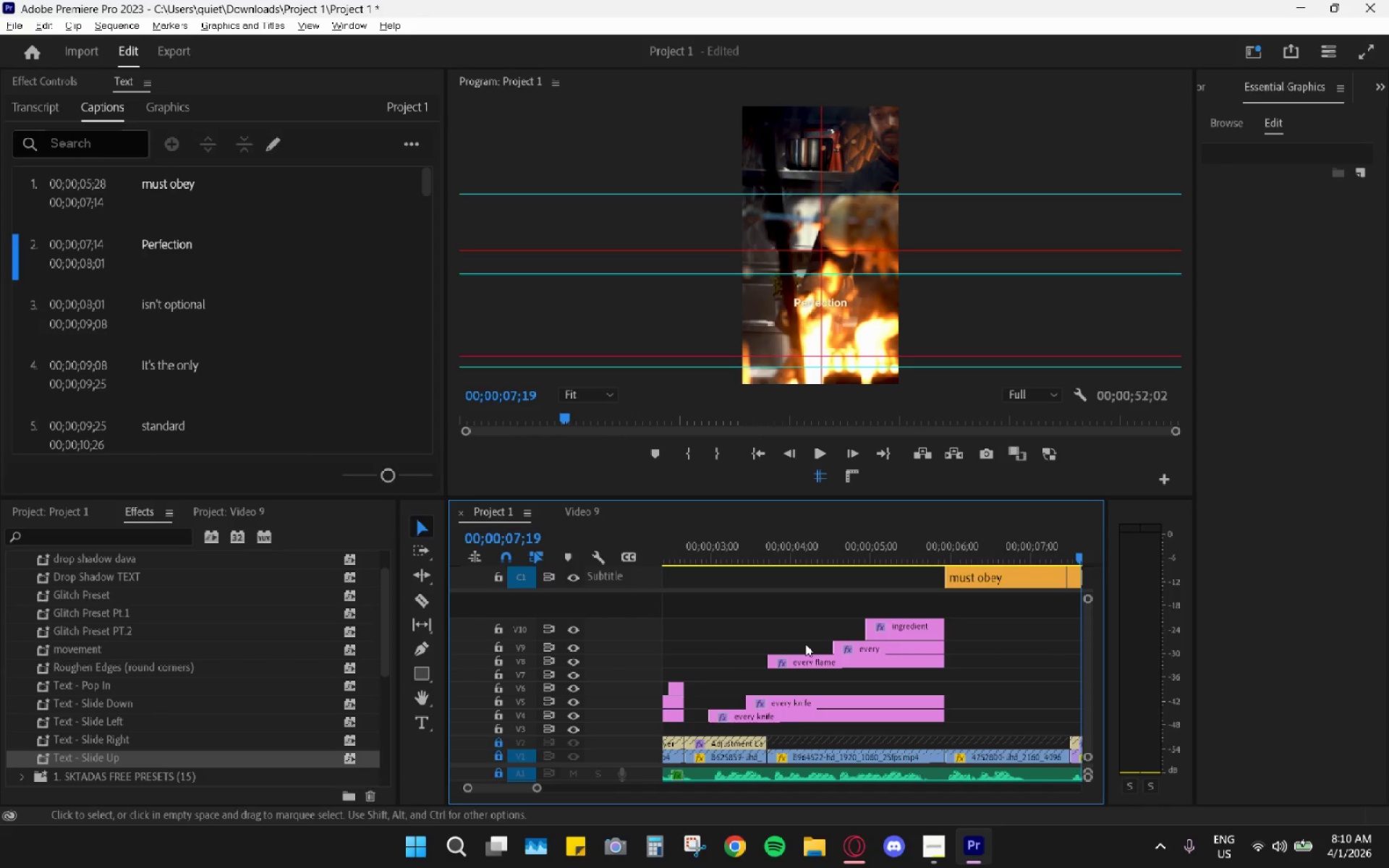 
key(Control+Z)
 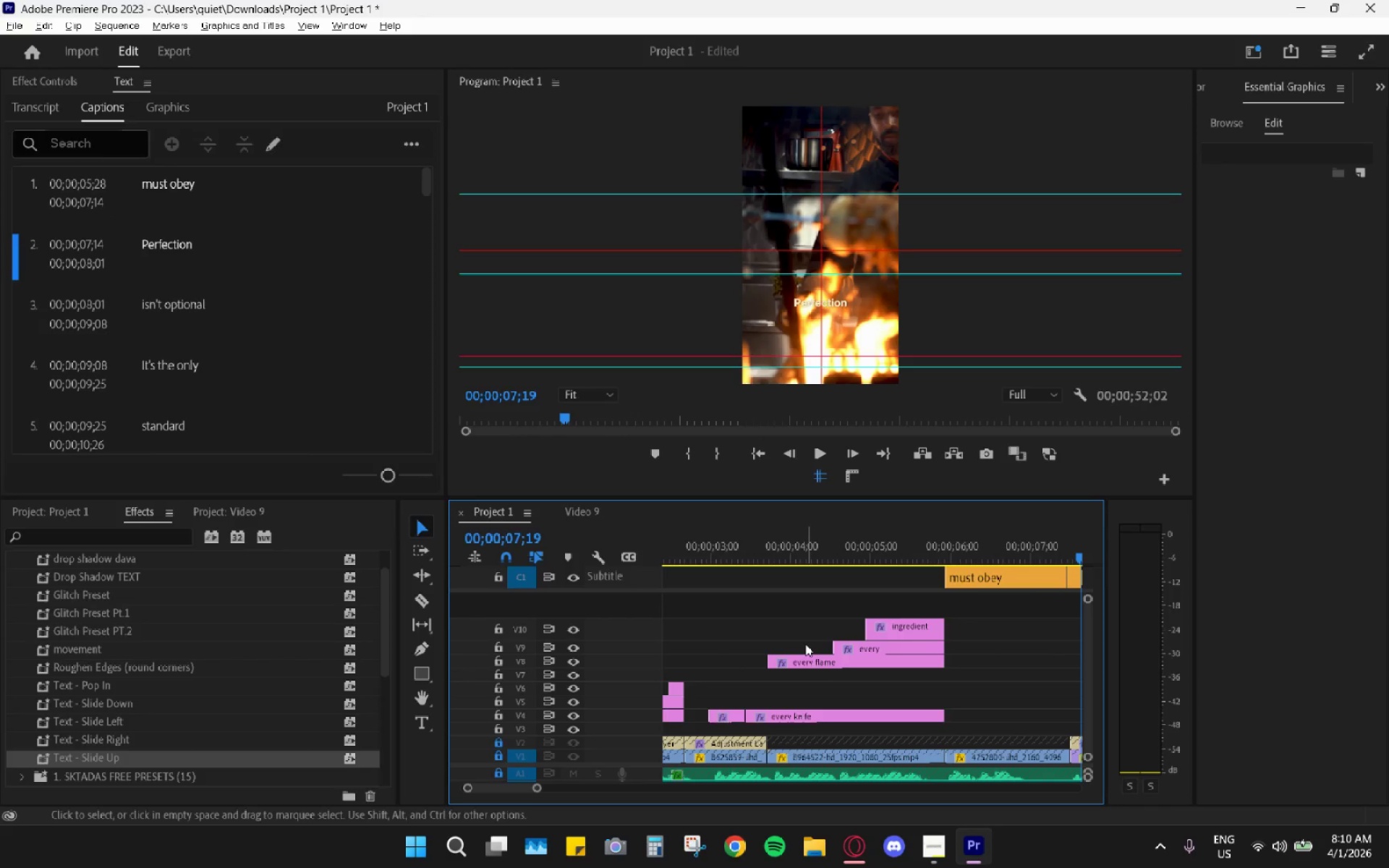 
key(Control+Z)
 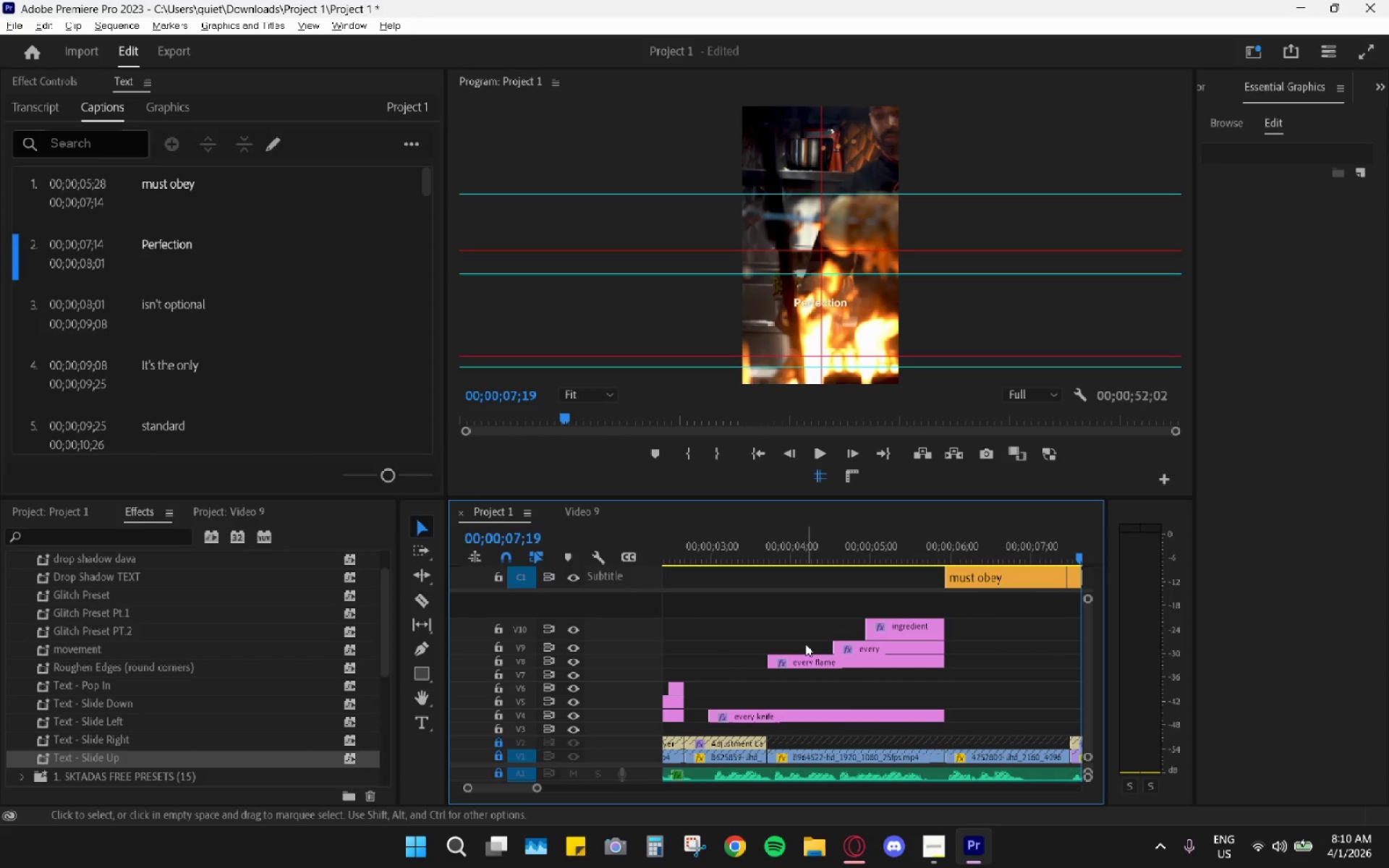 
key(Control+Z)
 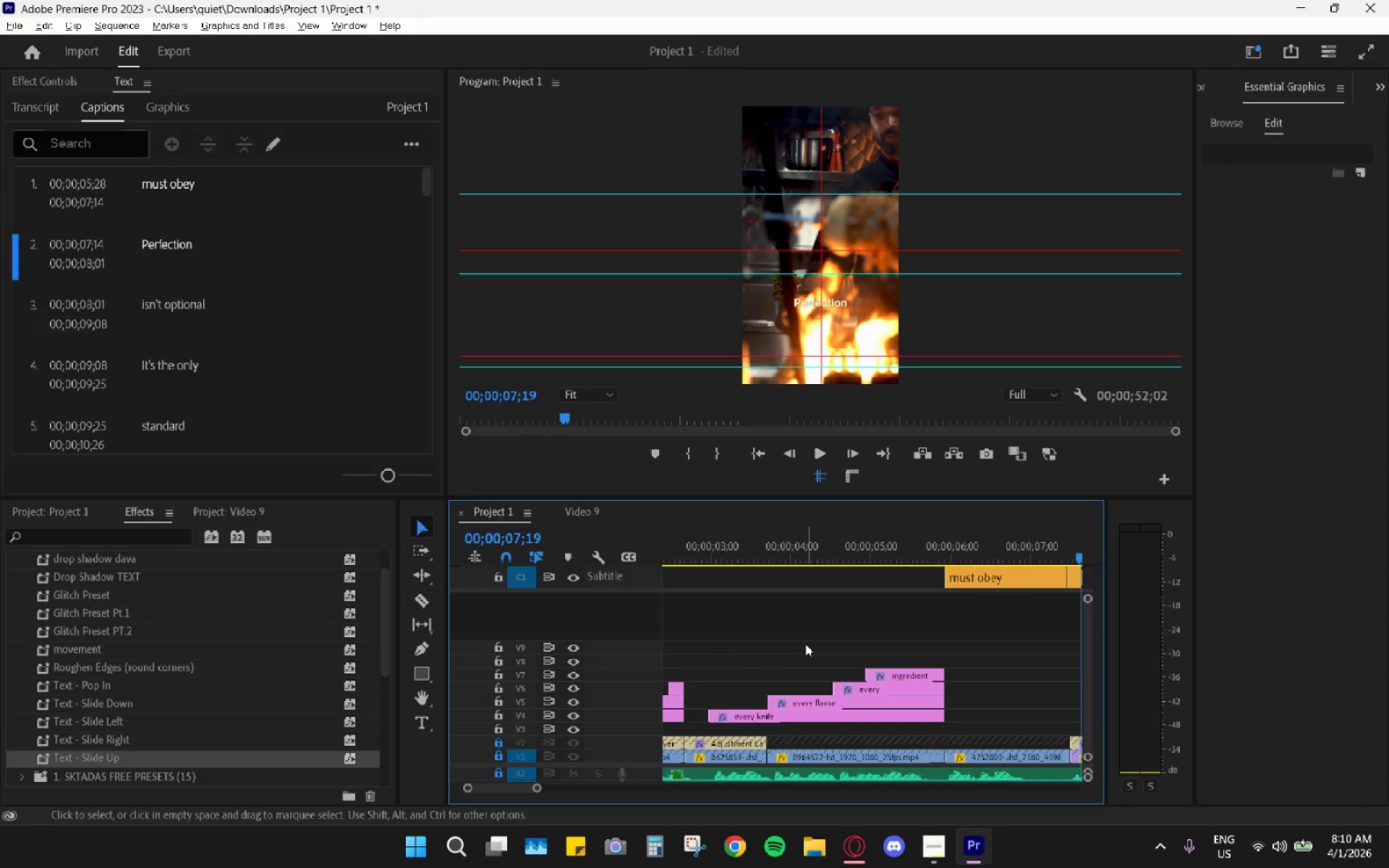 
key(Control+Z)
 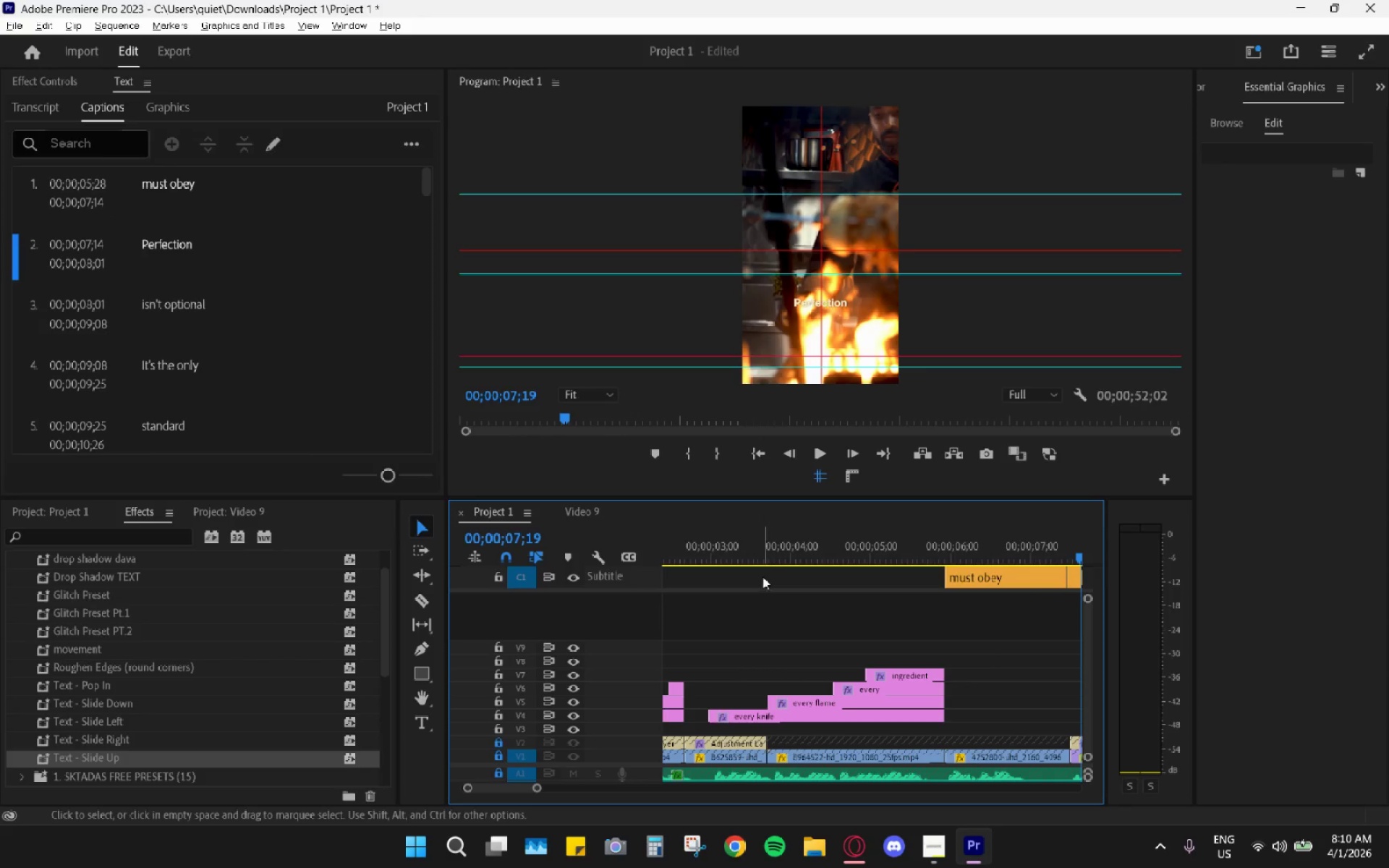 
left_click_drag(start_coordinate=[739, 555], to_coordinate=[711, 556])
 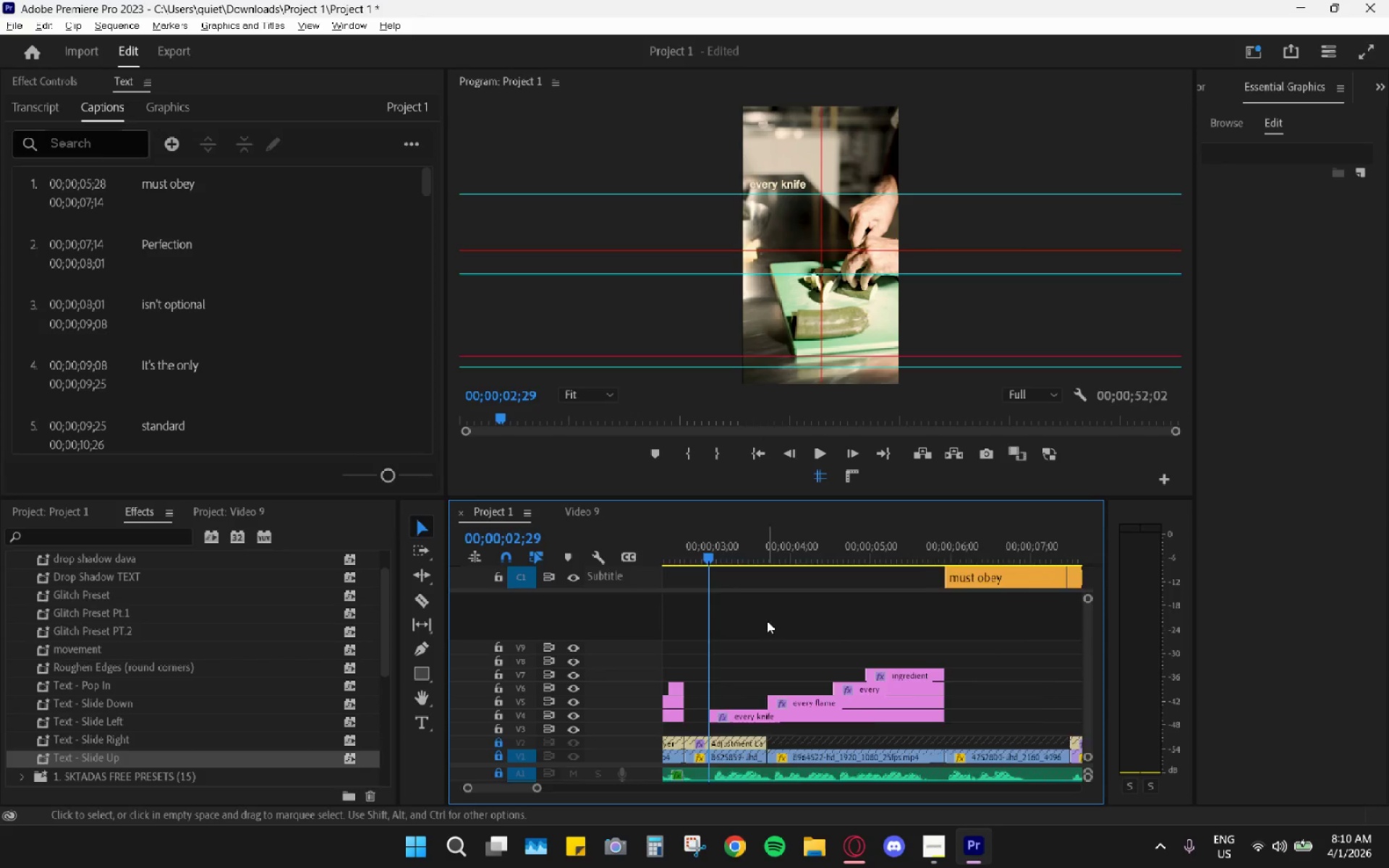 
scroll: coordinate [767, 621], scroll_direction: up, amount: 3.0
 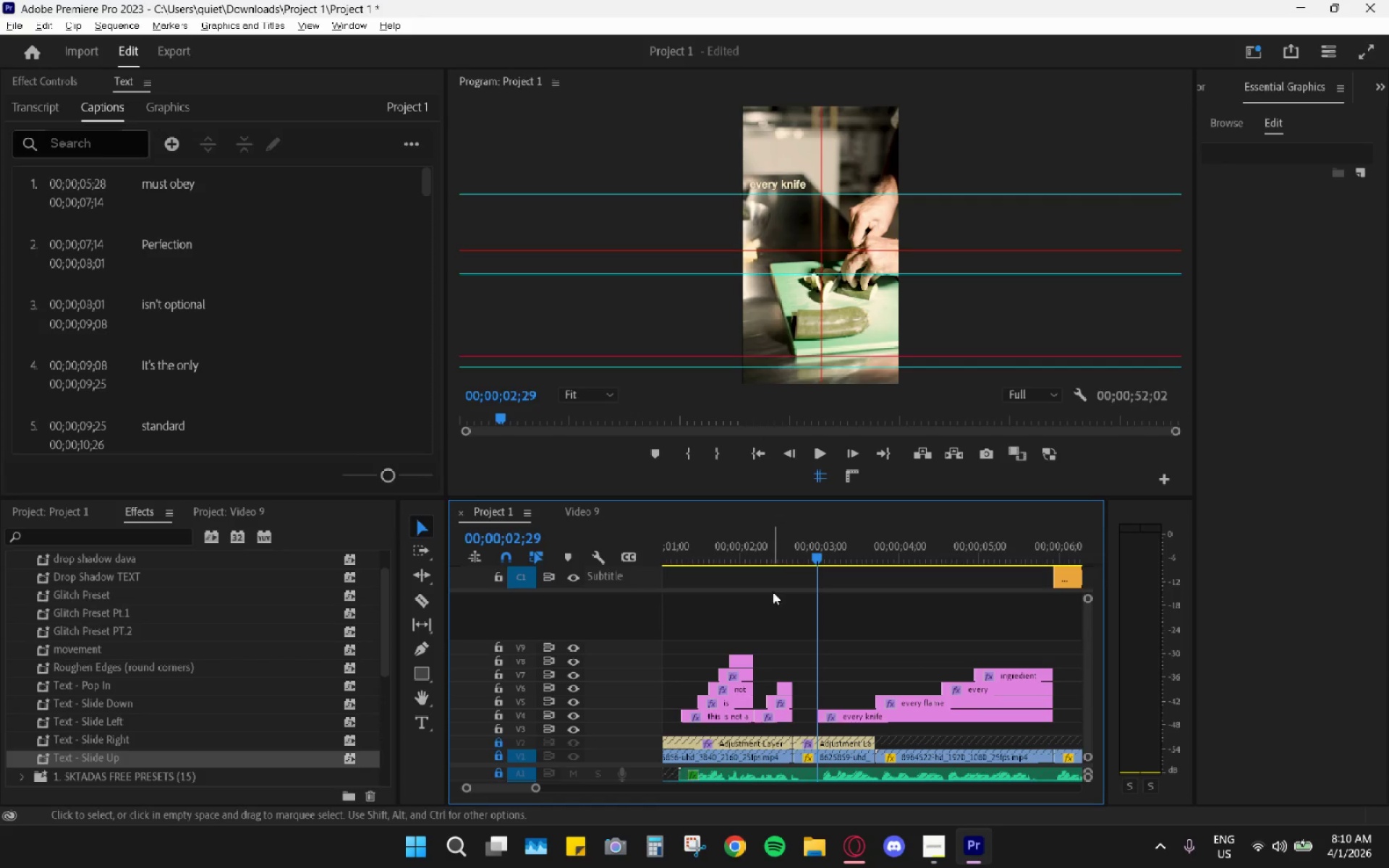 
left_click_drag(start_coordinate=[757, 545], to_coordinate=[713, 541])
 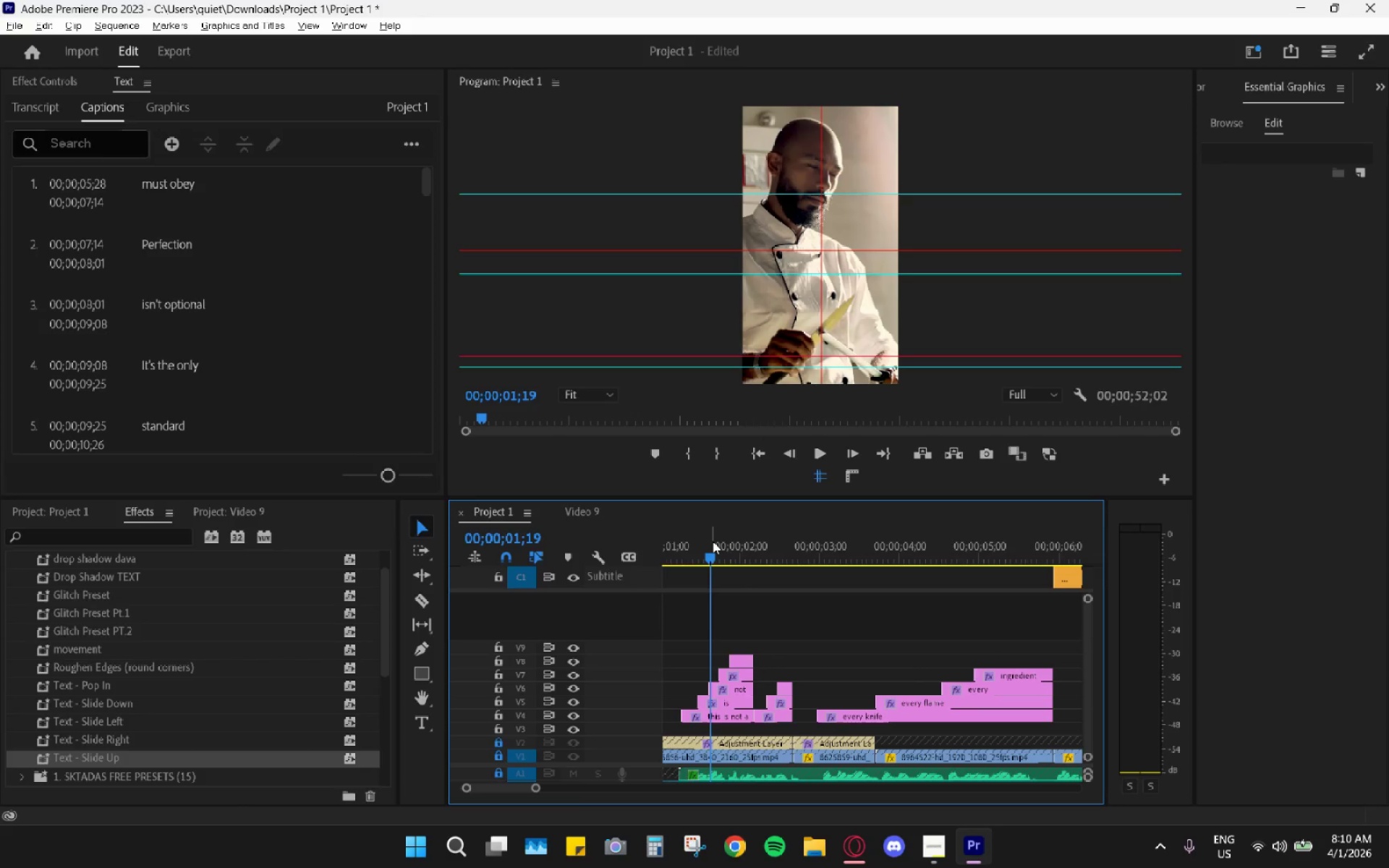 
key(Space)
 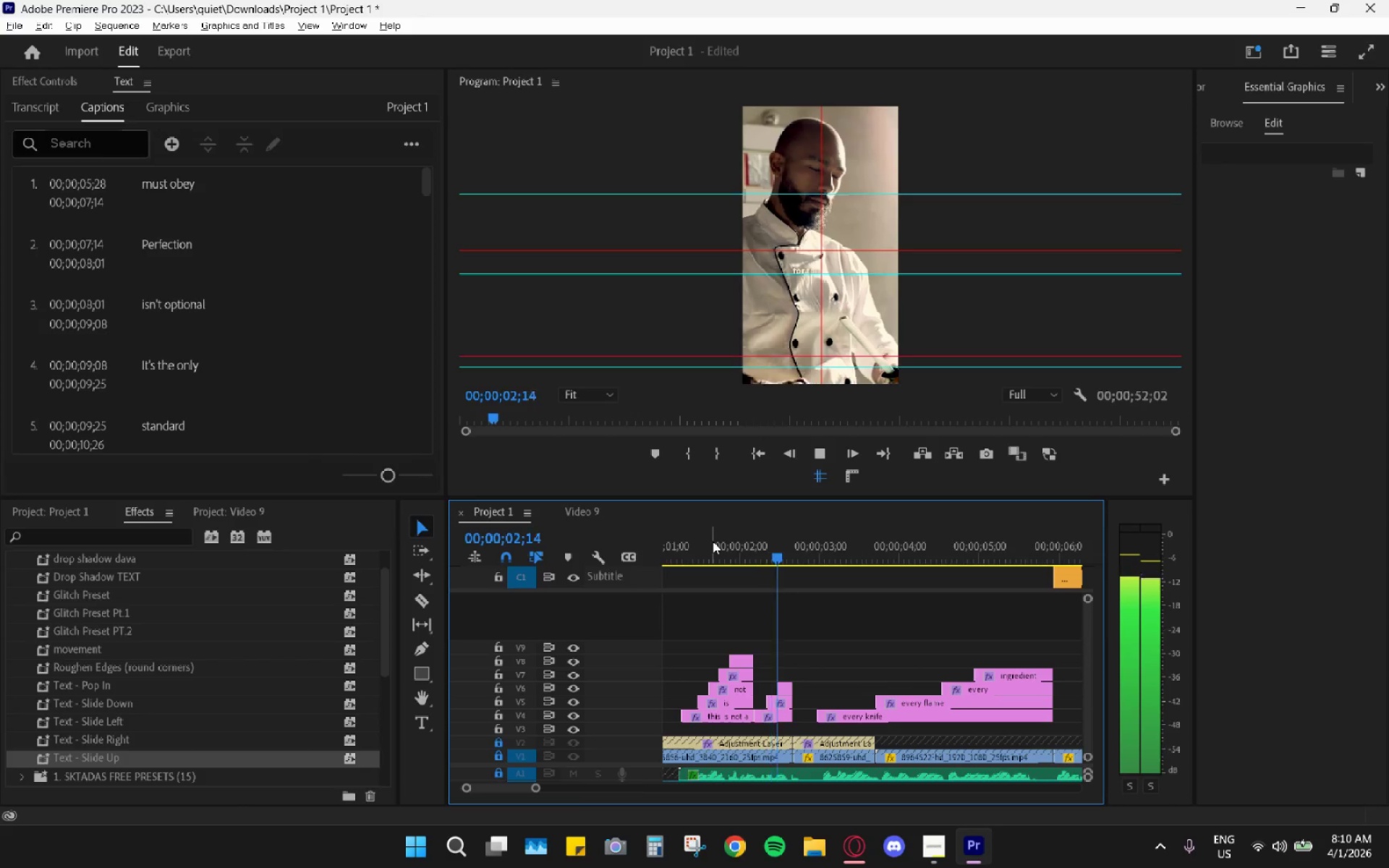 
key(Space)
 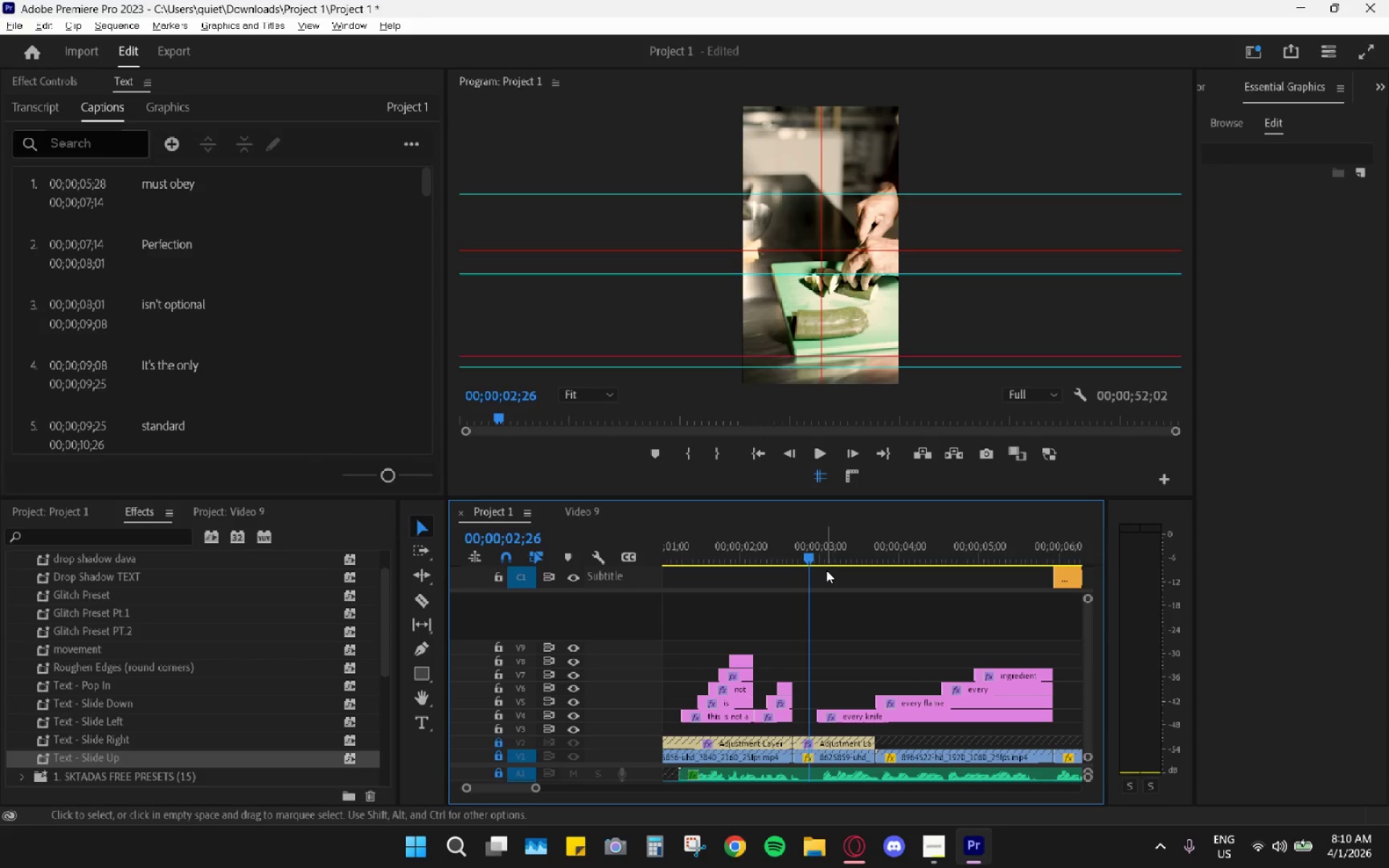 
key(Space)
 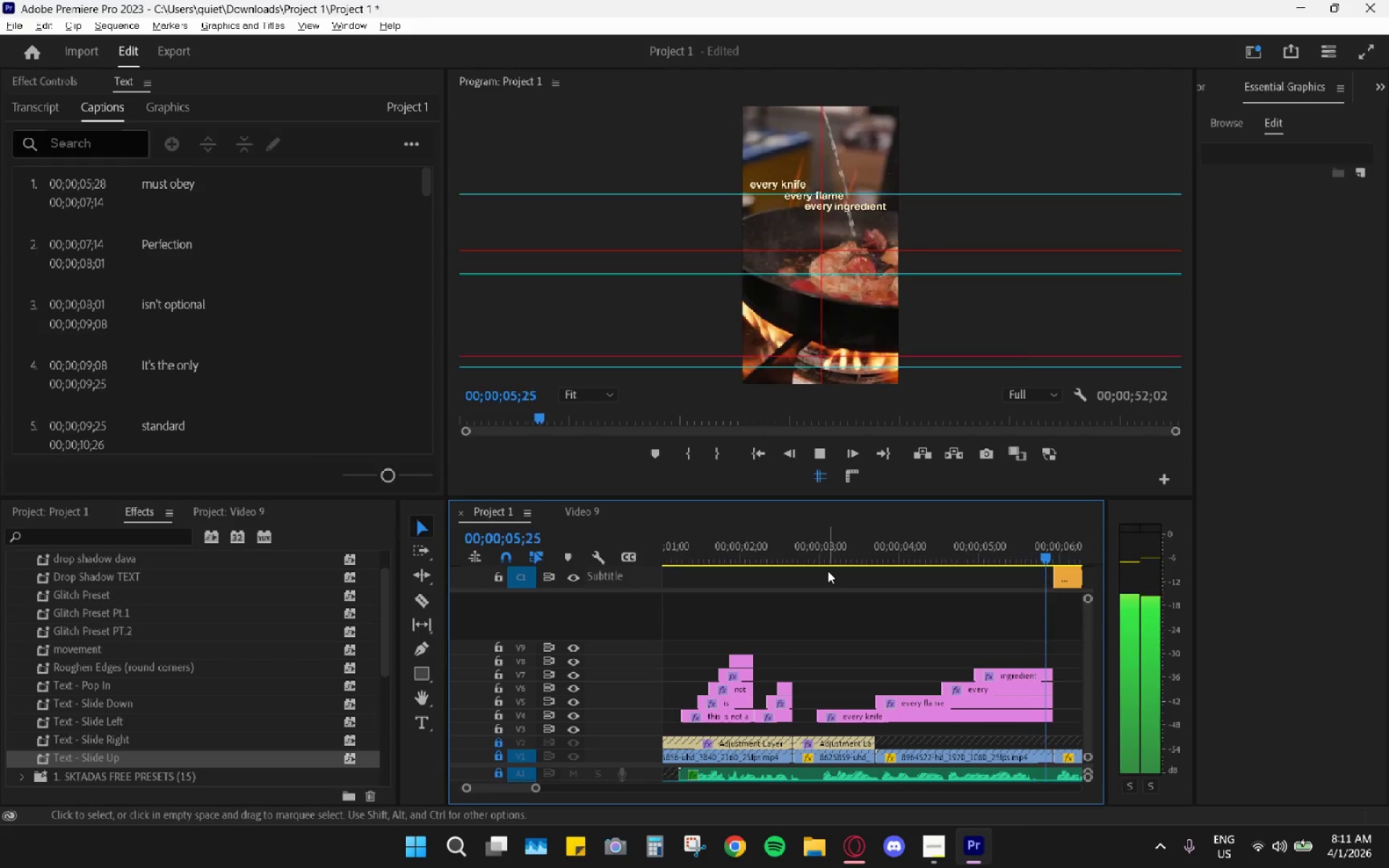 
key(Space)
 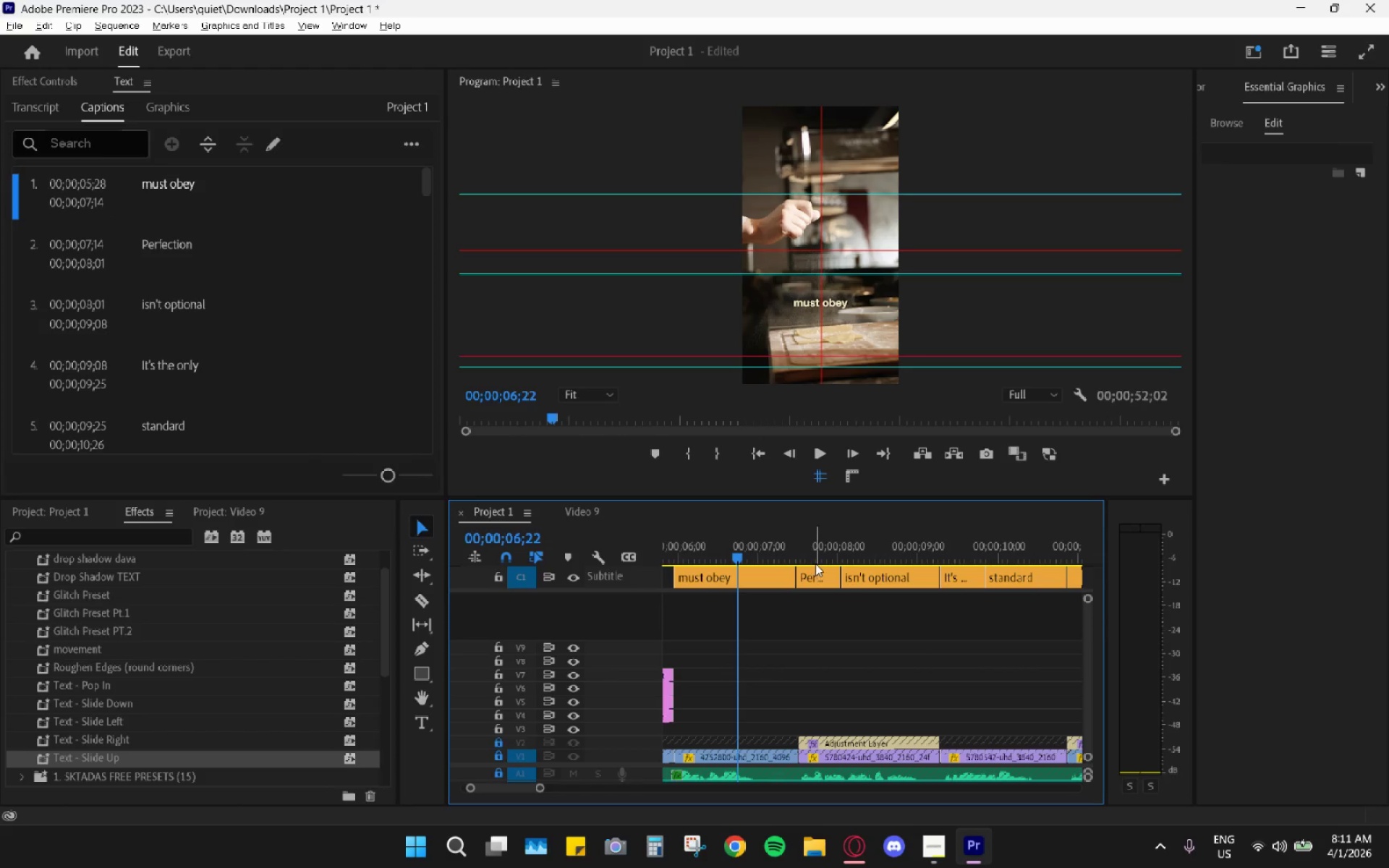 
scroll: coordinate [809, 617], scroll_direction: up, amount: 11.0
 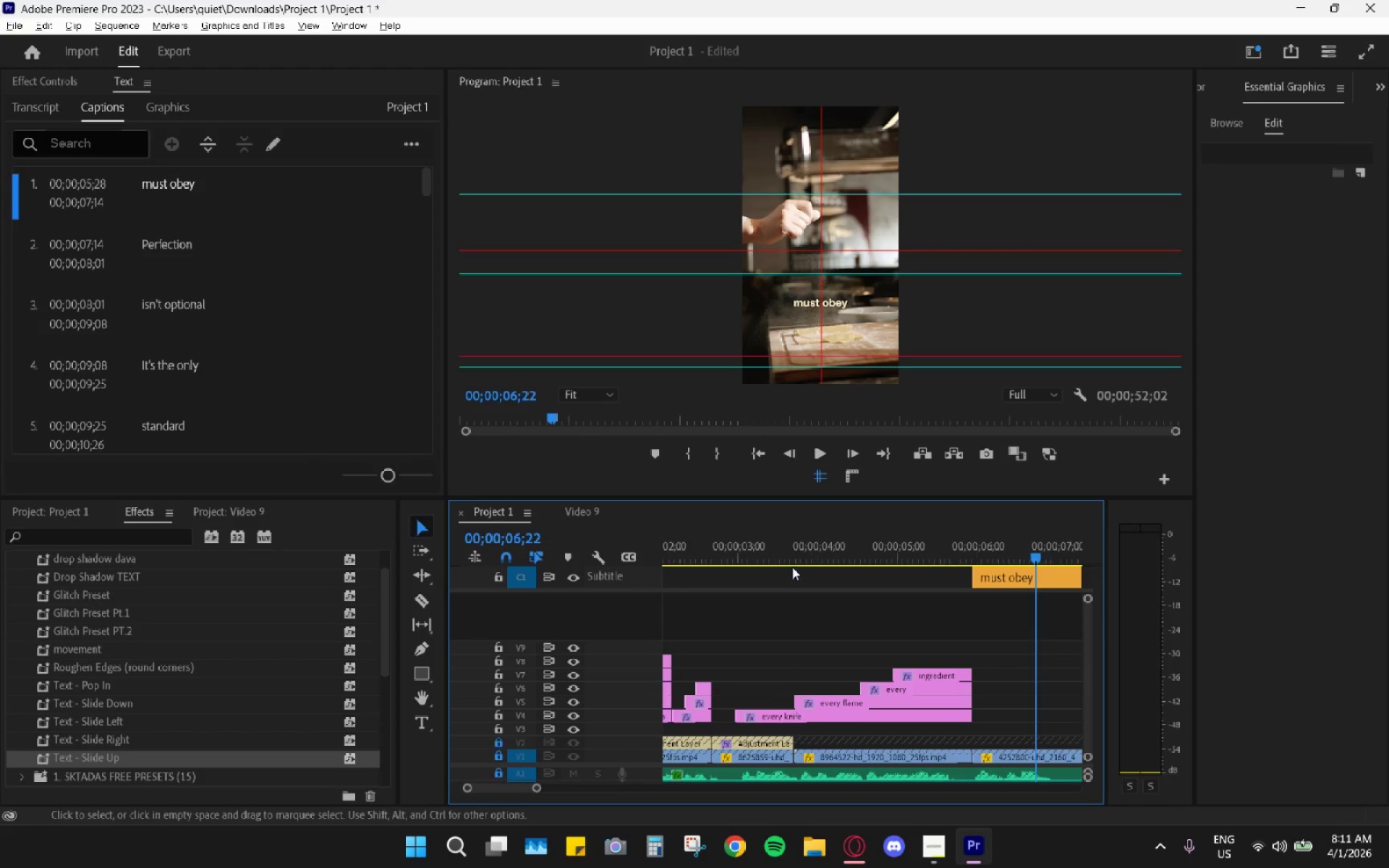 
left_click_drag(start_coordinate=[778, 553], to_coordinate=[718, 548])
 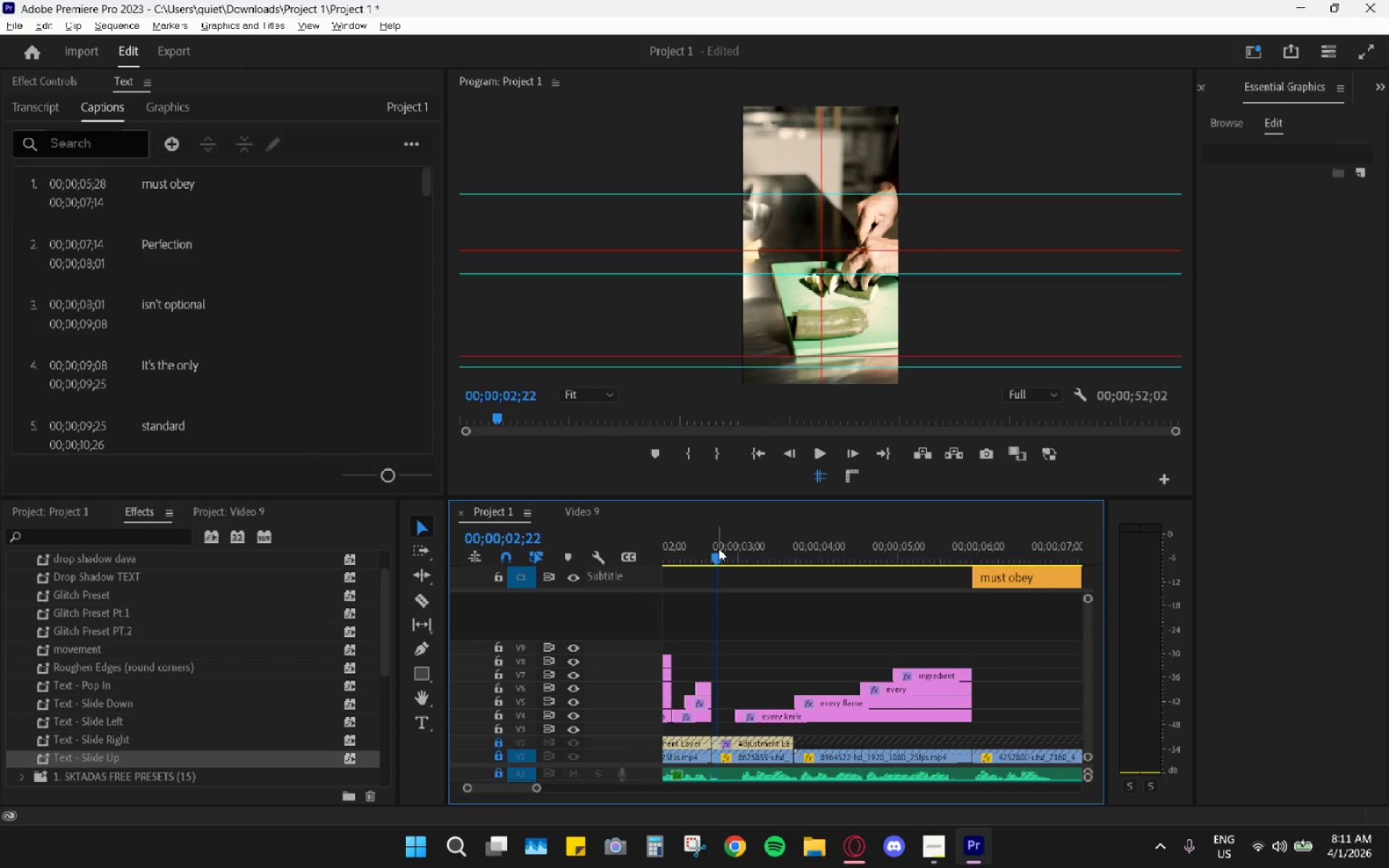 
key(Space)
 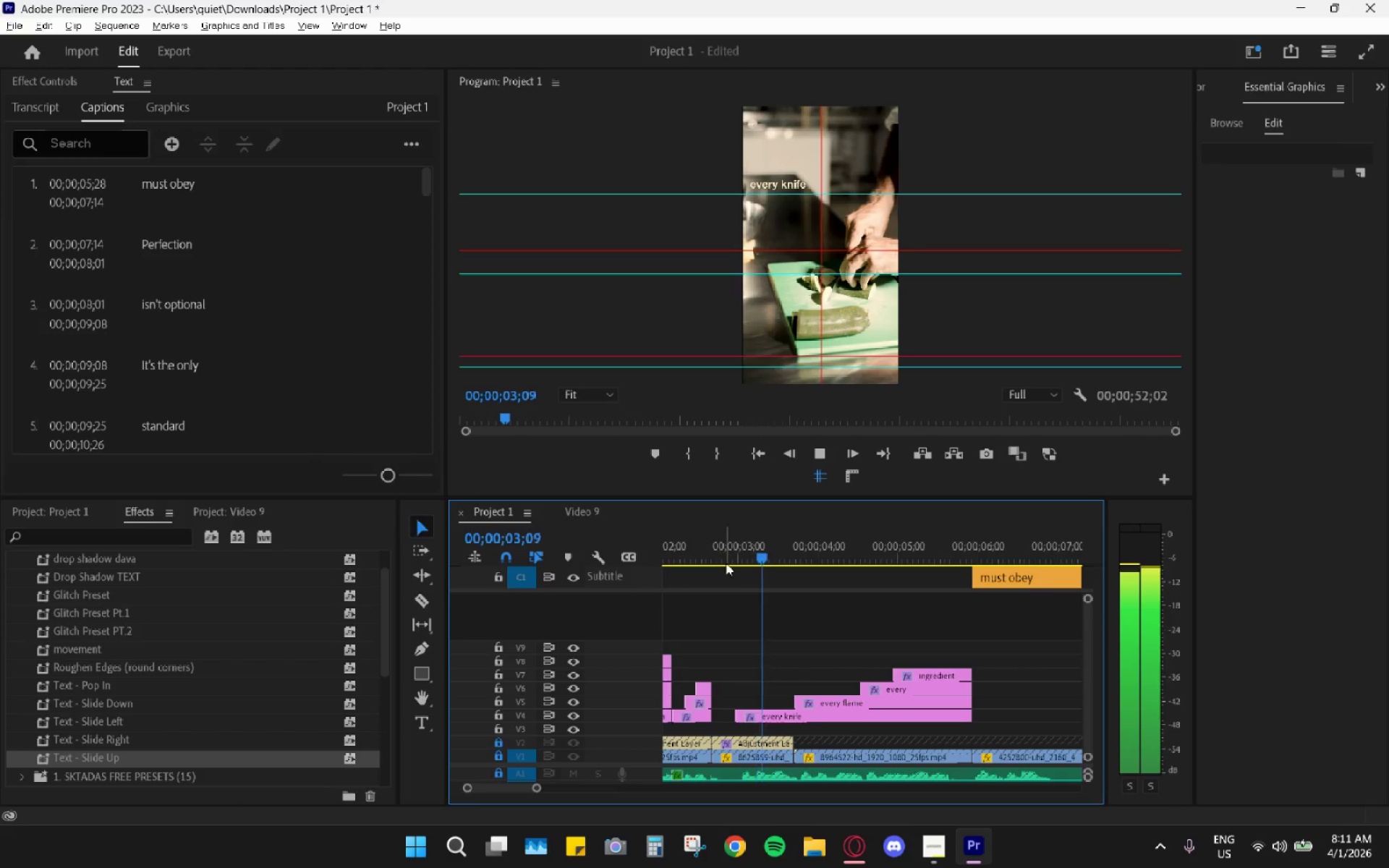 
key(Space)
 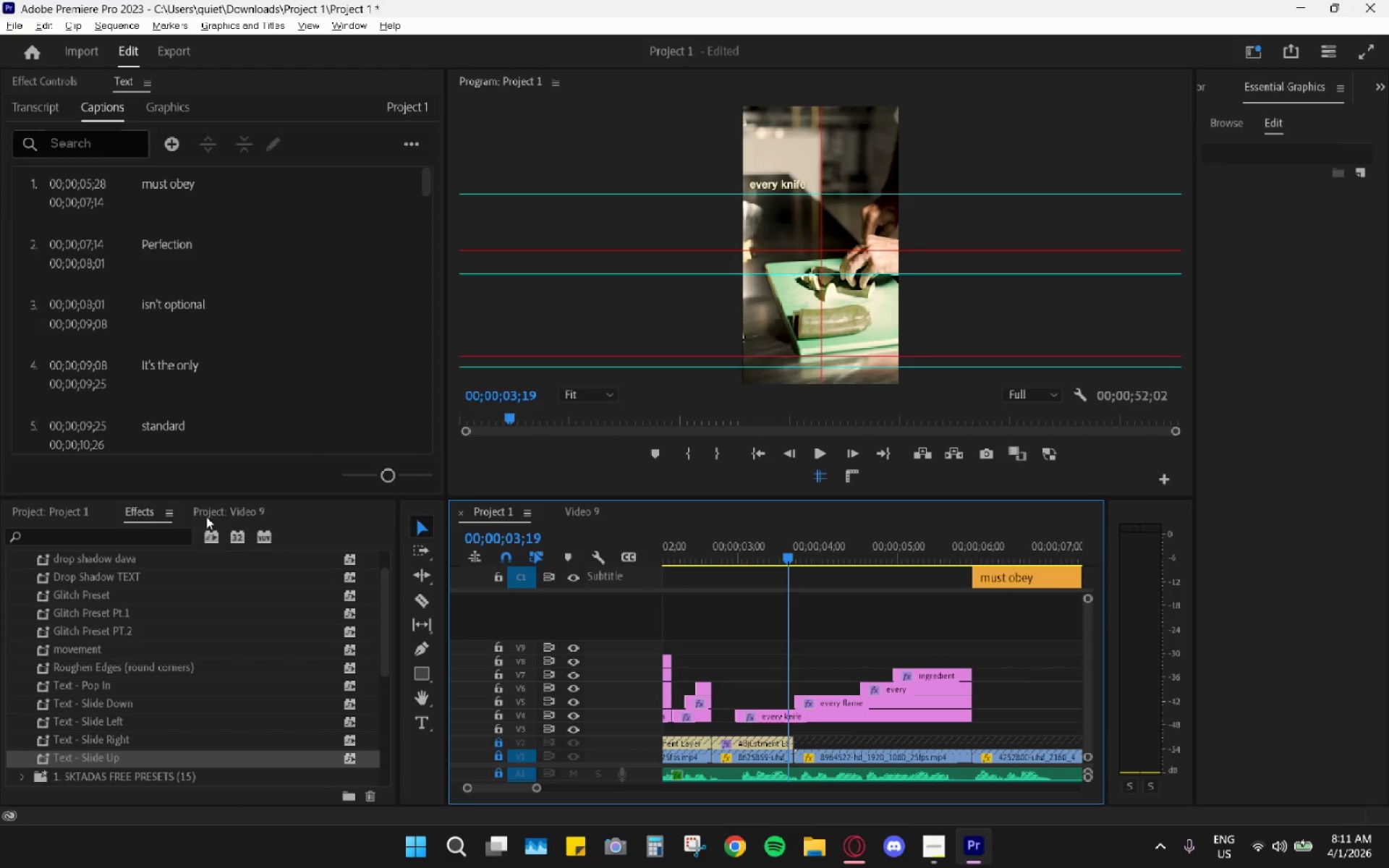 
scroll: coordinate [185, 597], scroll_direction: up, amount: 11.0
 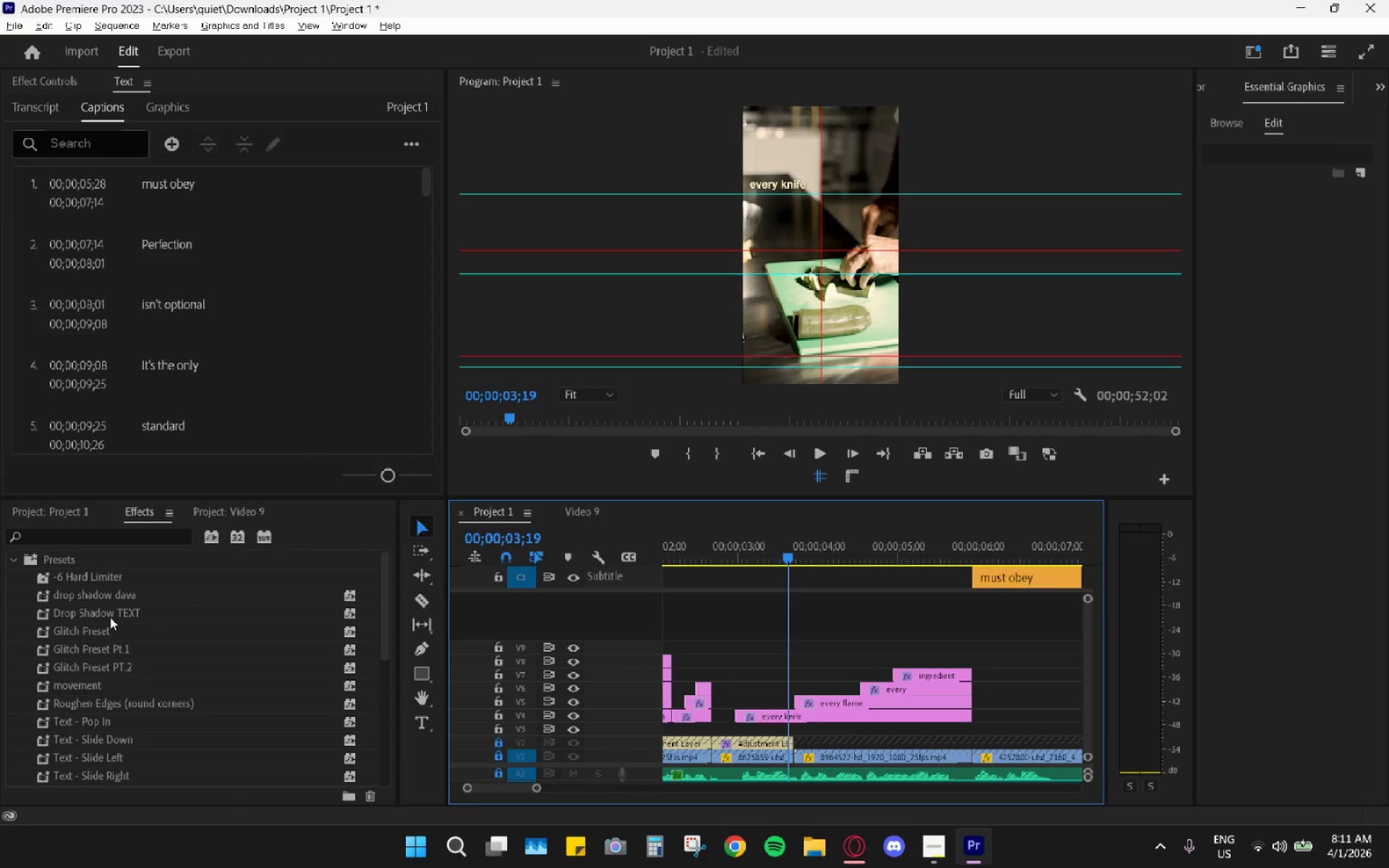 
scroll: coordinate [143, 639], scroll_direction: down, amount: 4.0
 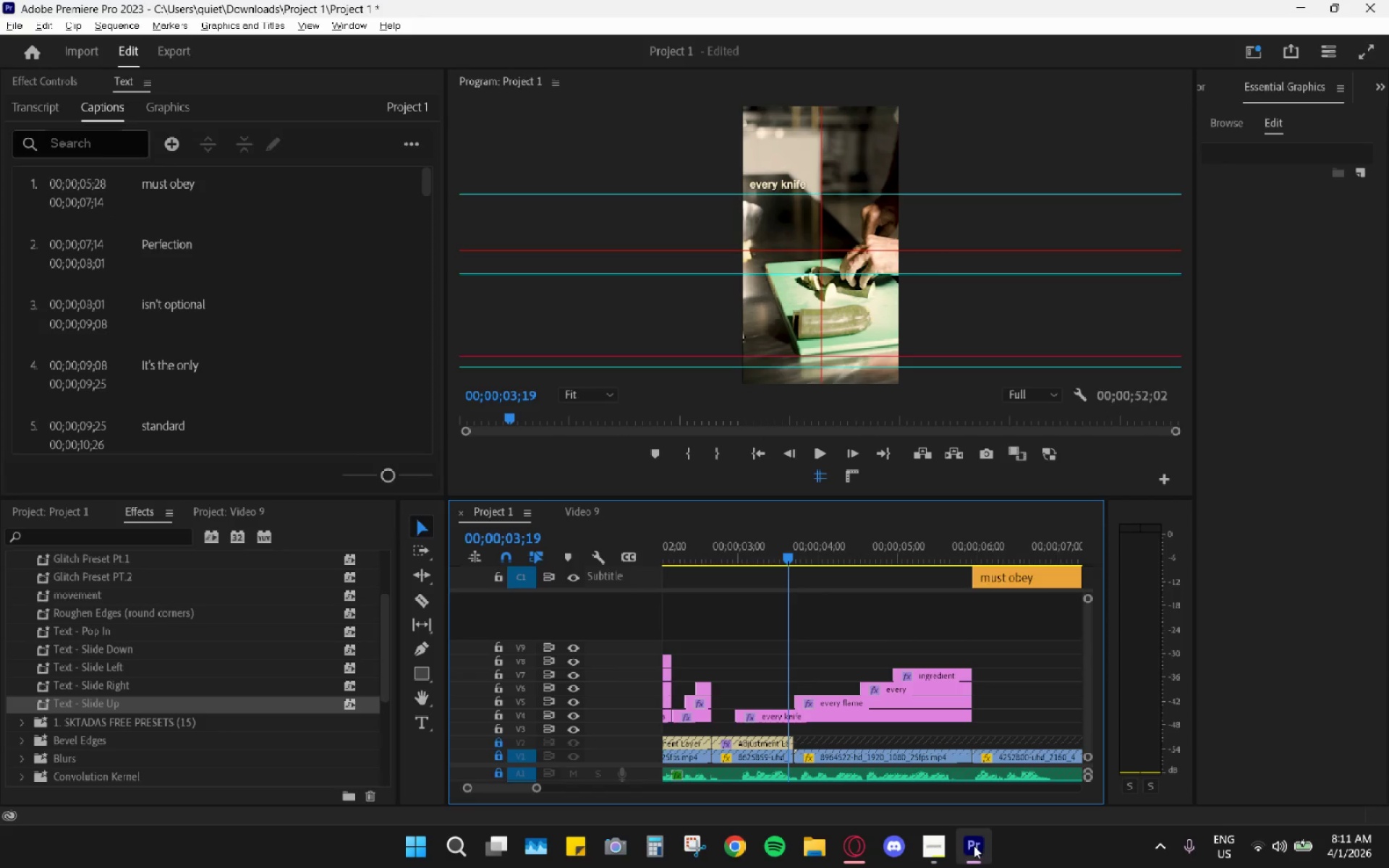 
left_click([848, 842])
 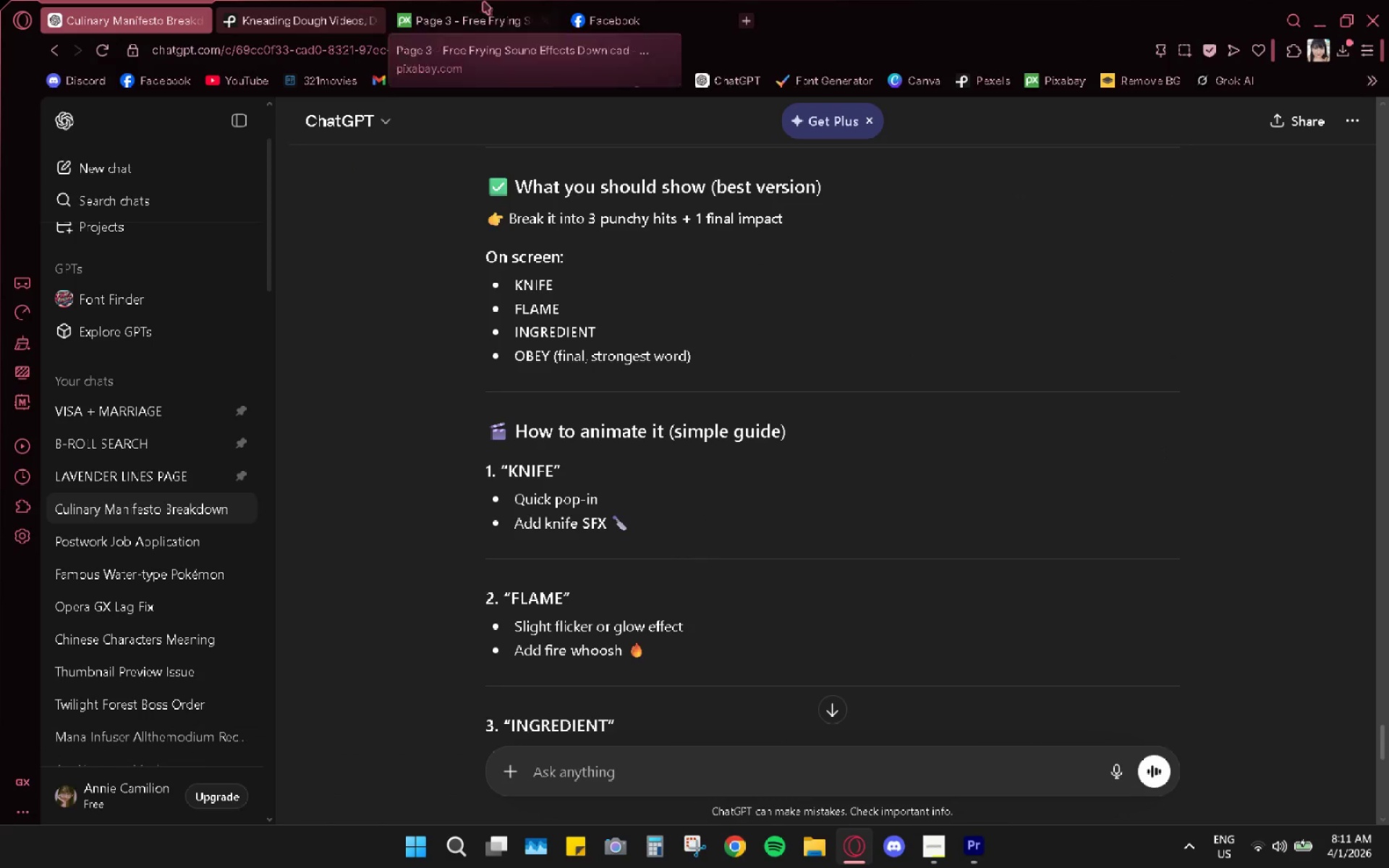 
left_click([637, 1])
 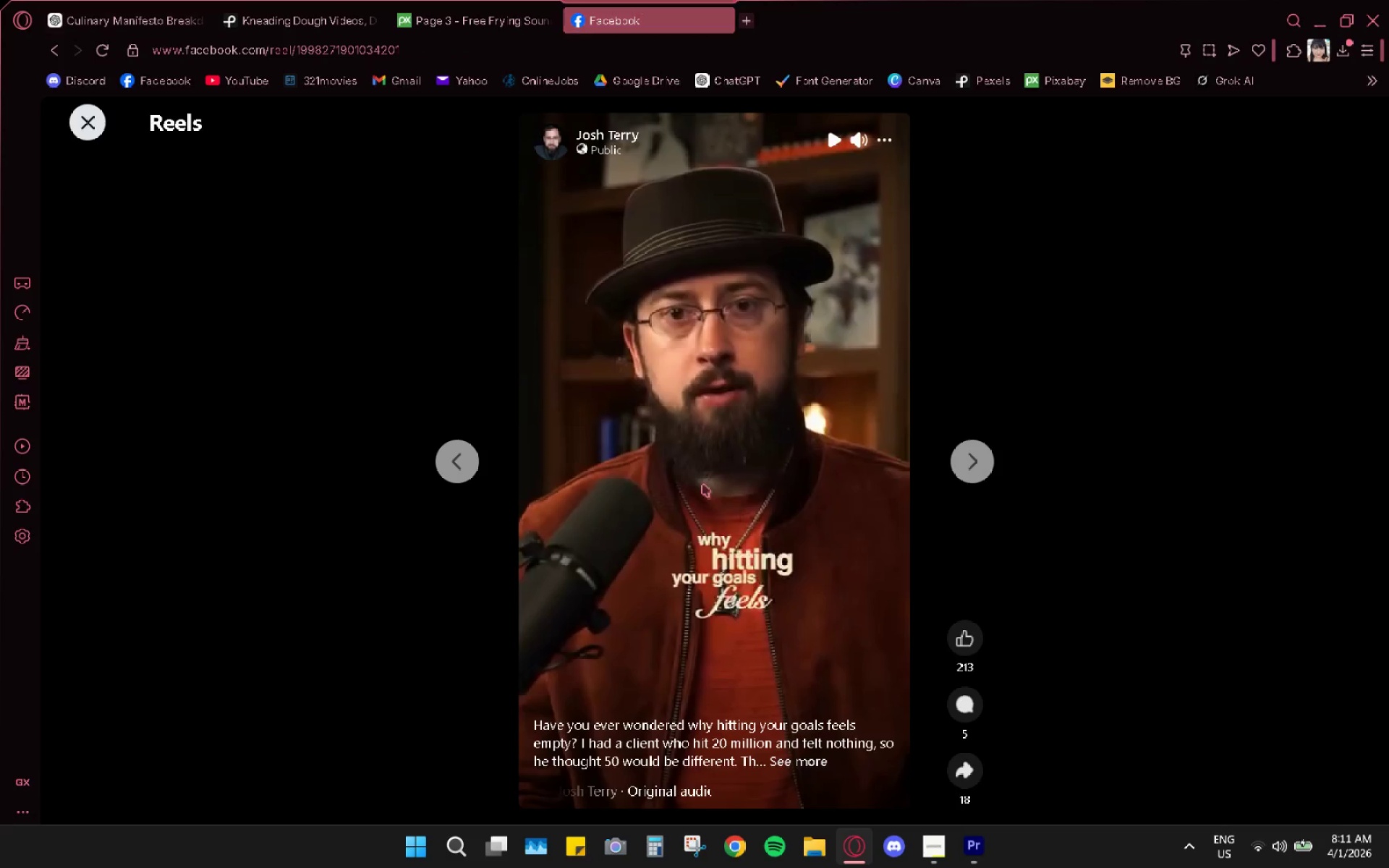 
key(Space)
 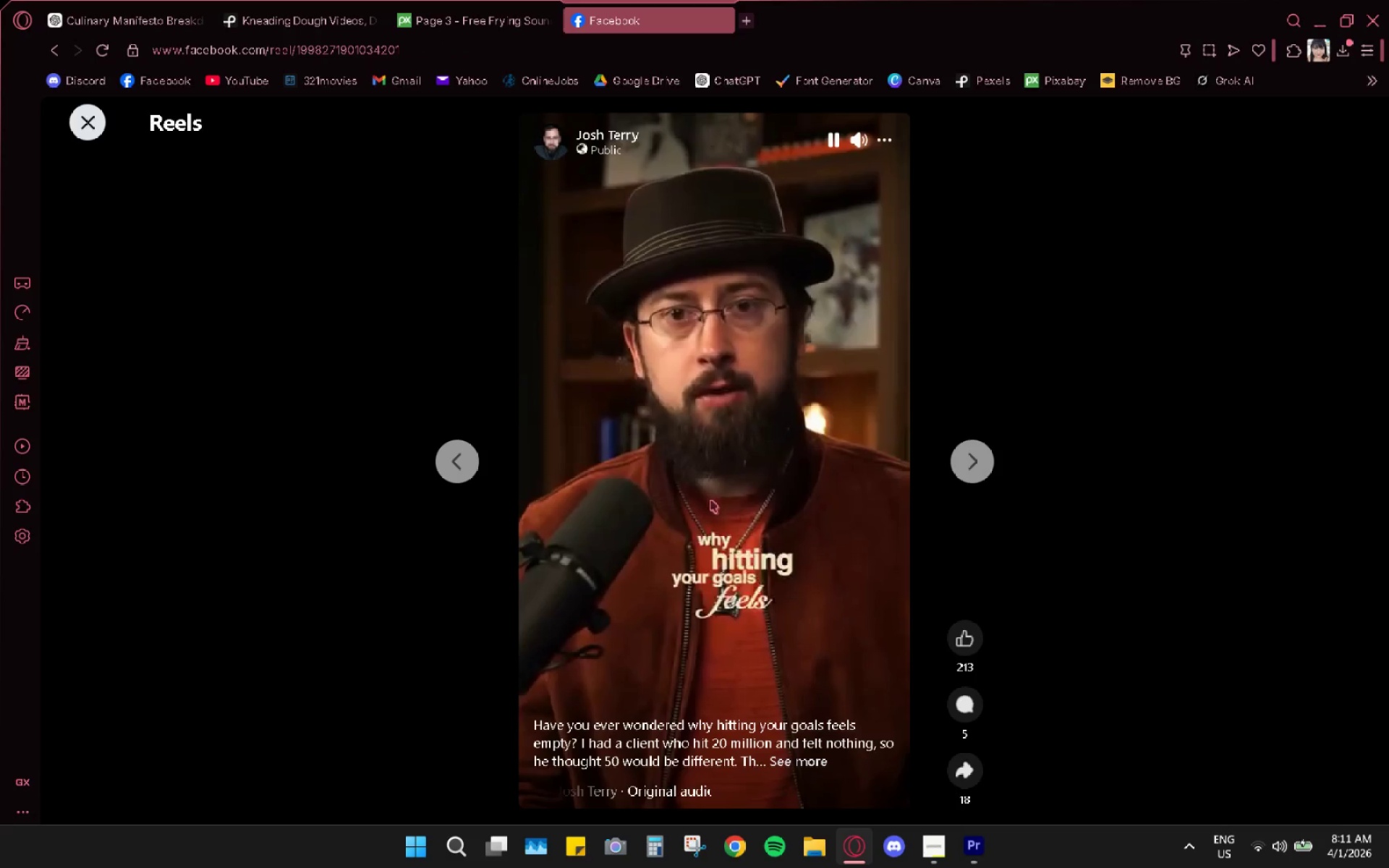 
left_click([710, 501])
 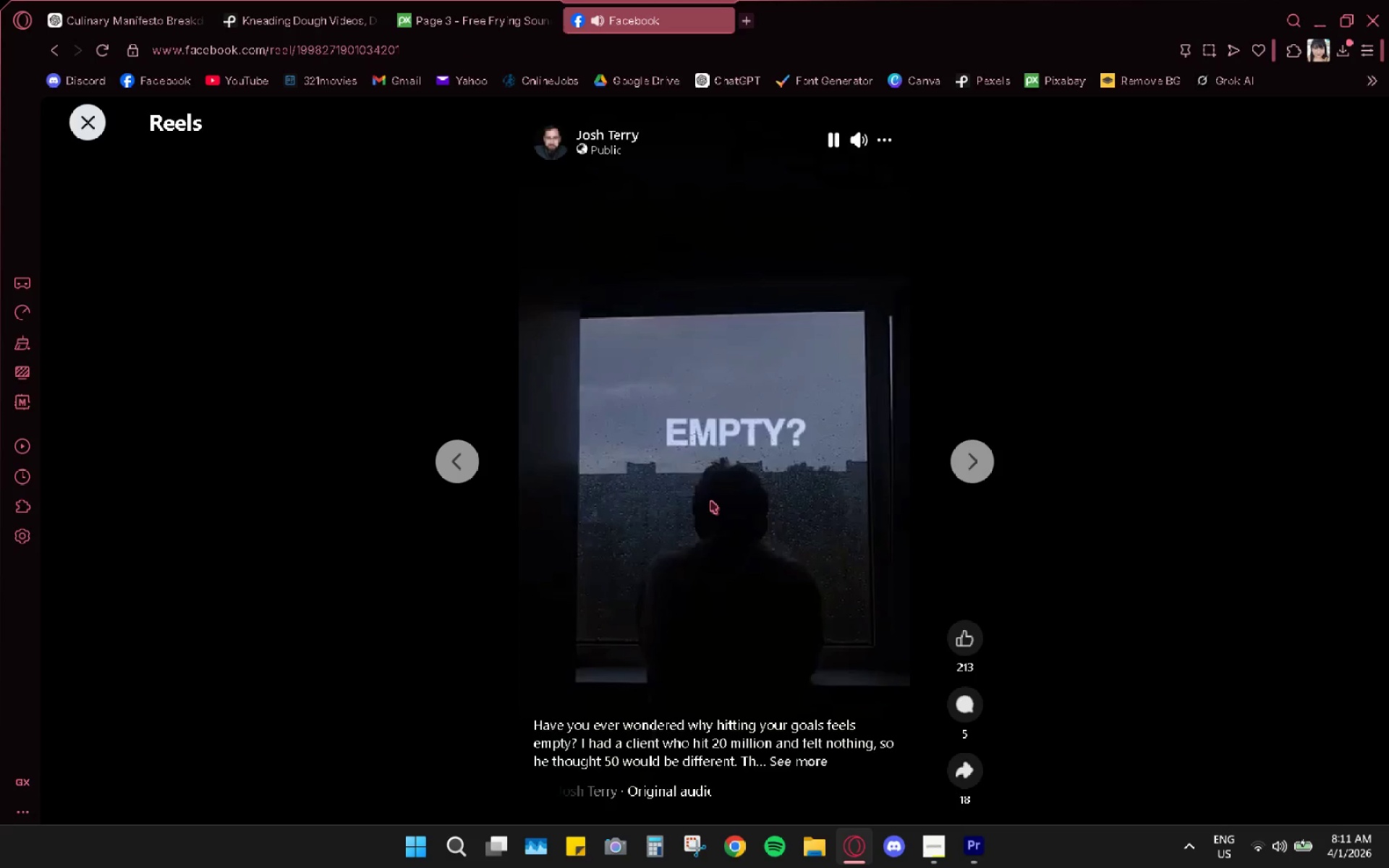 
key(Space)
 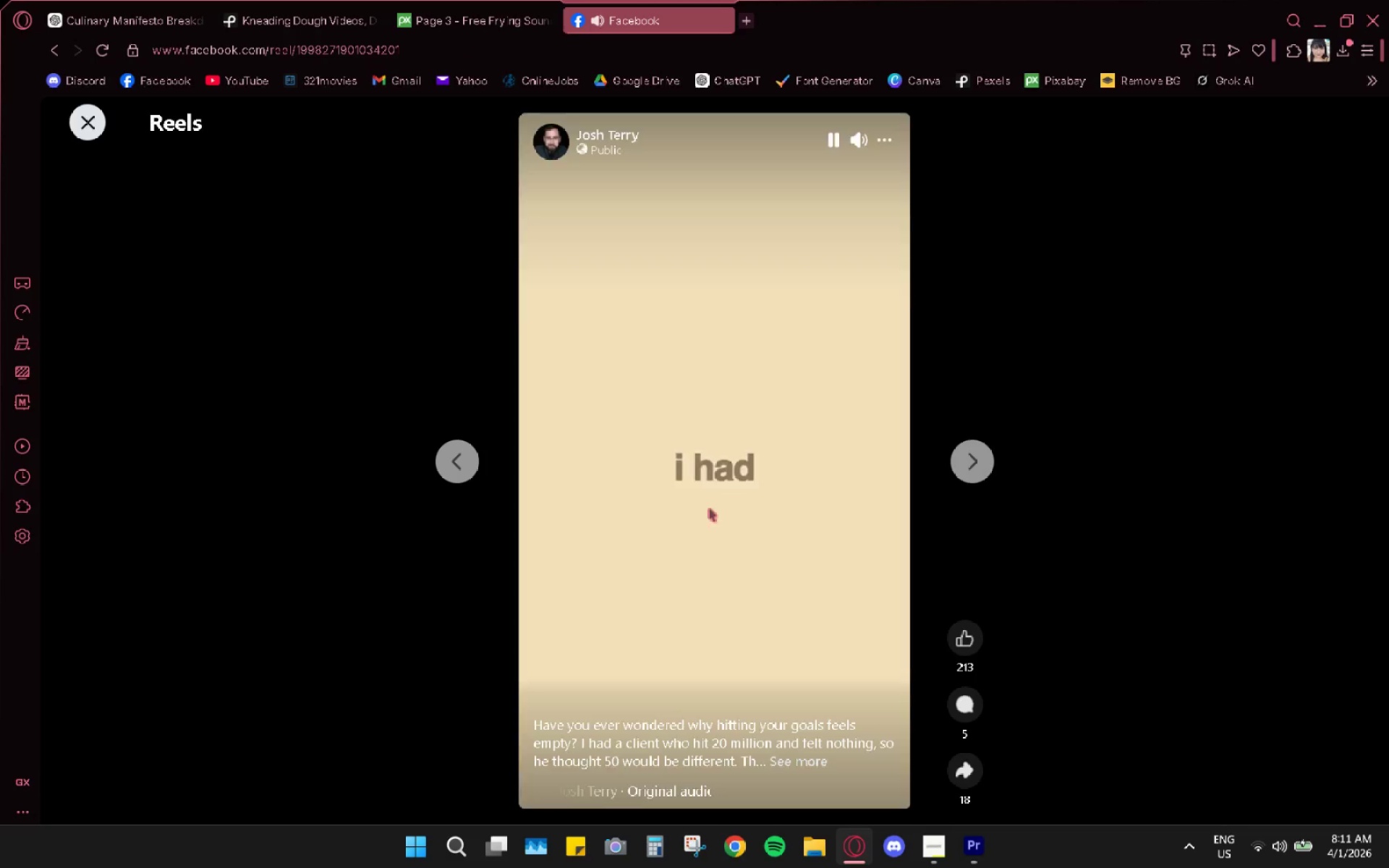 
key(Space)
 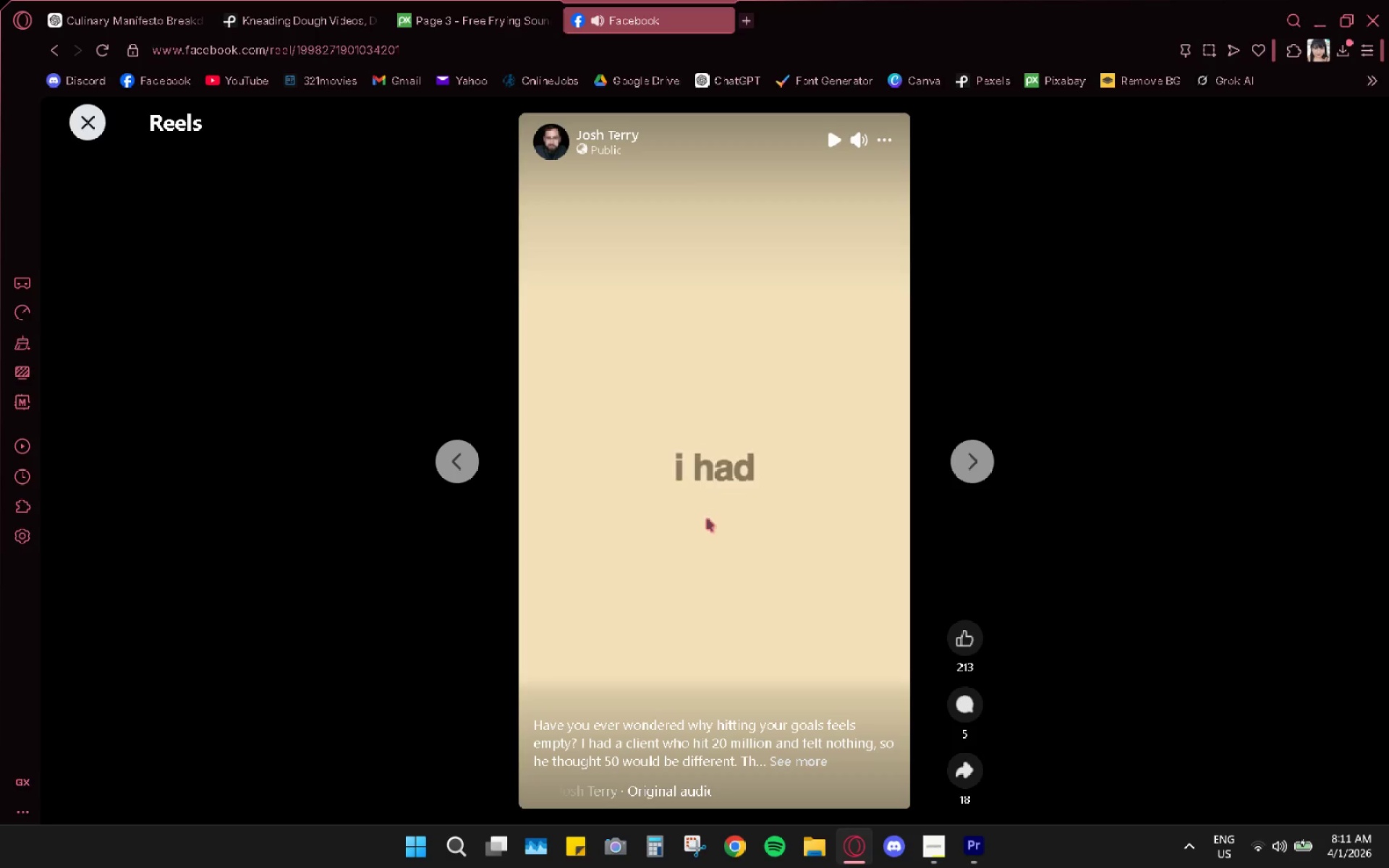 
key(Space)
 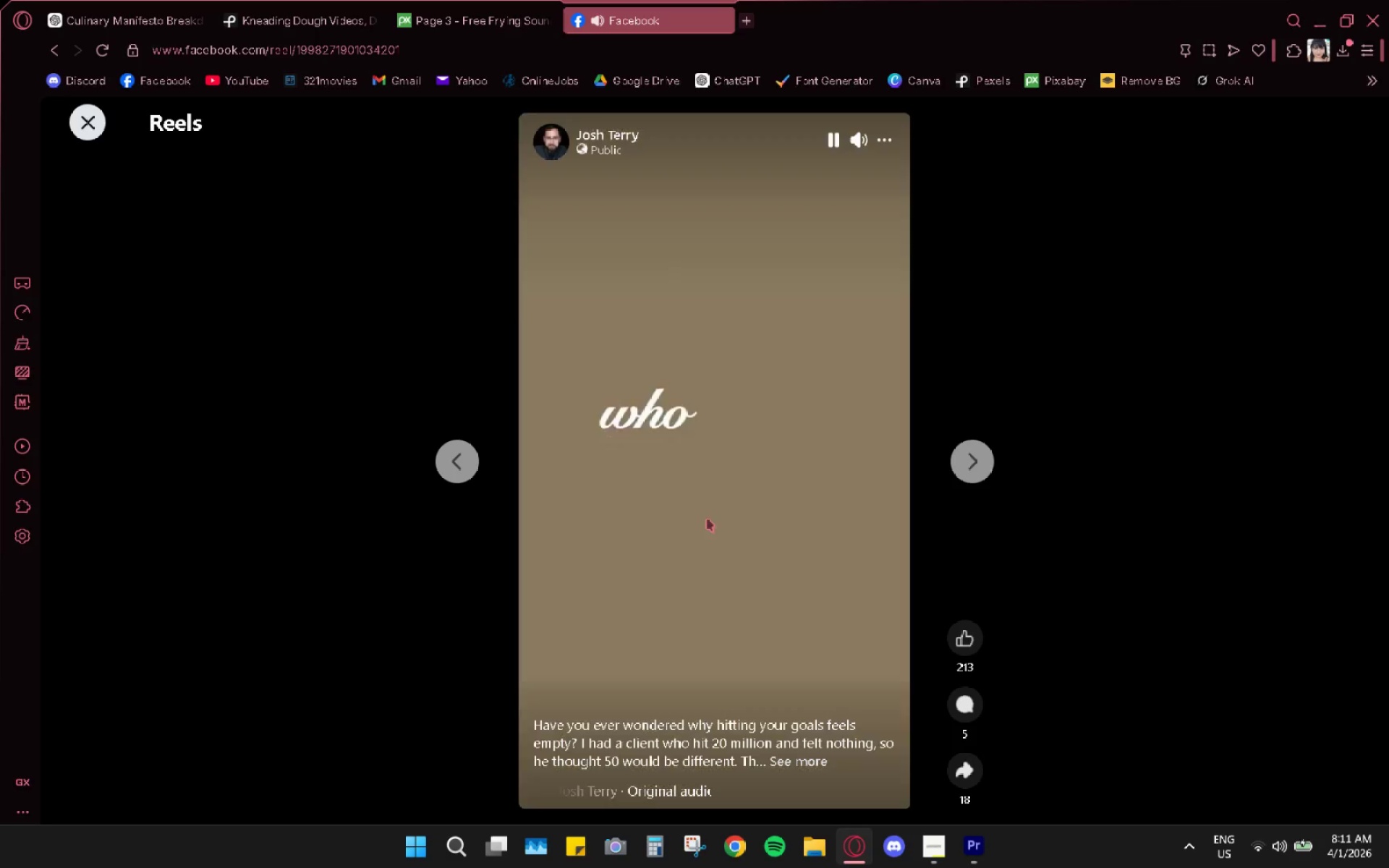 
key(Space)
 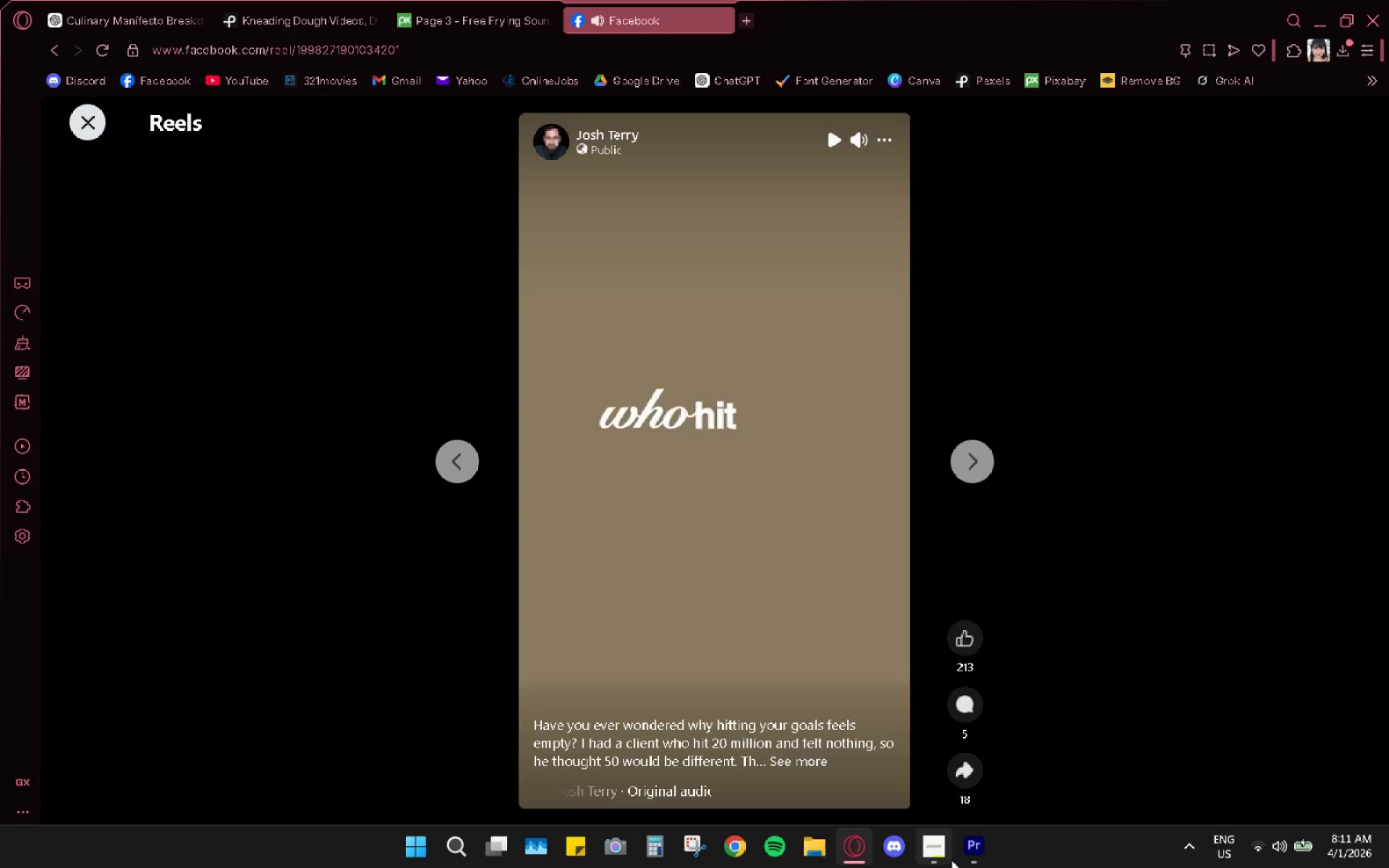 
left_click([959, 855])
 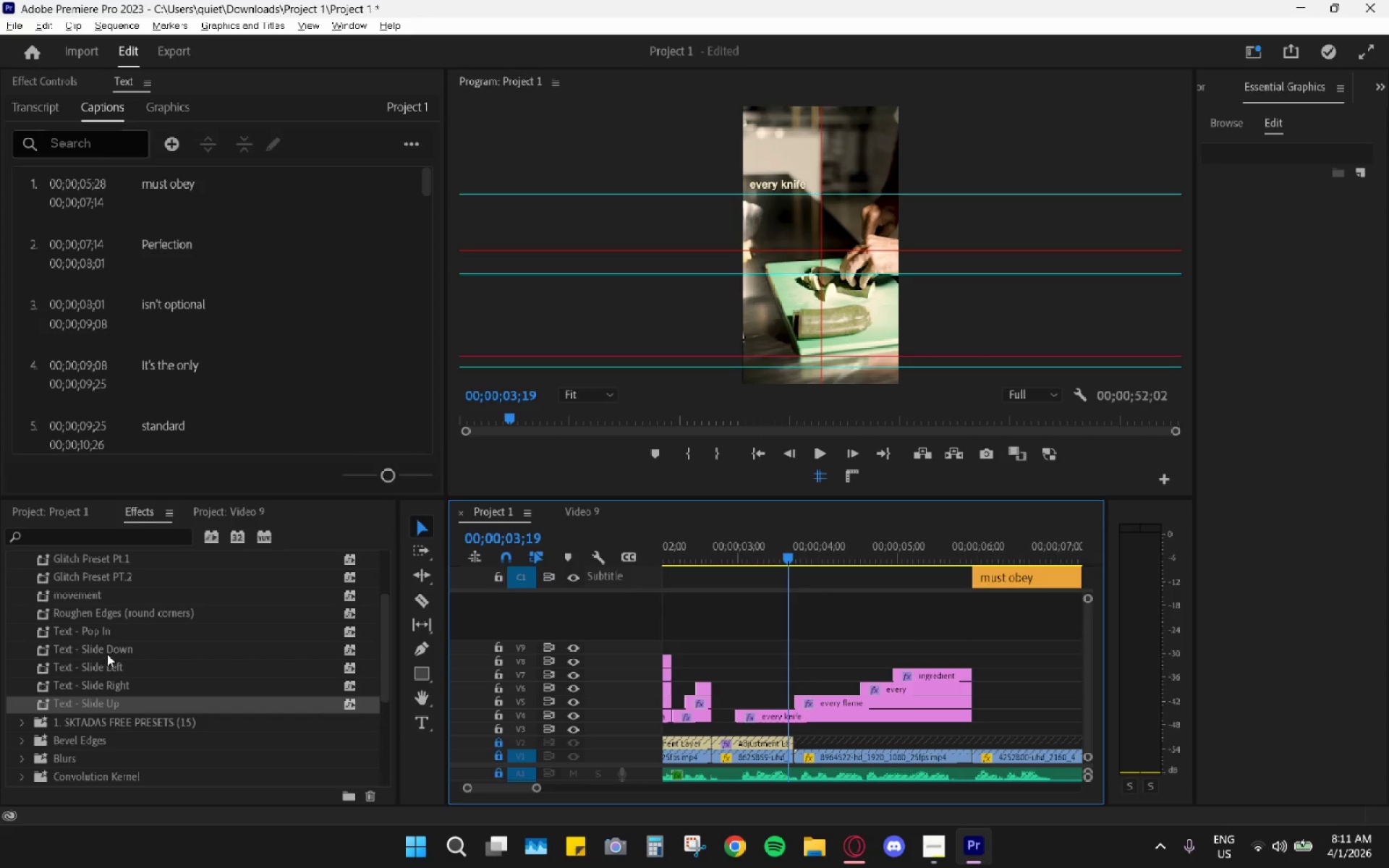 
left_click_drag(start_coordinate=[109, 661], to_coordinate=[752, 717])
 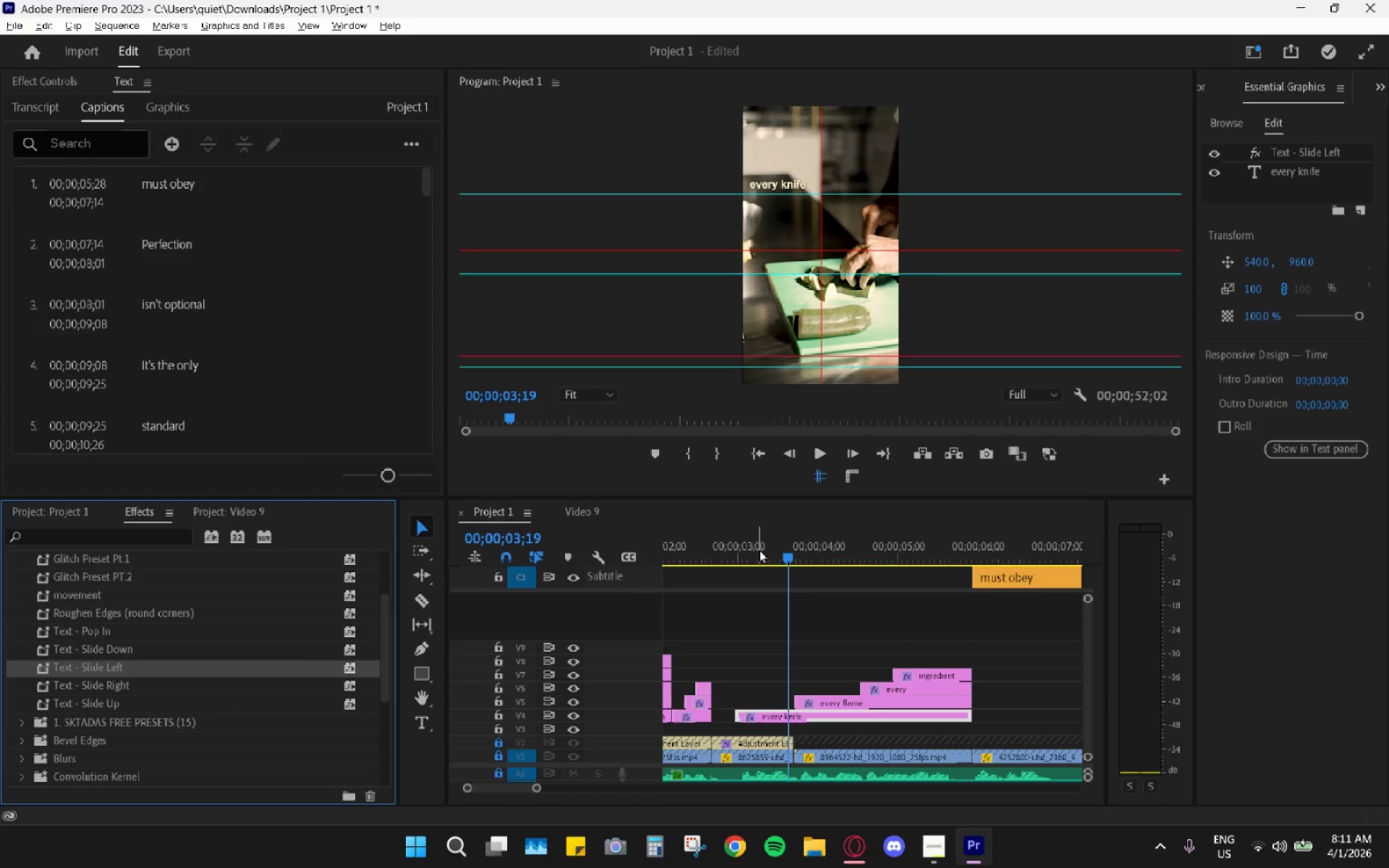 
left_click_drag(start_coordinate=[757, 545], to_coordinate=[752, 541])
 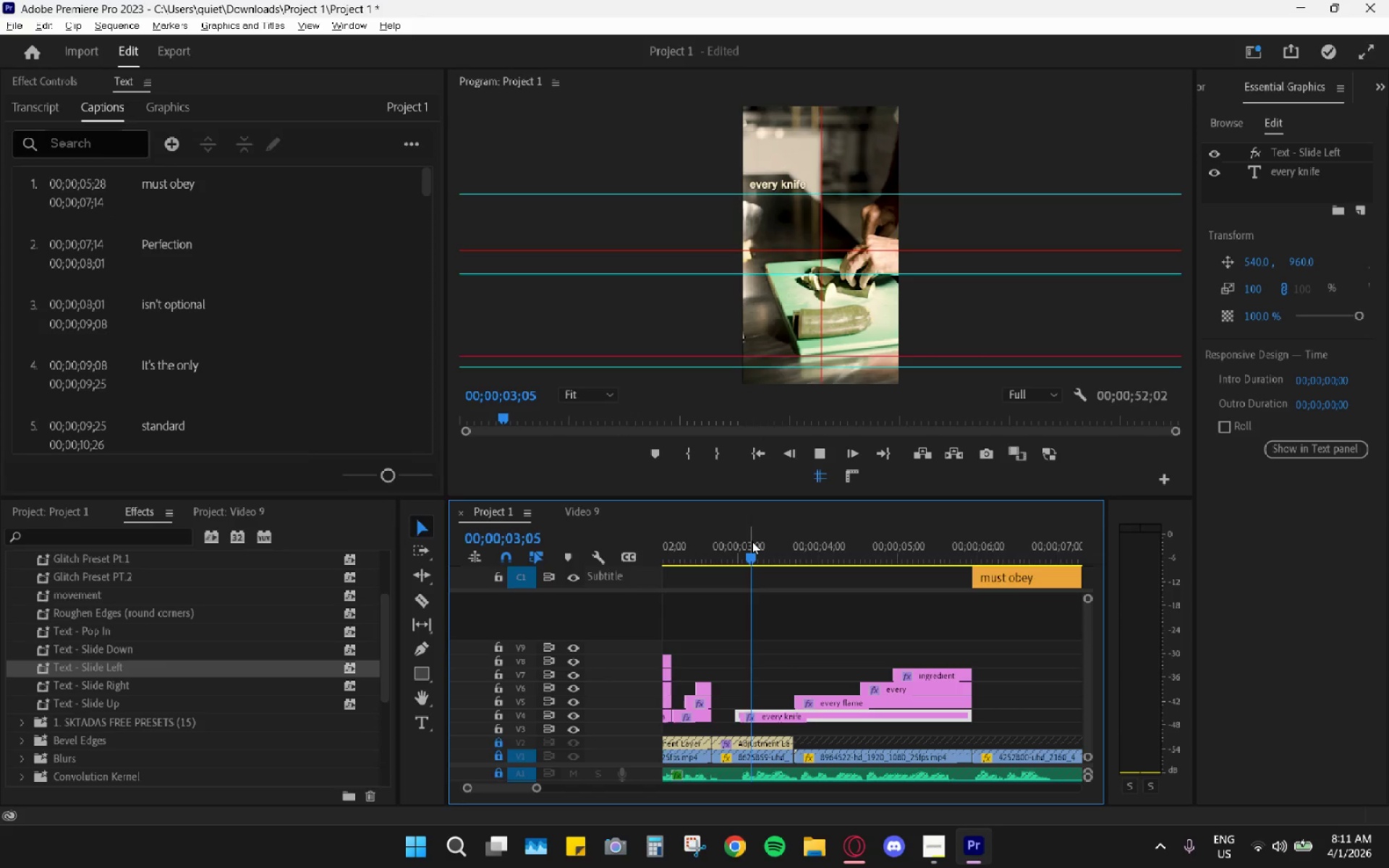 
key(Space)
 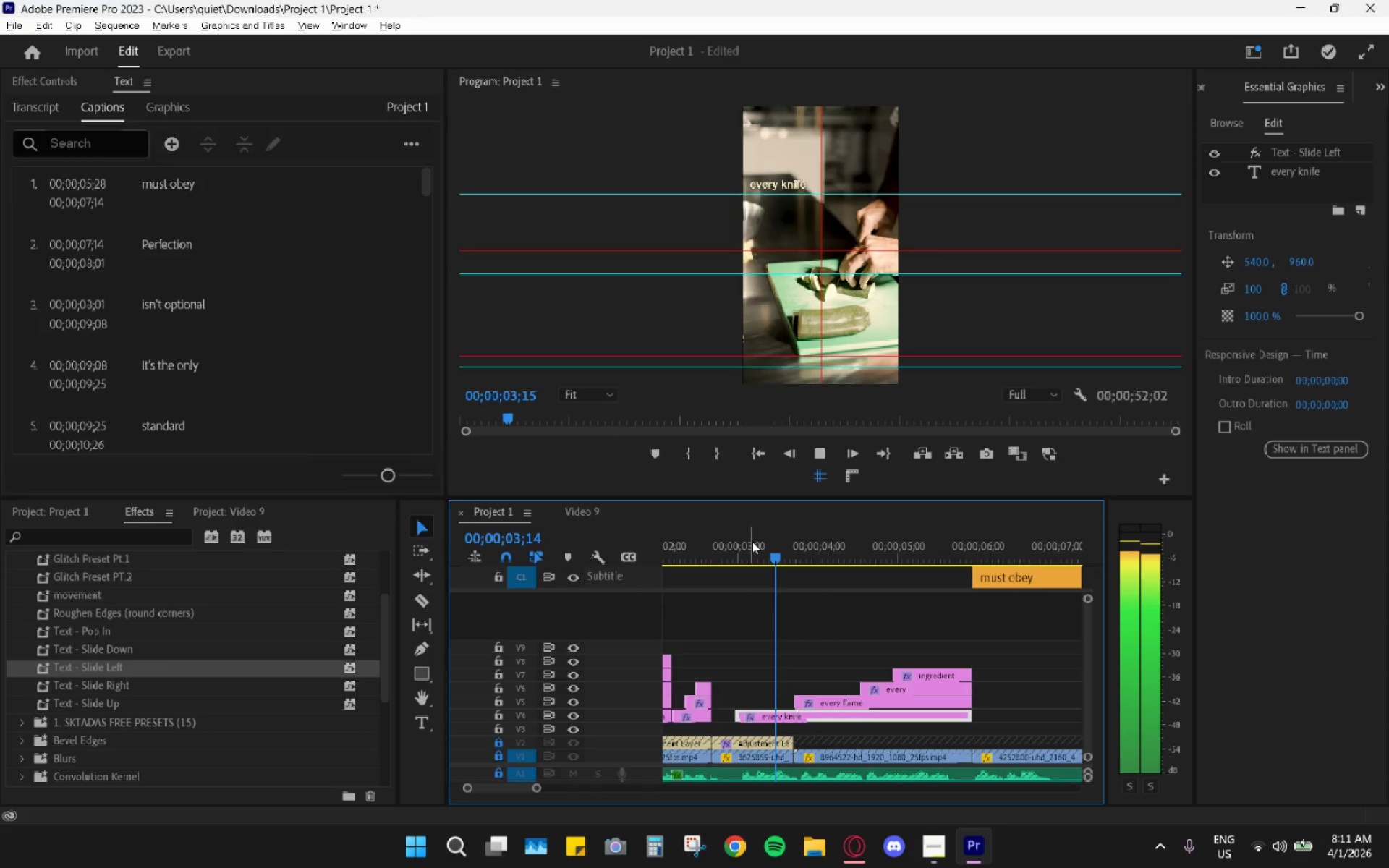 
key(Space)
 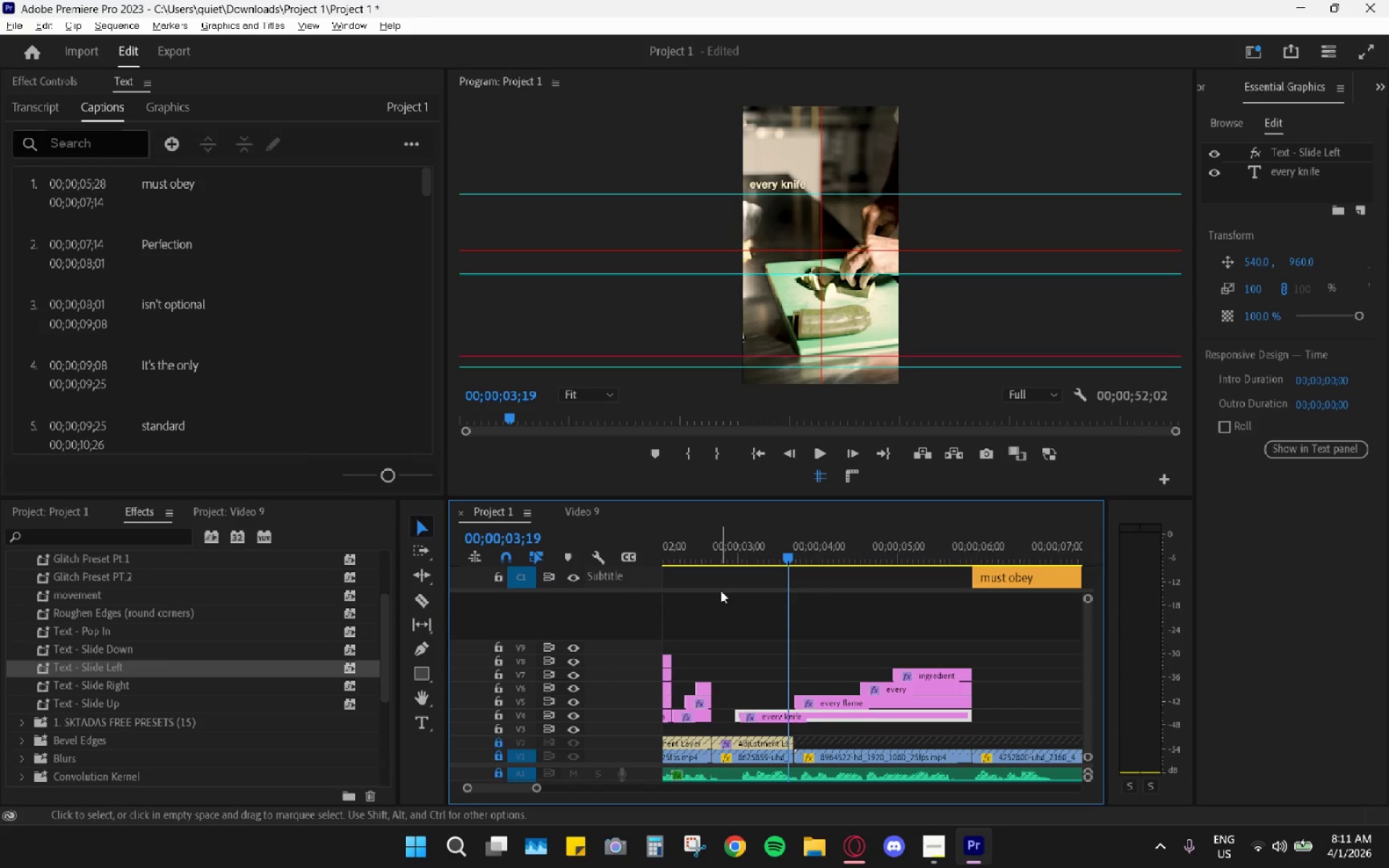 
key(Control+Z)
 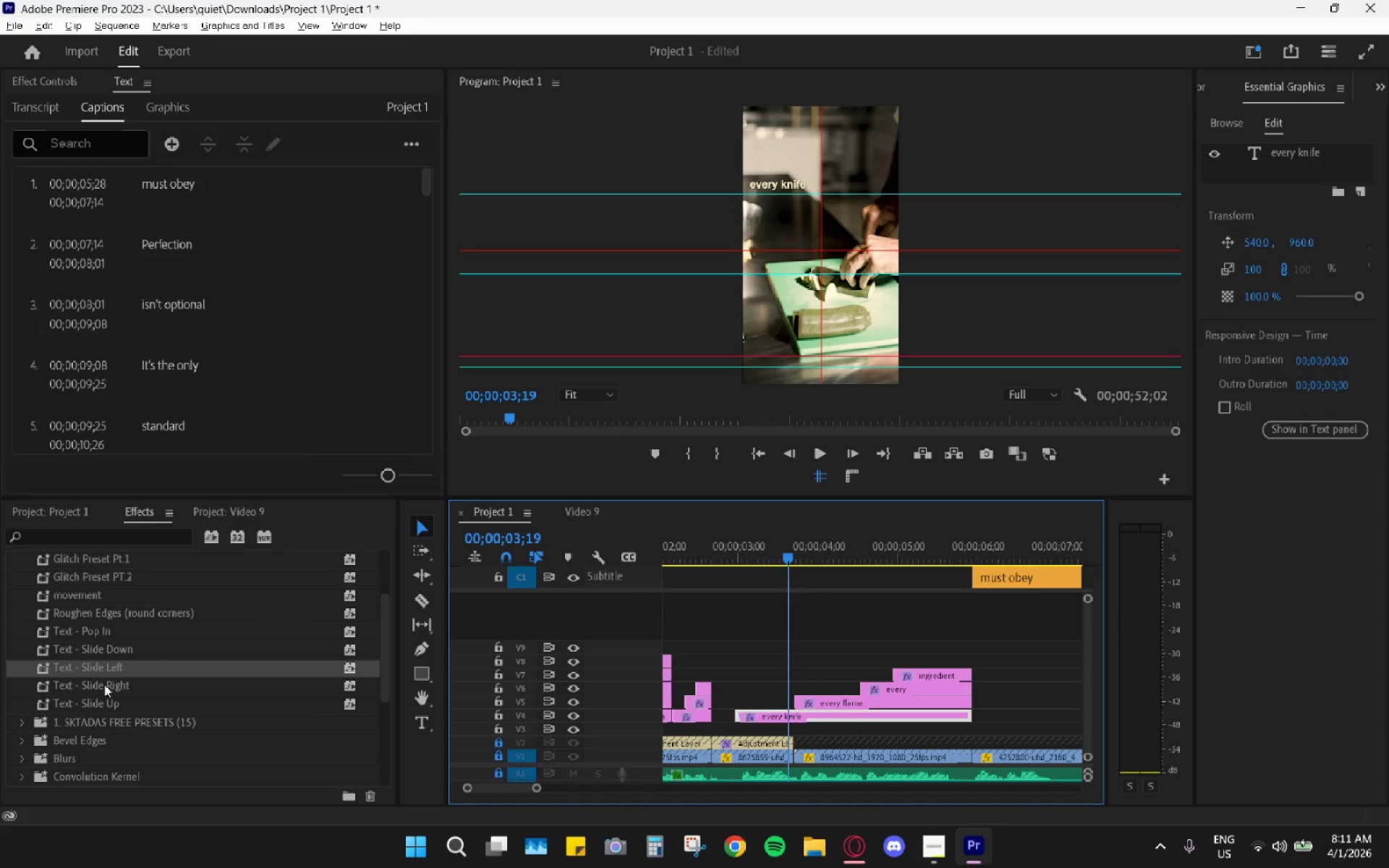 
left_click_drag(start_coordinate=[102, 702], to_coordinate=[775, 718])
 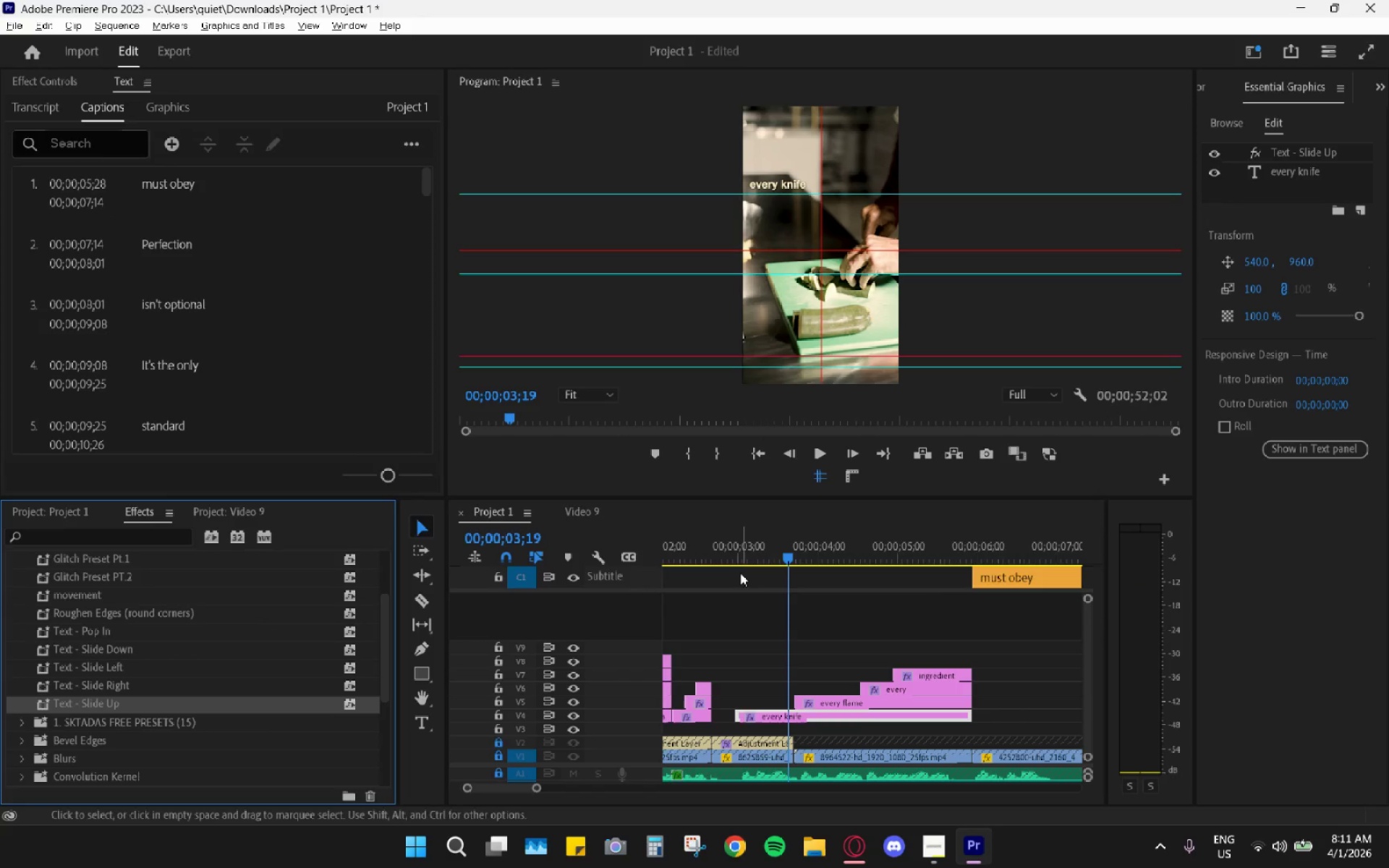 
left_click_drag(start_coordinate=[738, 546], to_coordinate=[730, 546])
 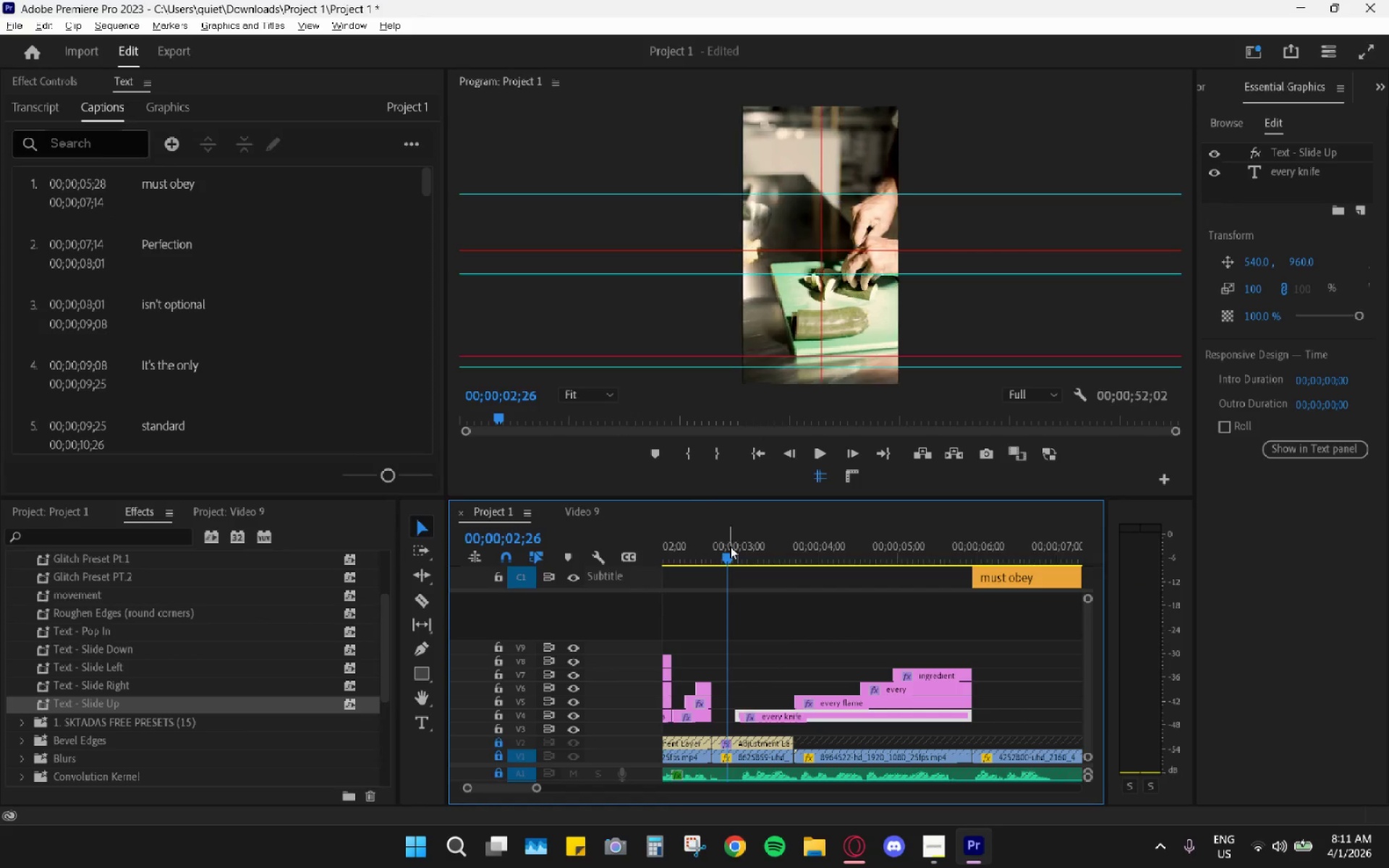 
key(Space)
 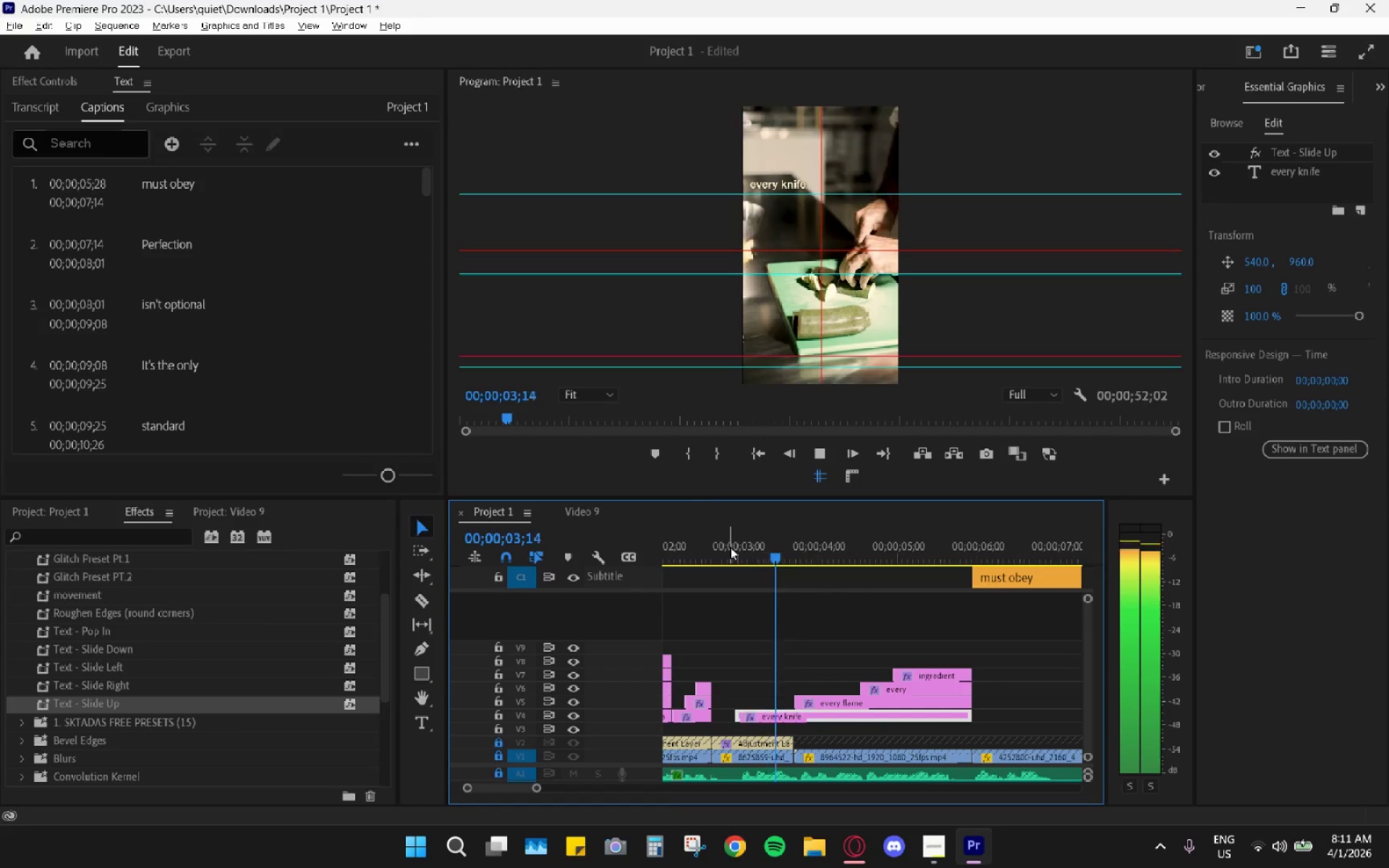 
key(Space)
 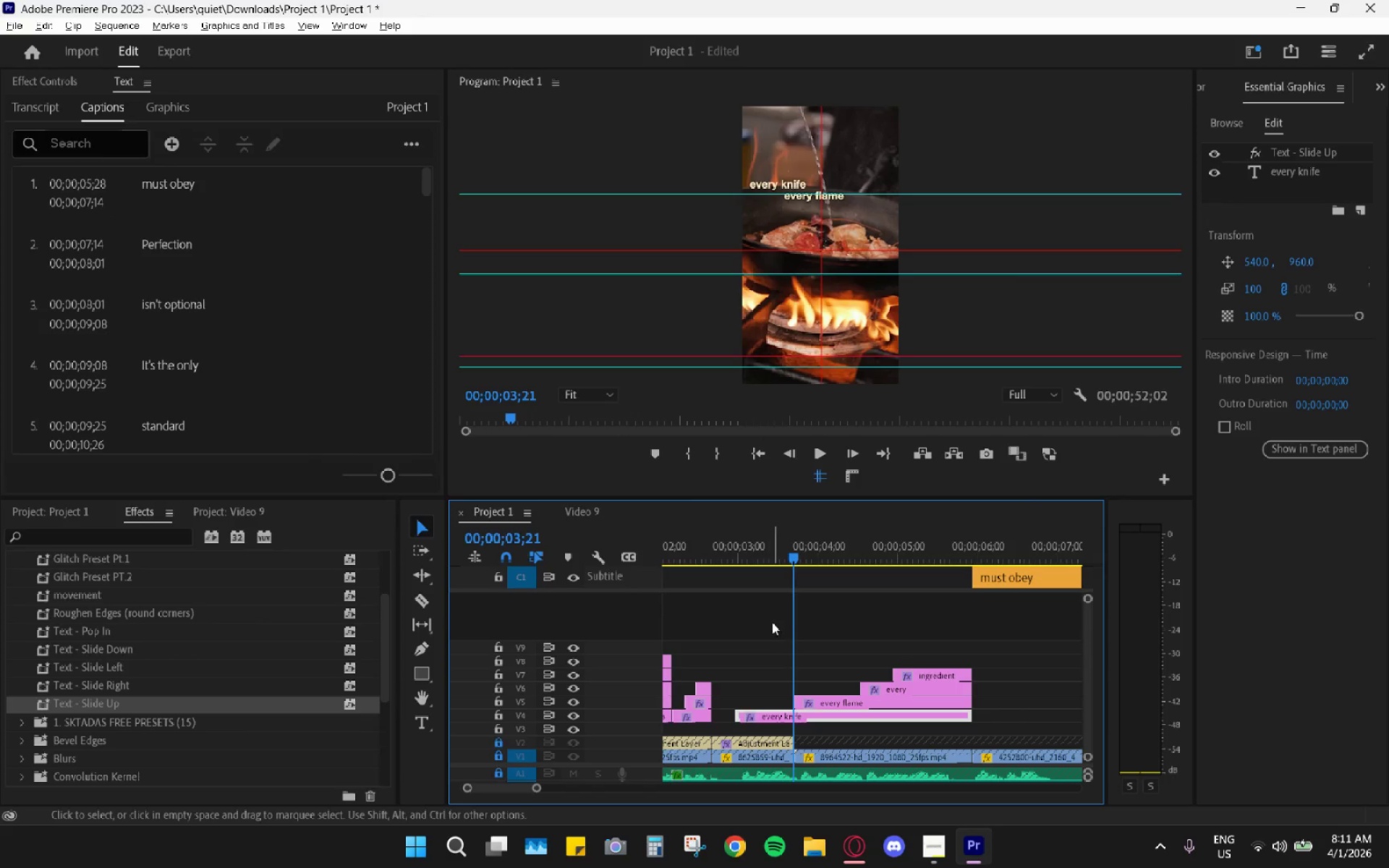 
left_click_drag(start_coordinate=[766, 558], to_coordinate=[741, 556])
 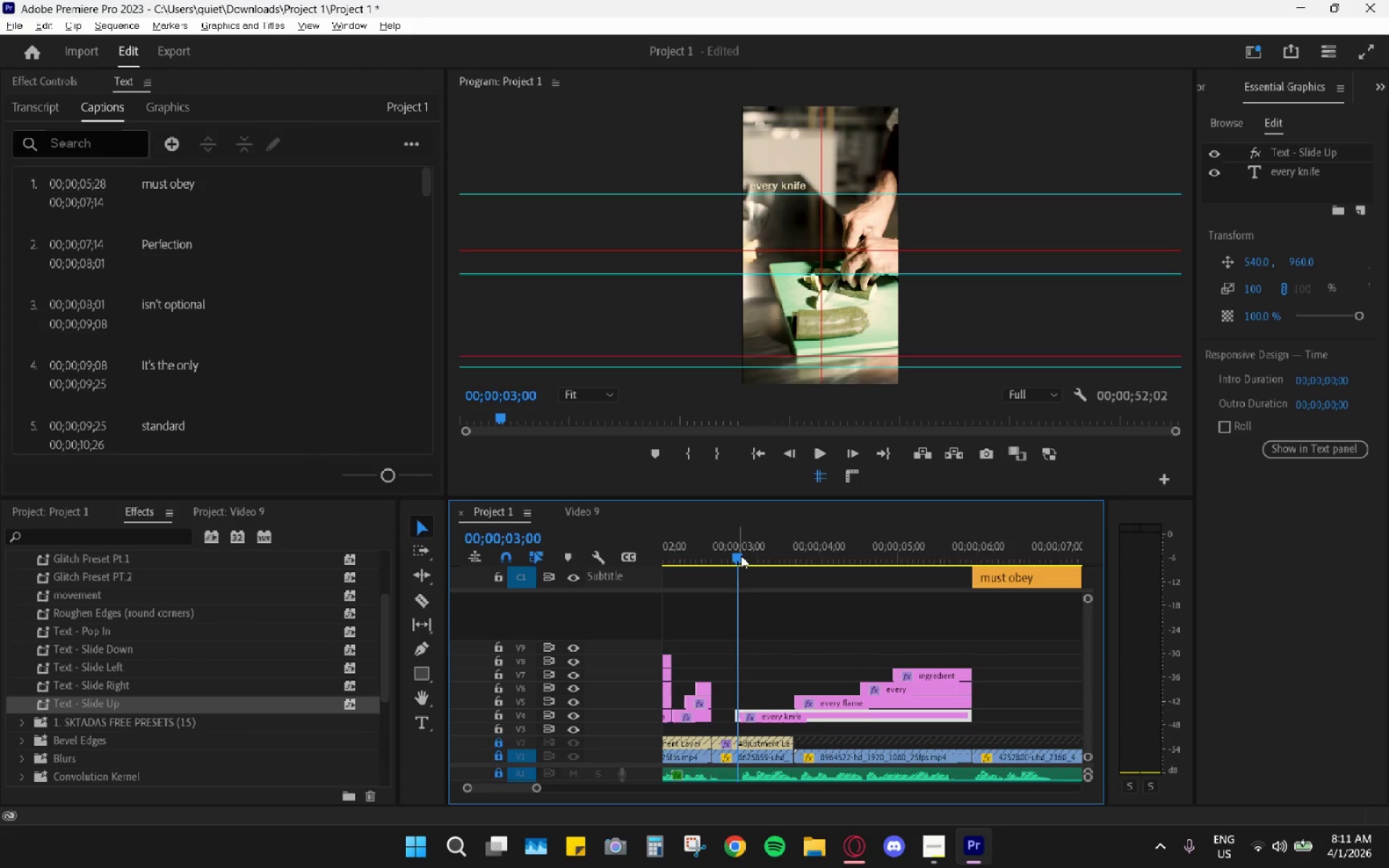 
key(Space)
 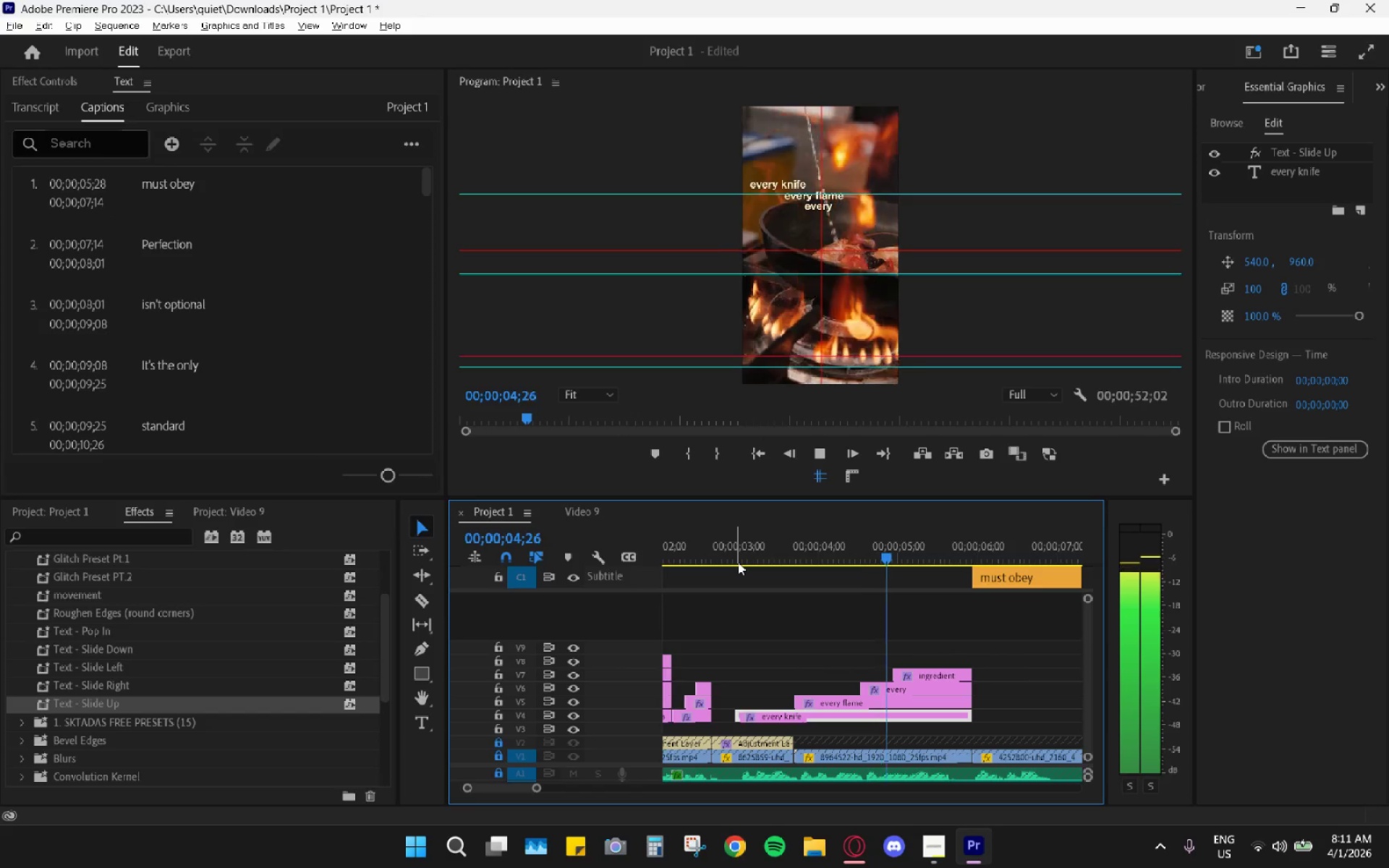 
key(Space)
 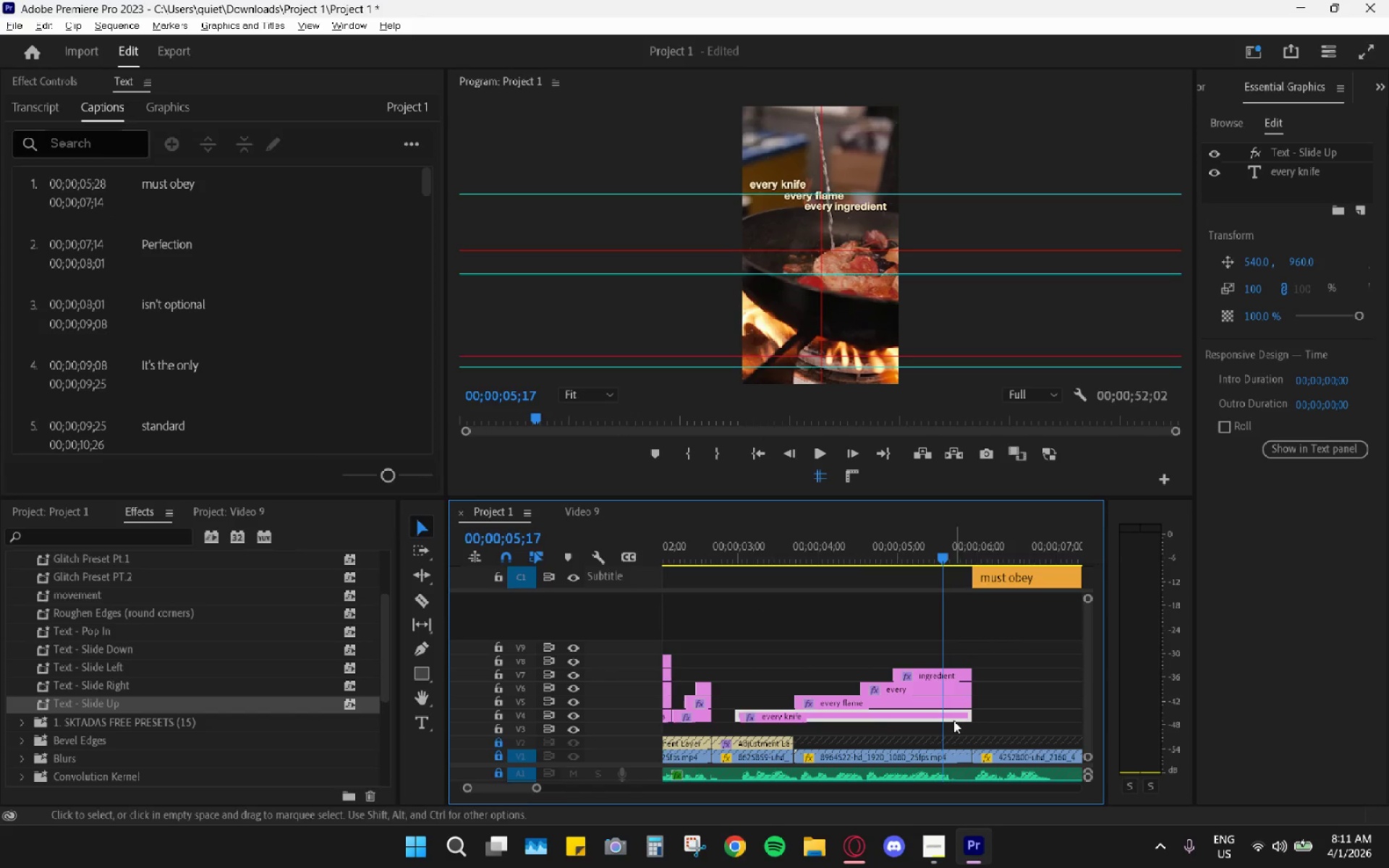 
left_click_drag(start_coordinate=[966, 719], to_coordinate=[784, 715])
 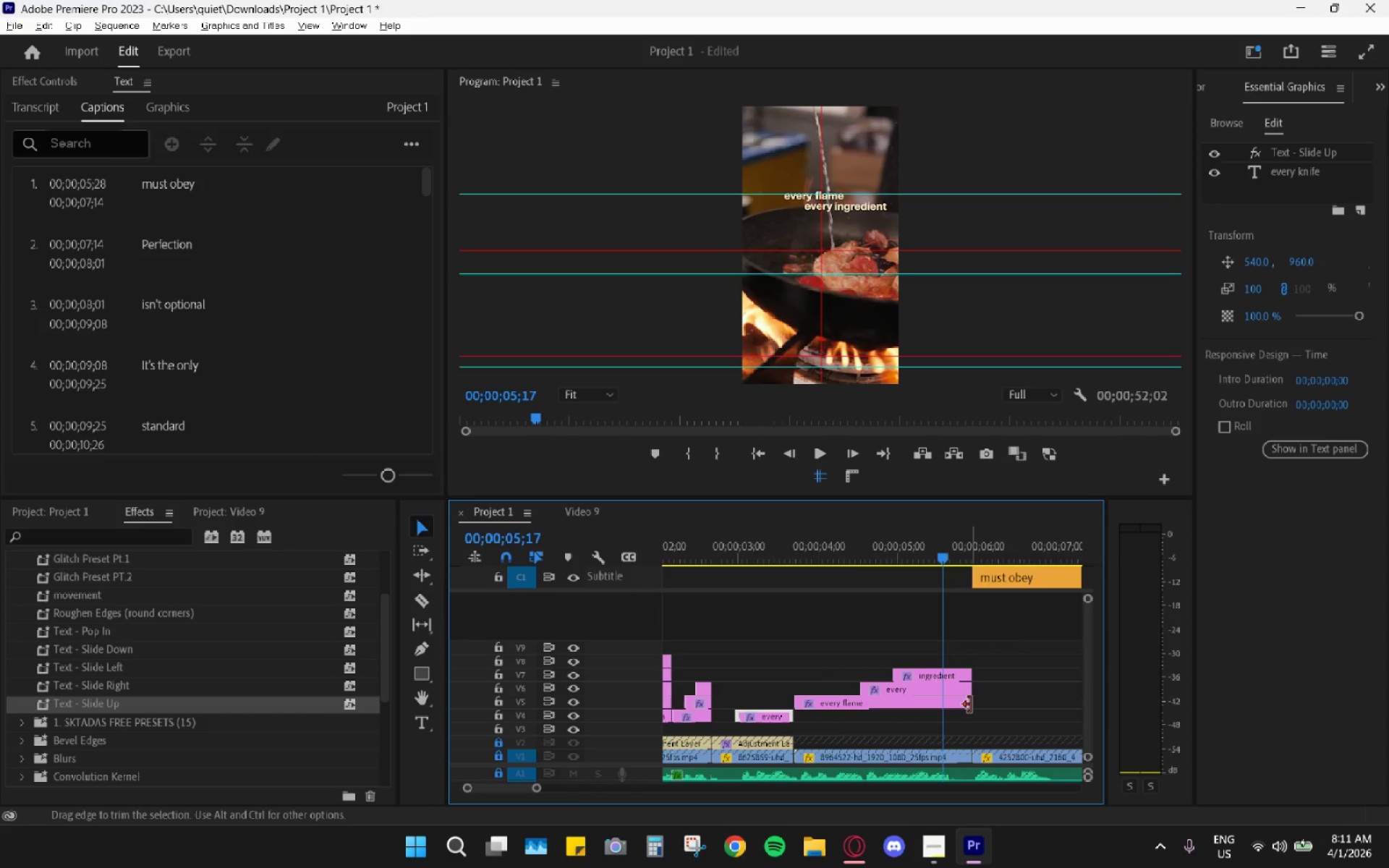 
left_click_drag(start_coordinate=[969, 705], to_coordinate=[856, 697])
 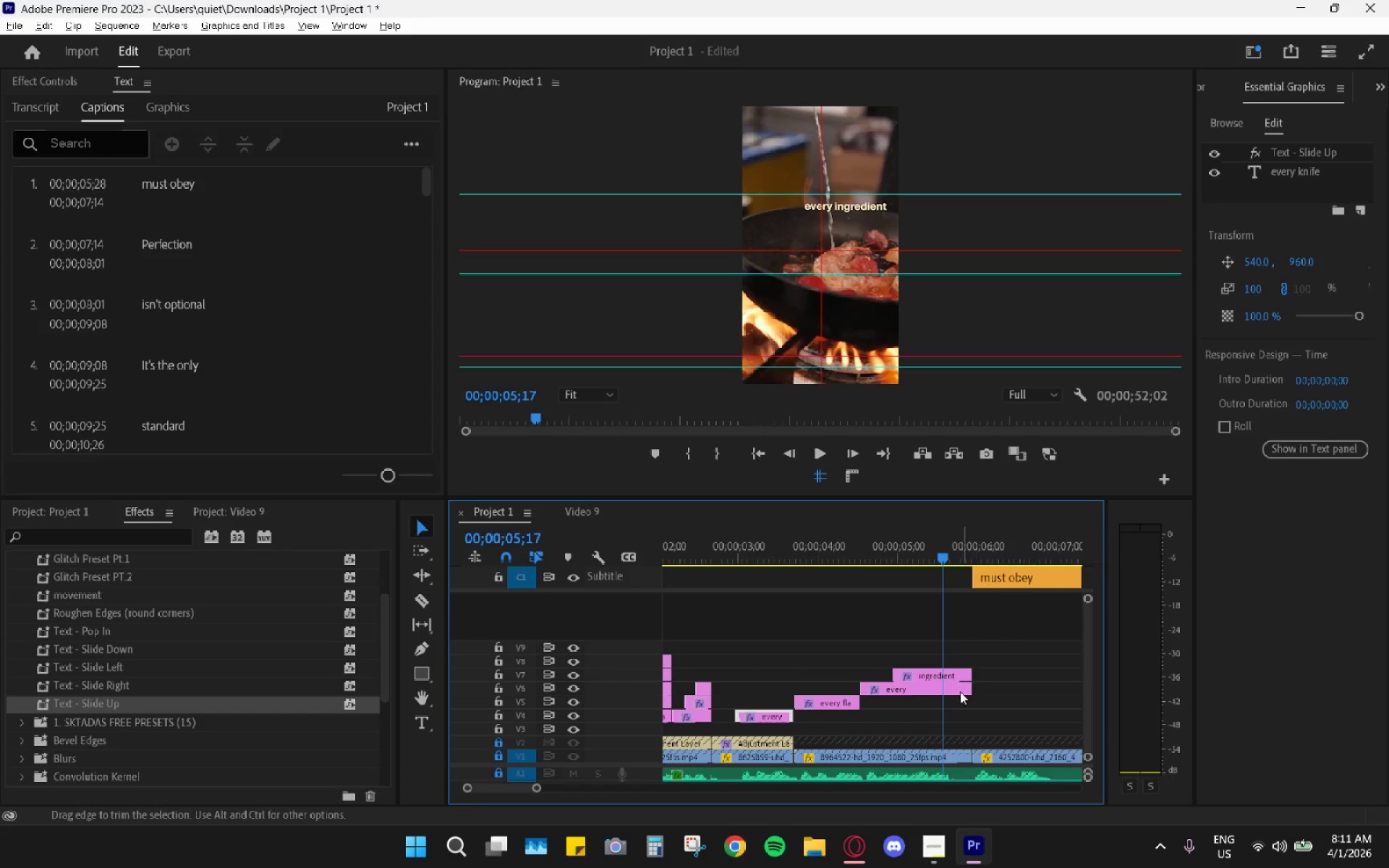 
key(Space)
 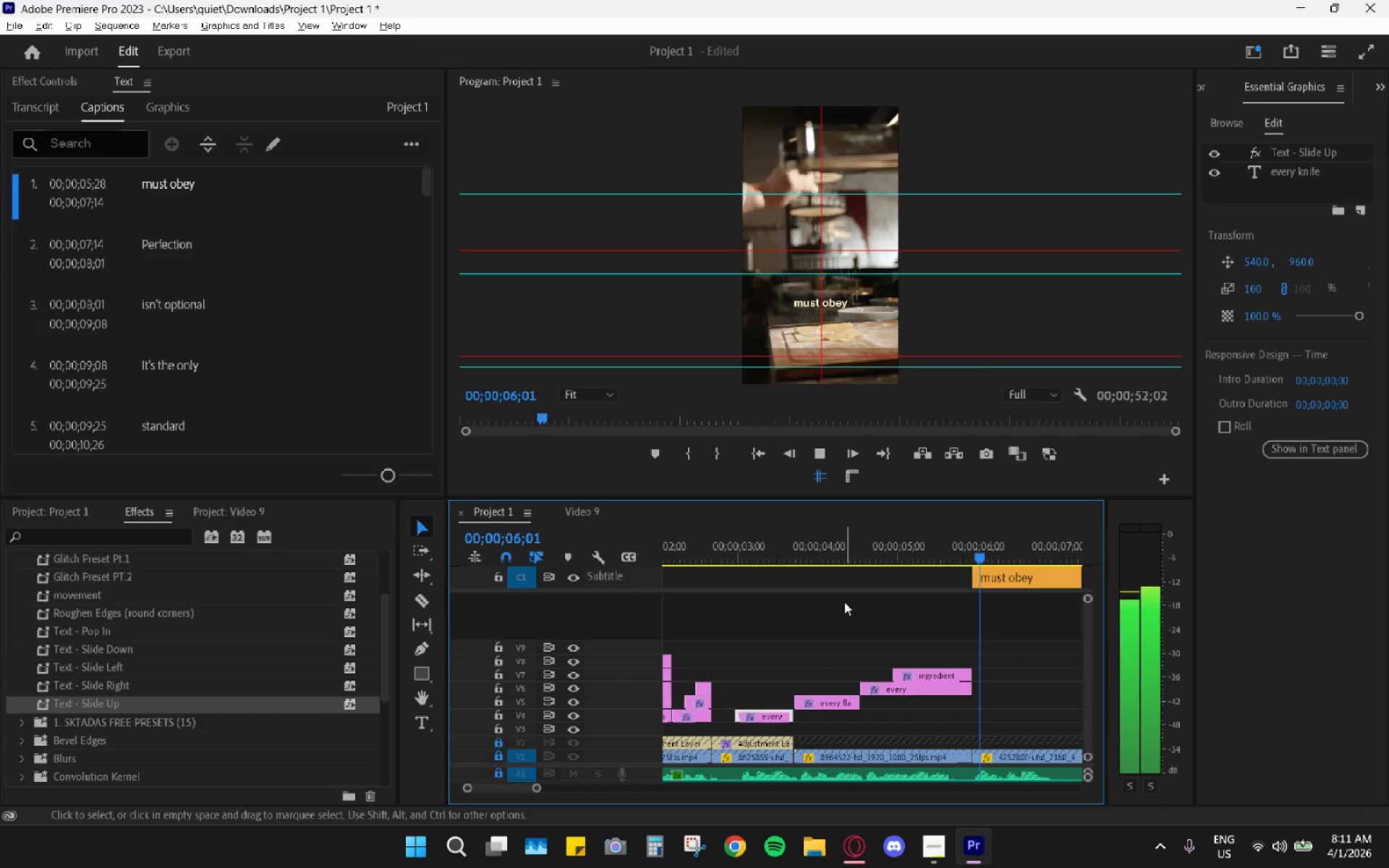 
key(Space)
 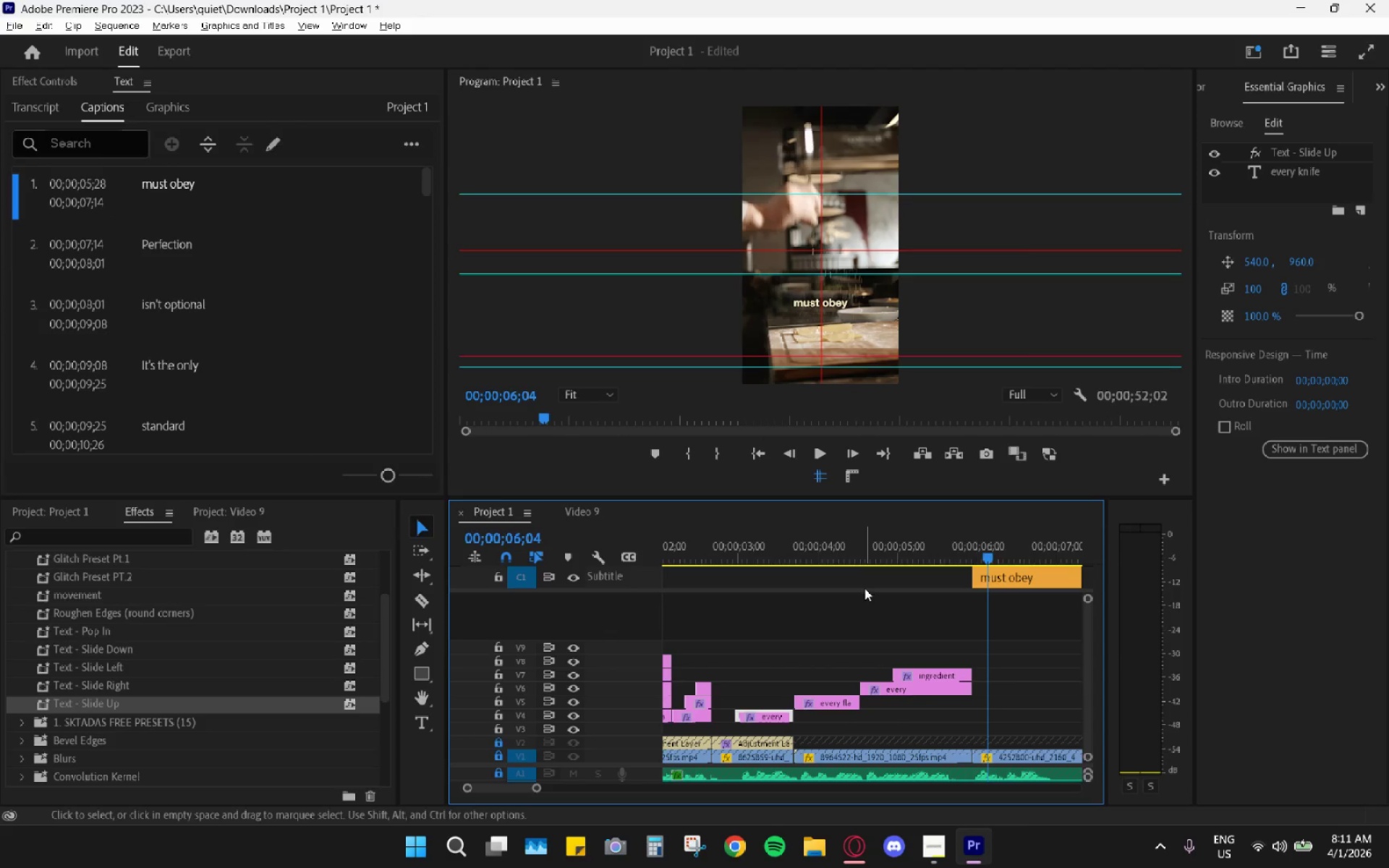 
left_click([865, 580])
 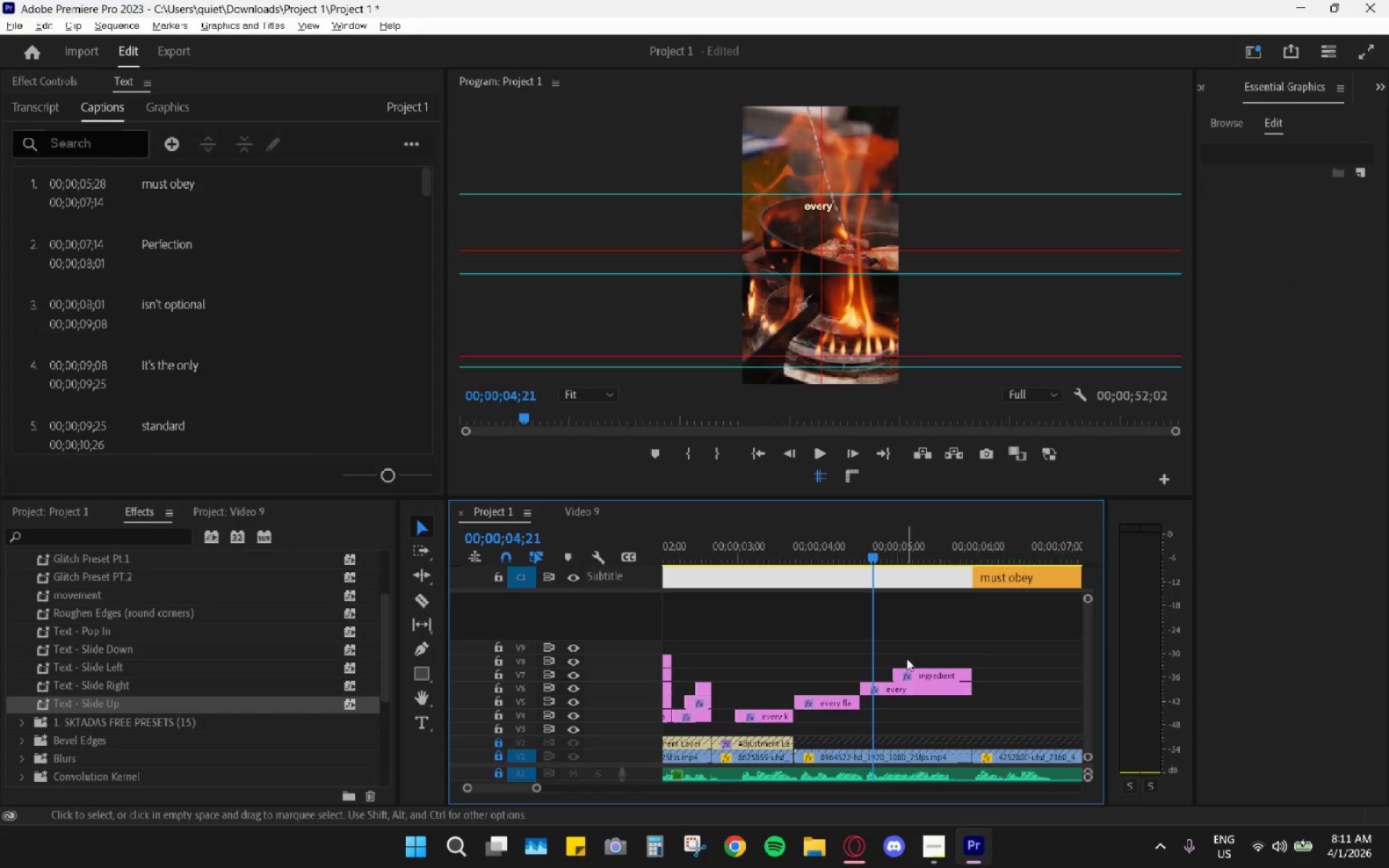 
left_click([919, 678])
 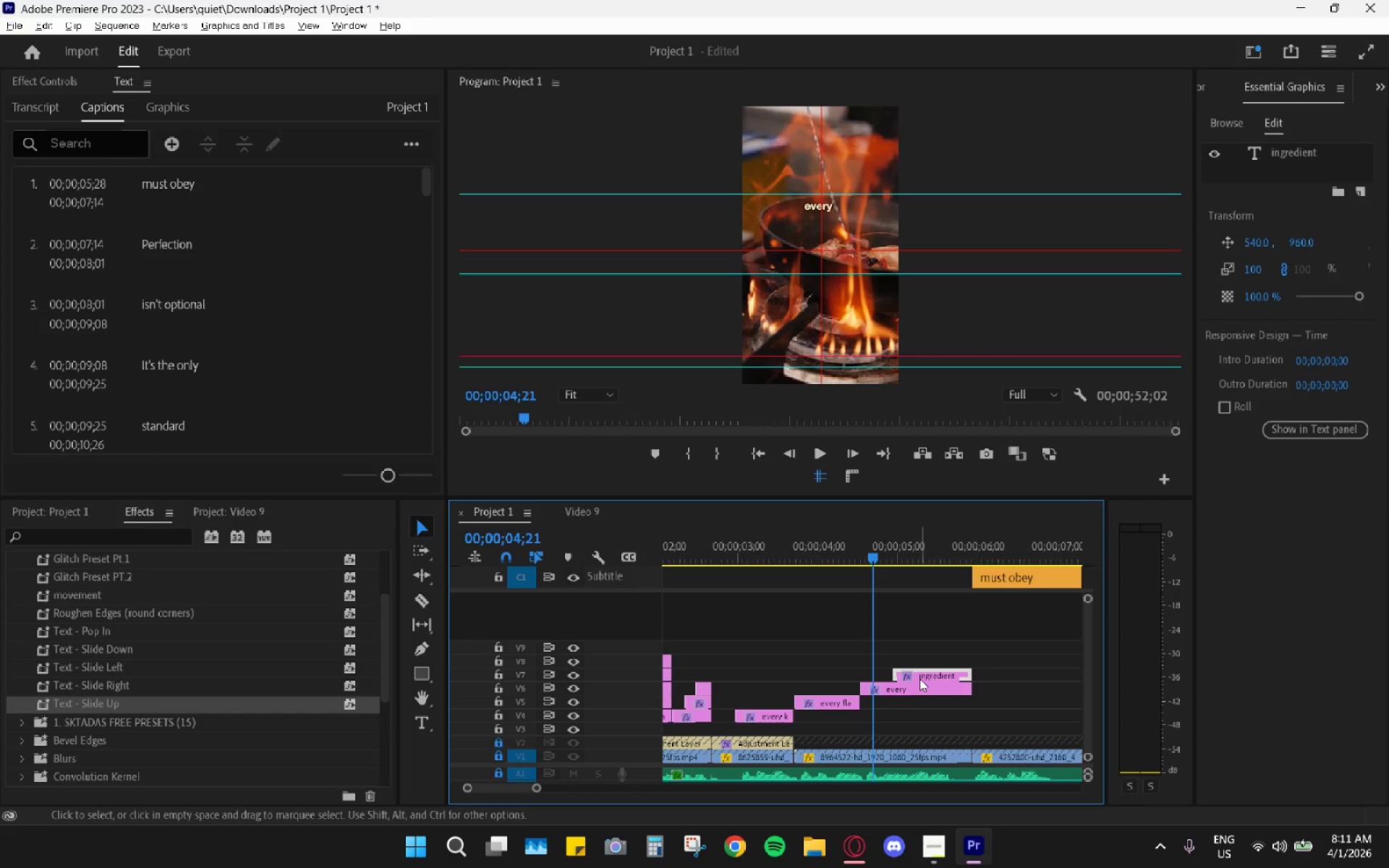 
key(H)
 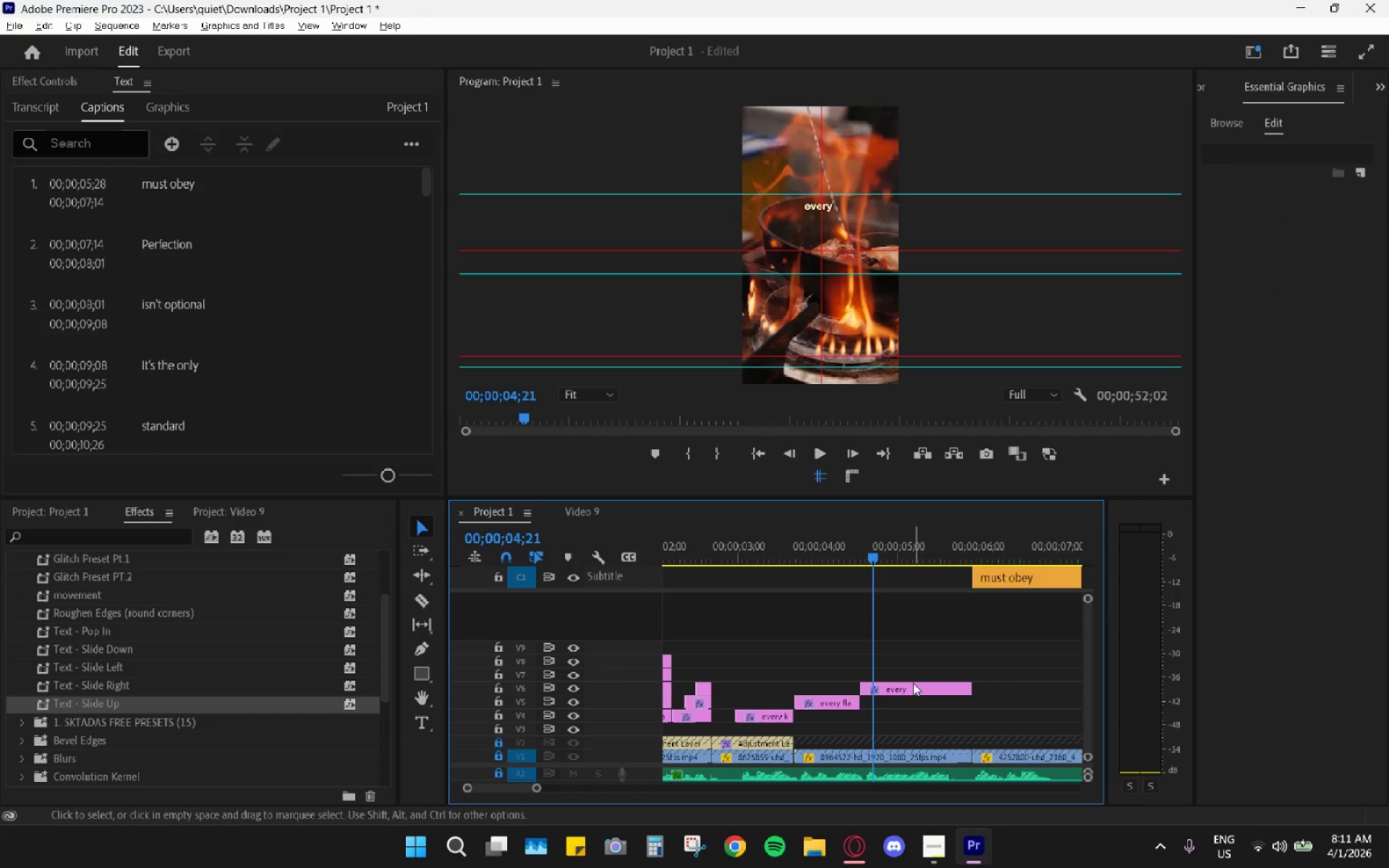 
left_click([913, 684])
 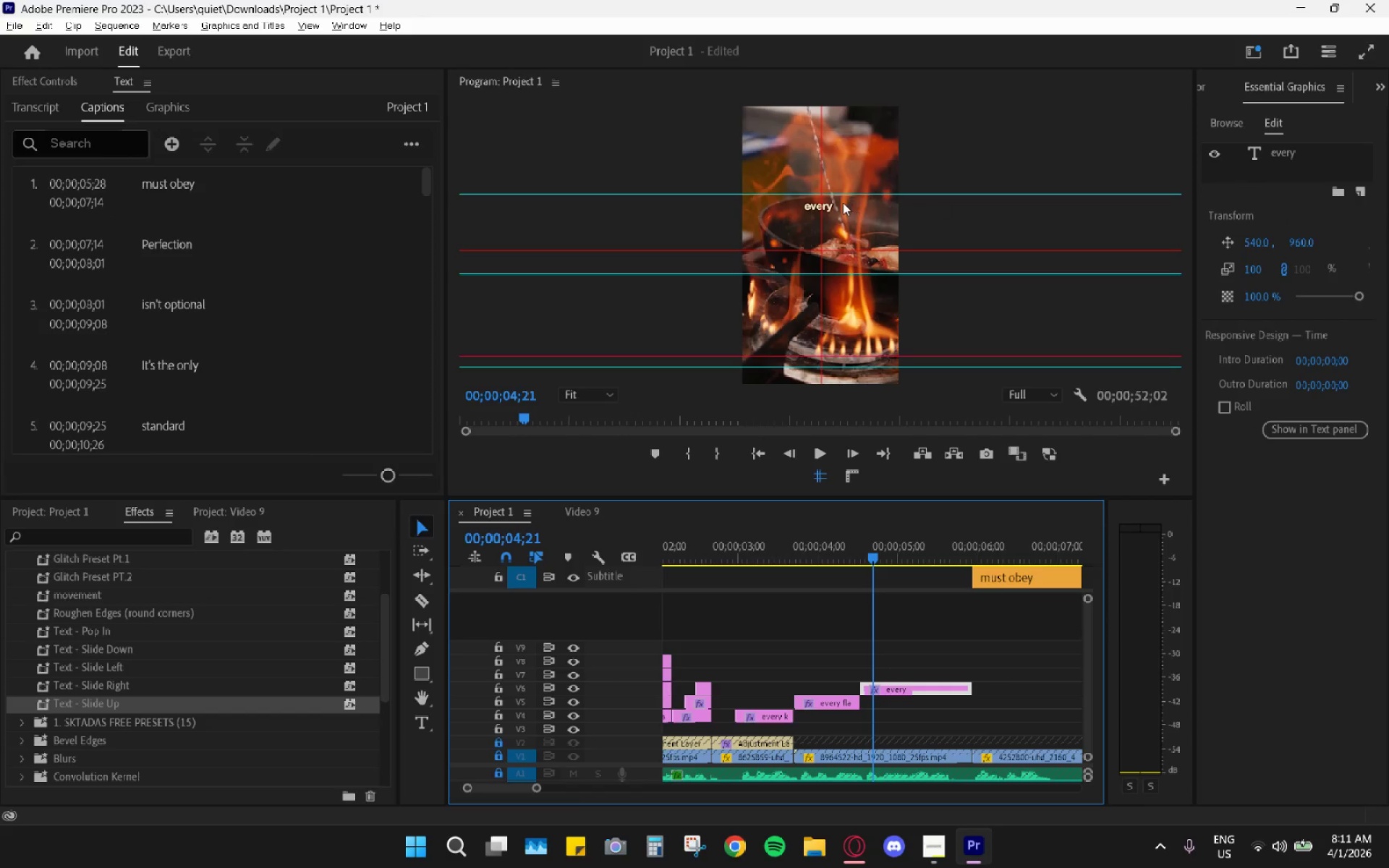 
double_click([842, 209])
 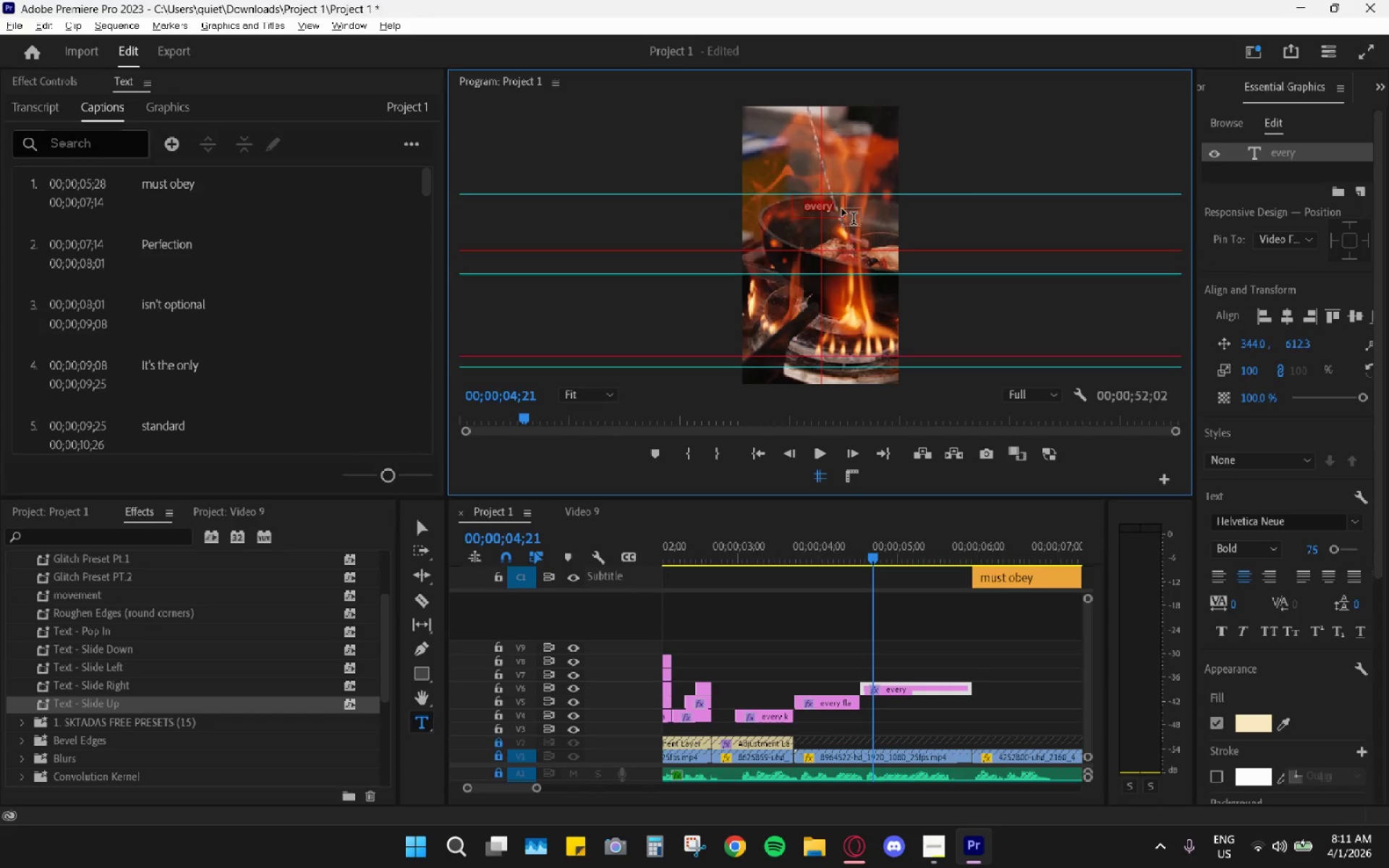 
left_click([842, 209])
 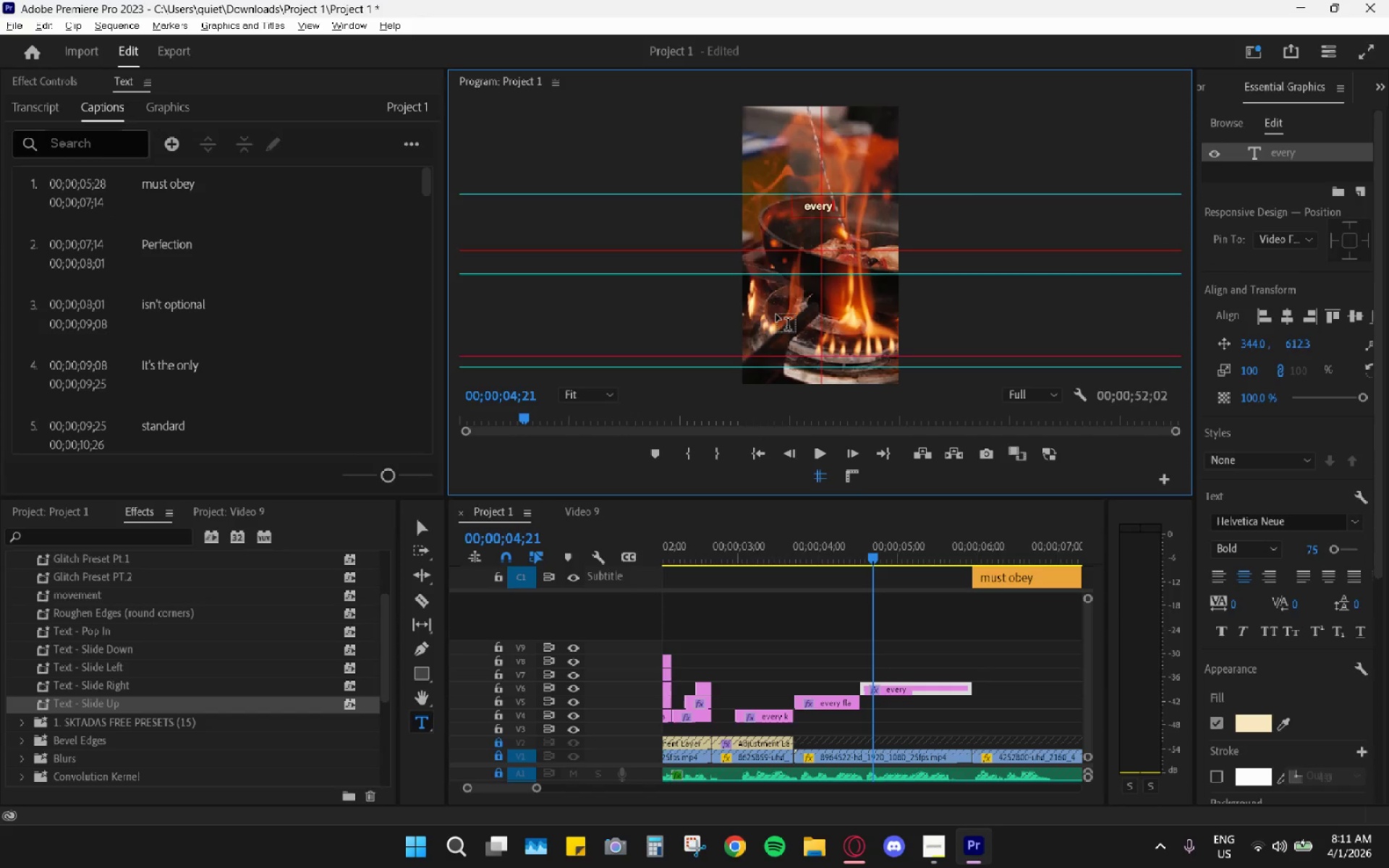 
type( ingredient)
 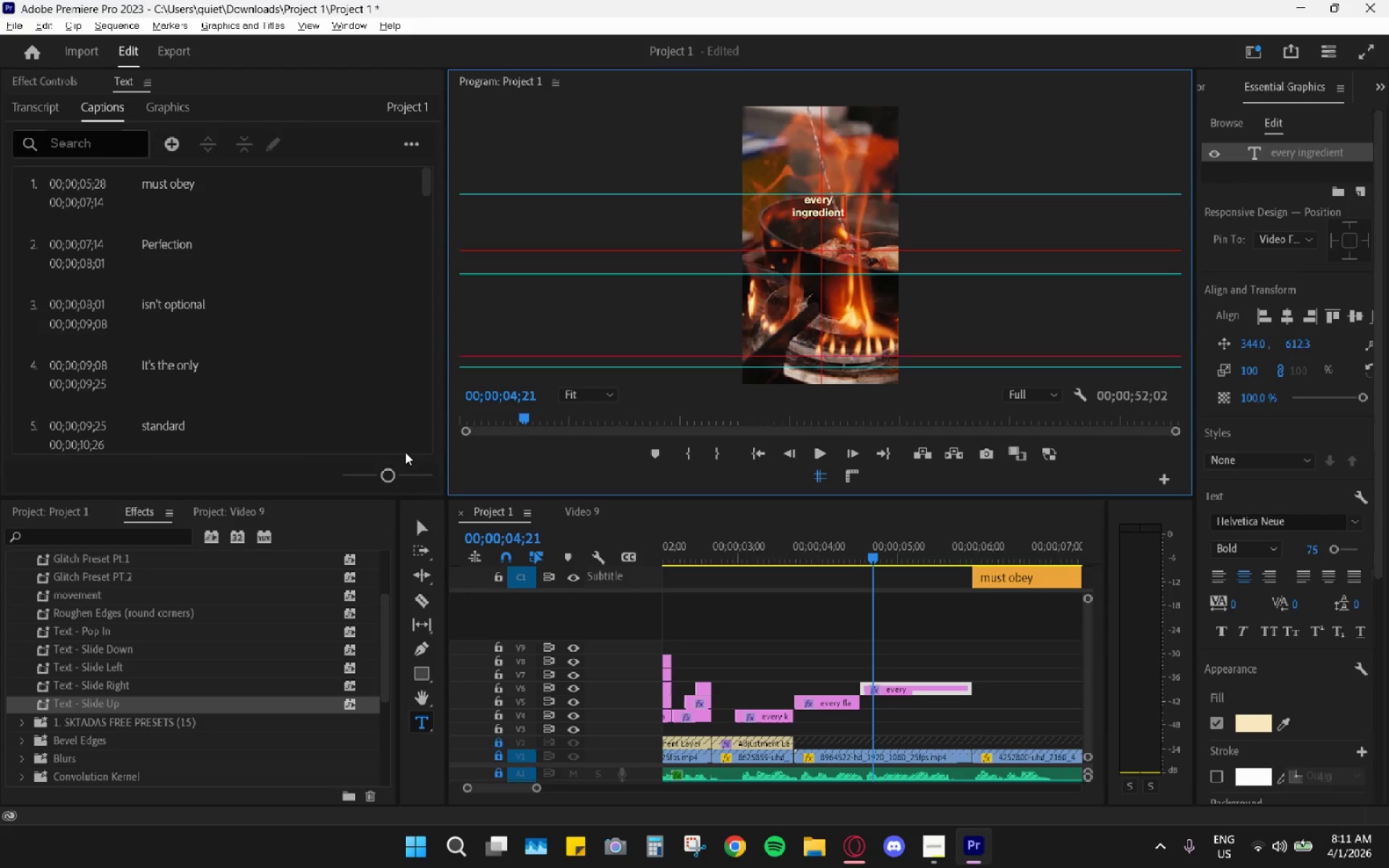 
left_click([424, 522])
 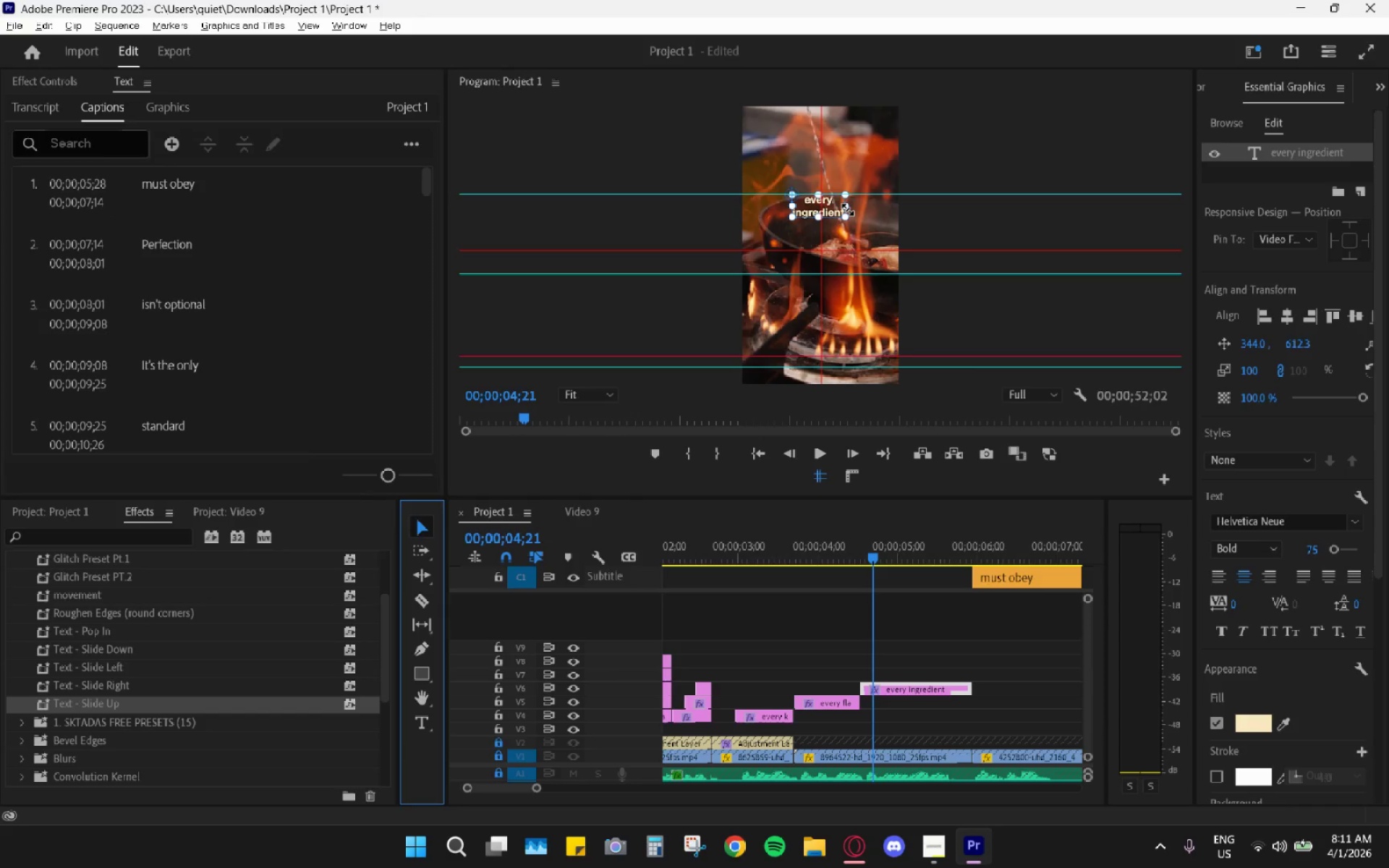 
left_click_drag(start_coordinate=[850, 208], to_coordinate=[895, 201])
 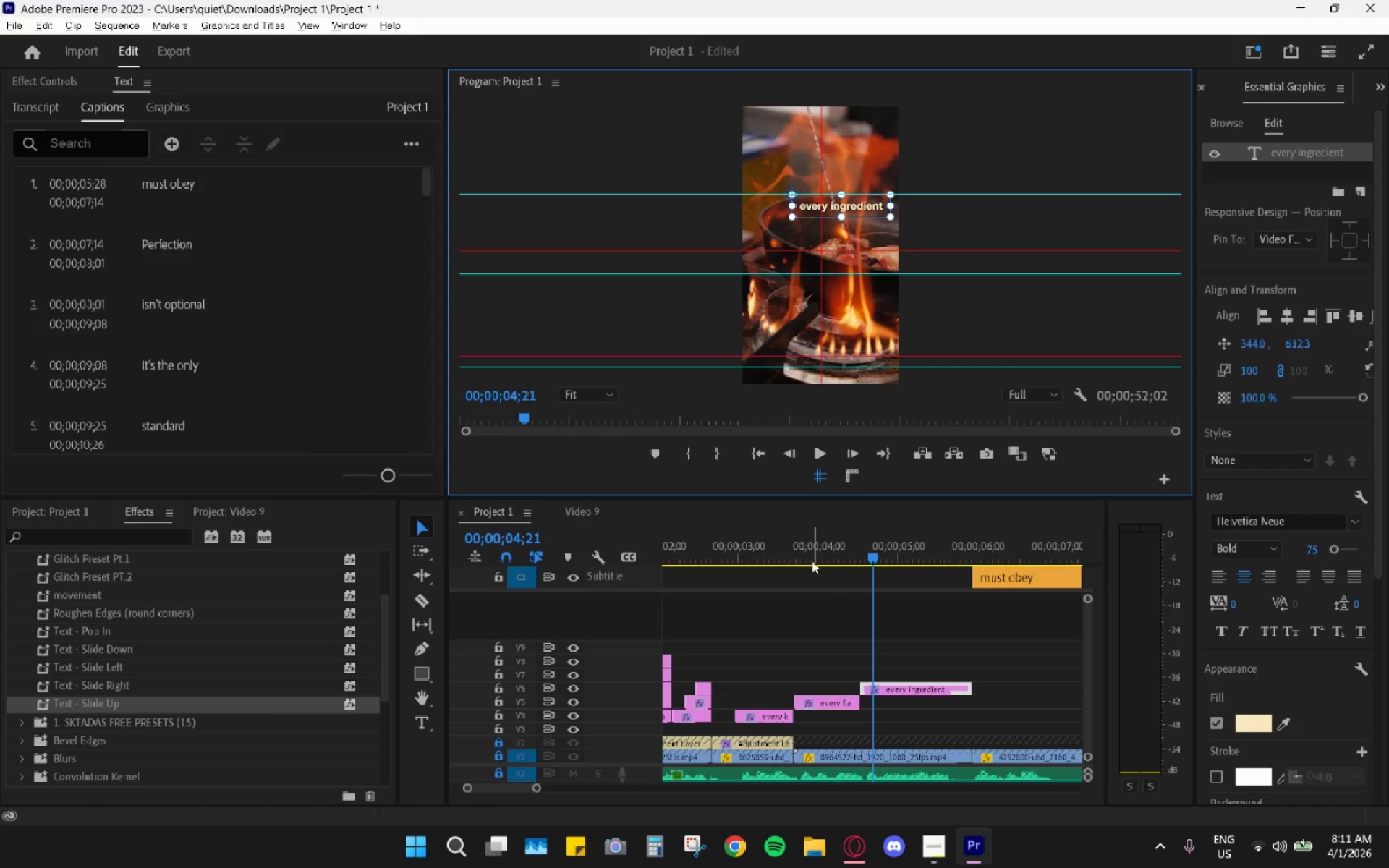 
left_click_drag(start_coordinate=[786, 535], to_coordinate=[744, 531])
 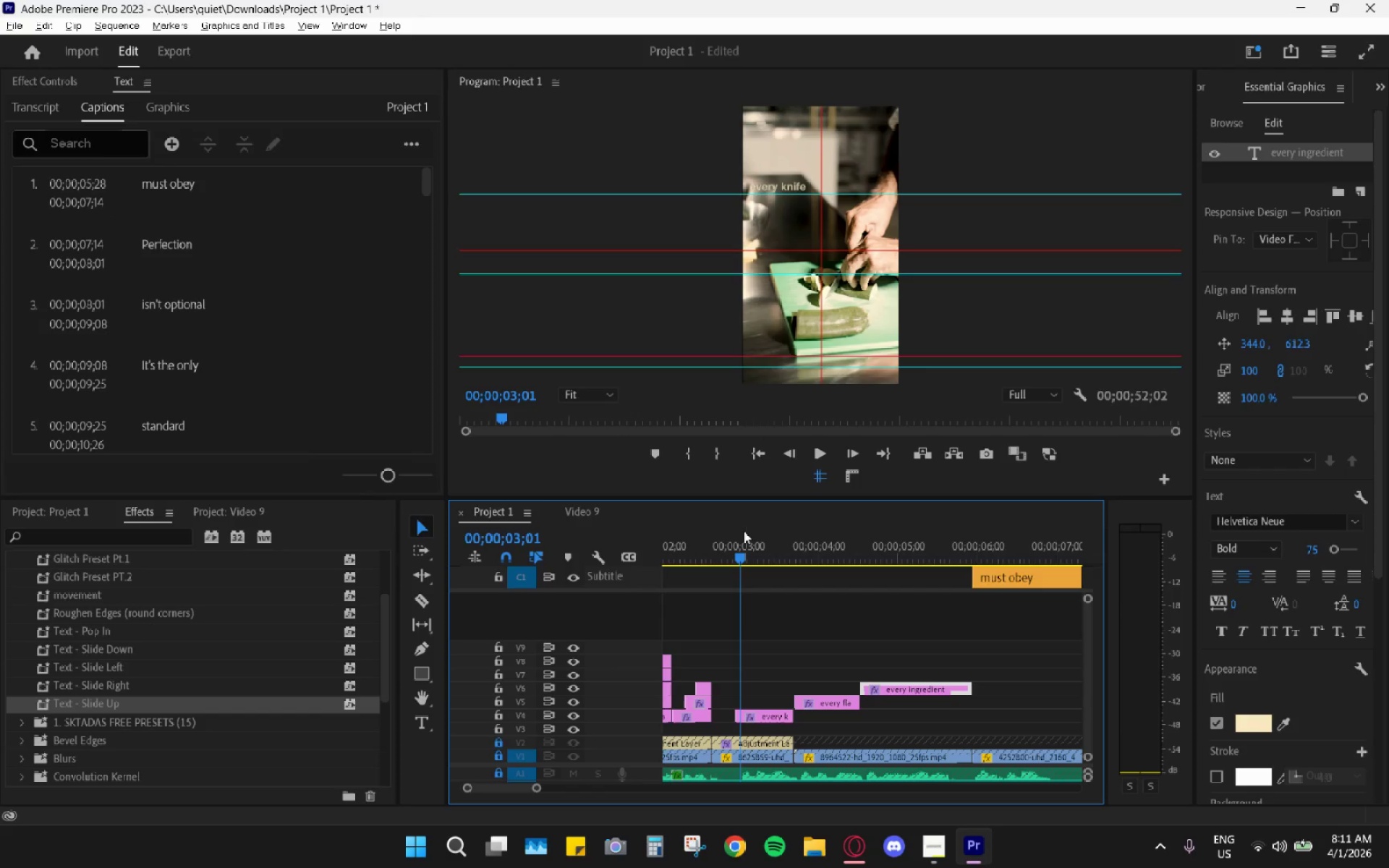 
key(Space)
 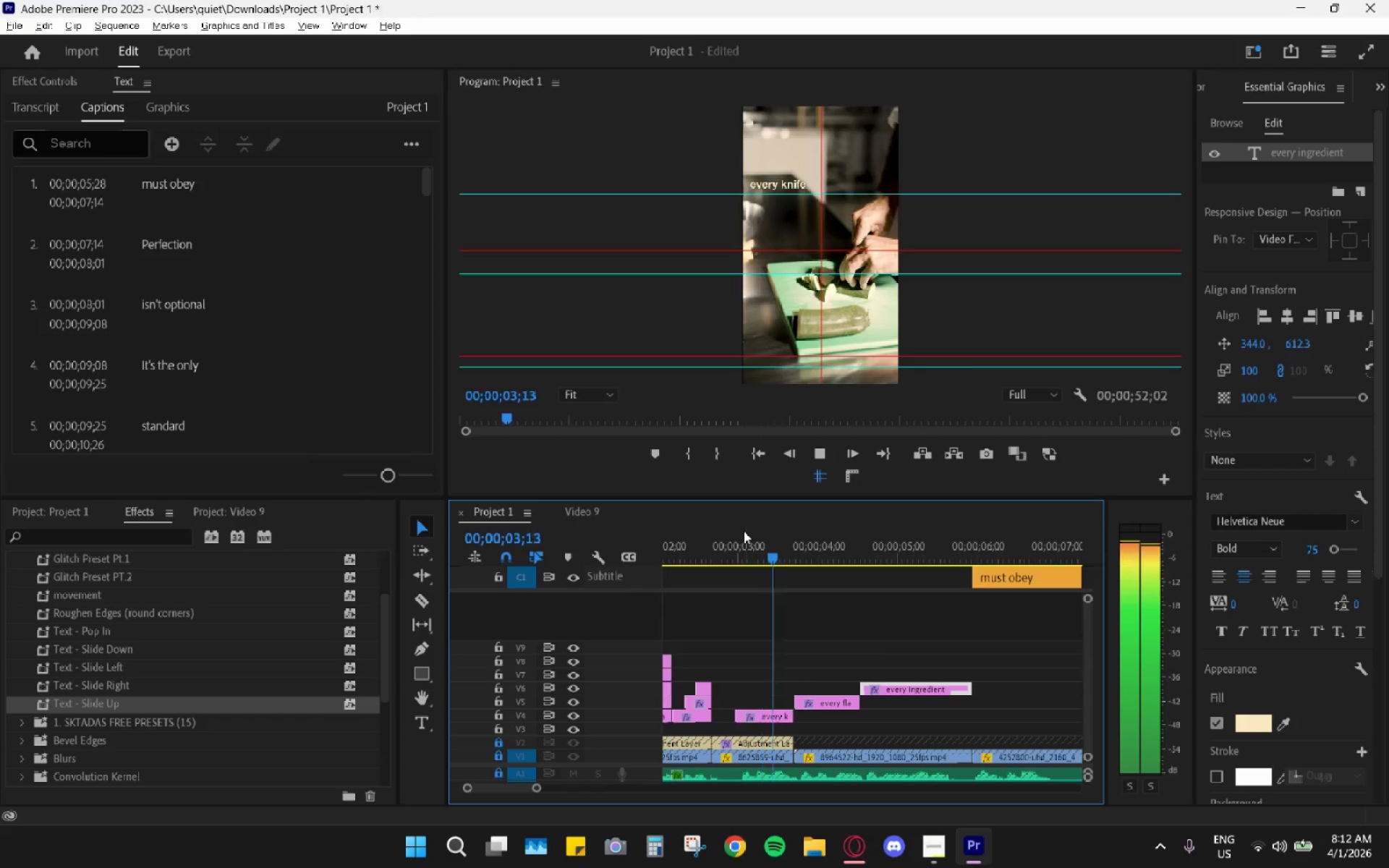 
key(Space)
 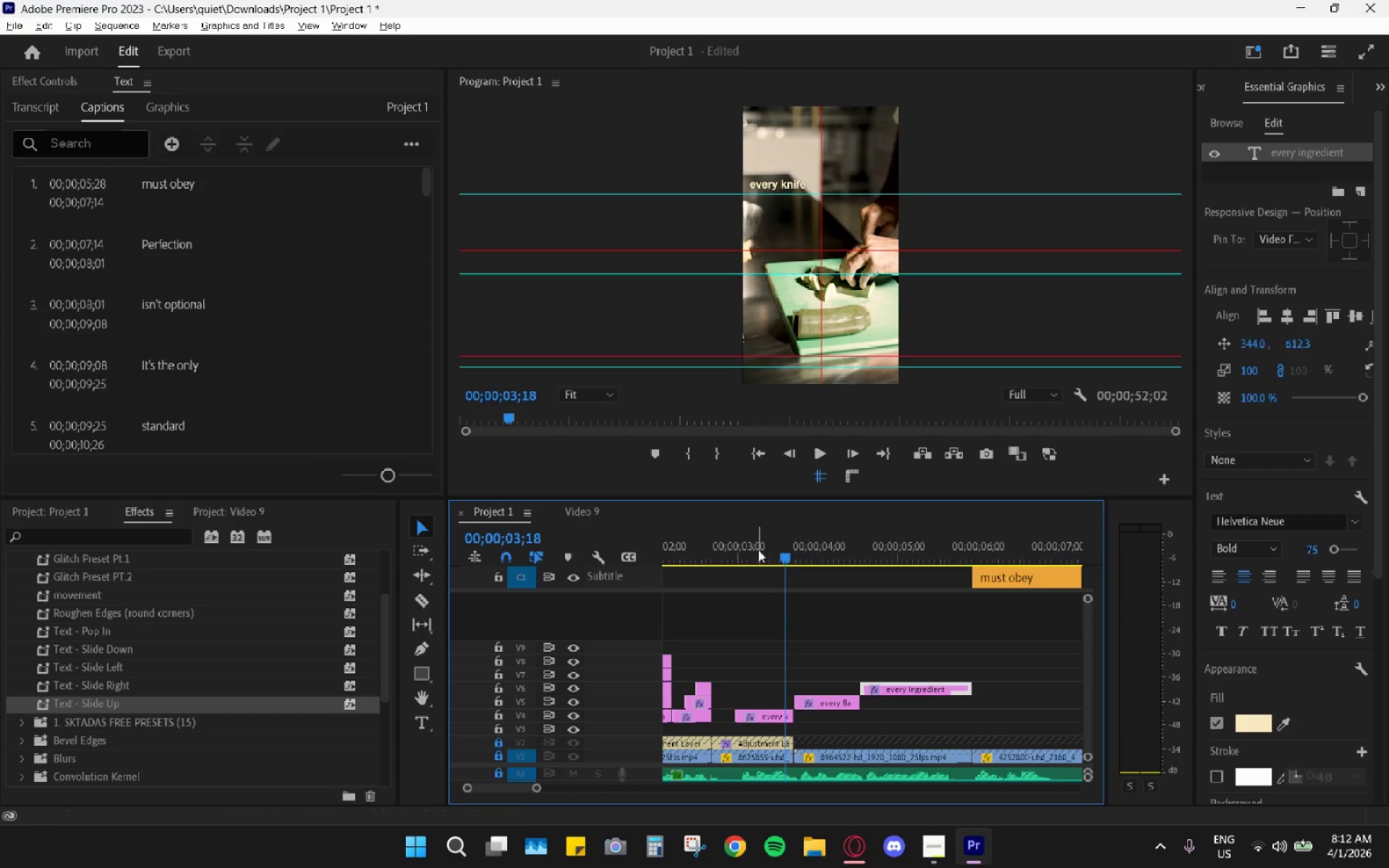 
left_click_drag(start_coordinate=[756, 549], to_coordinate=[757, 554])
 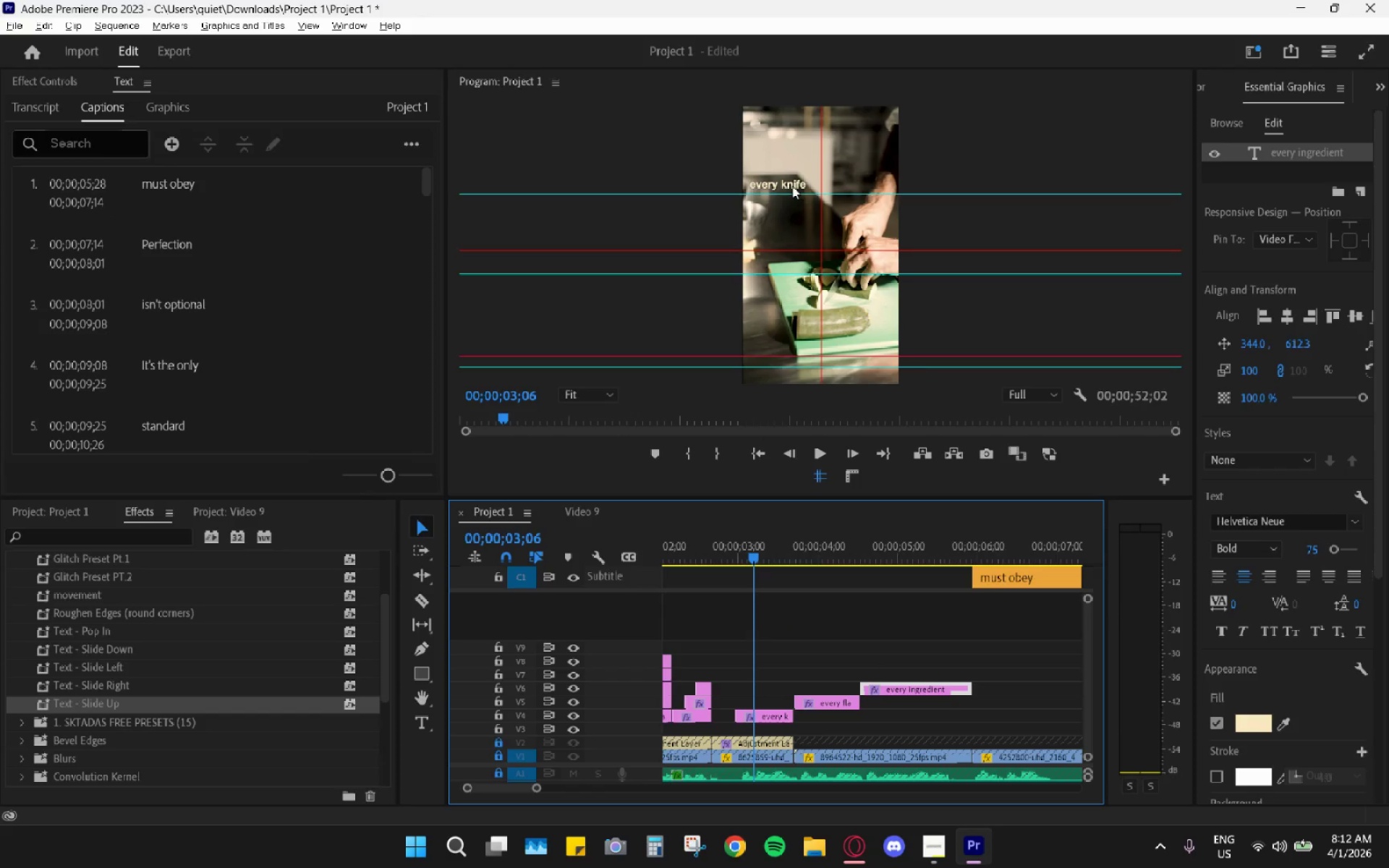 
left_click_drag(start_coordinate=[792, 186], to_coordinate=[805, 244])
 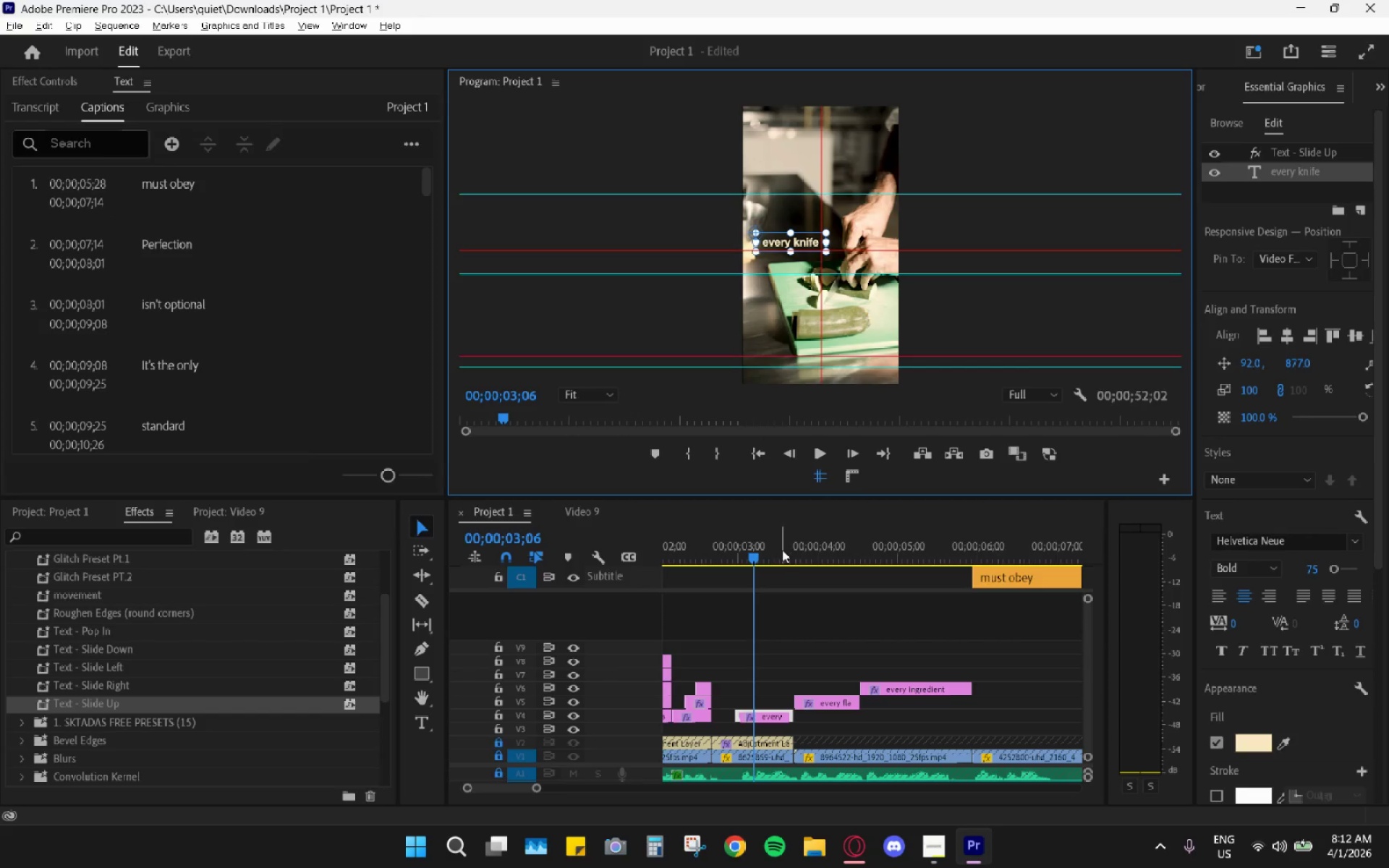 
left_click_drag(start_coordinate=[777, 553], to_coordinate=[820, 554])
 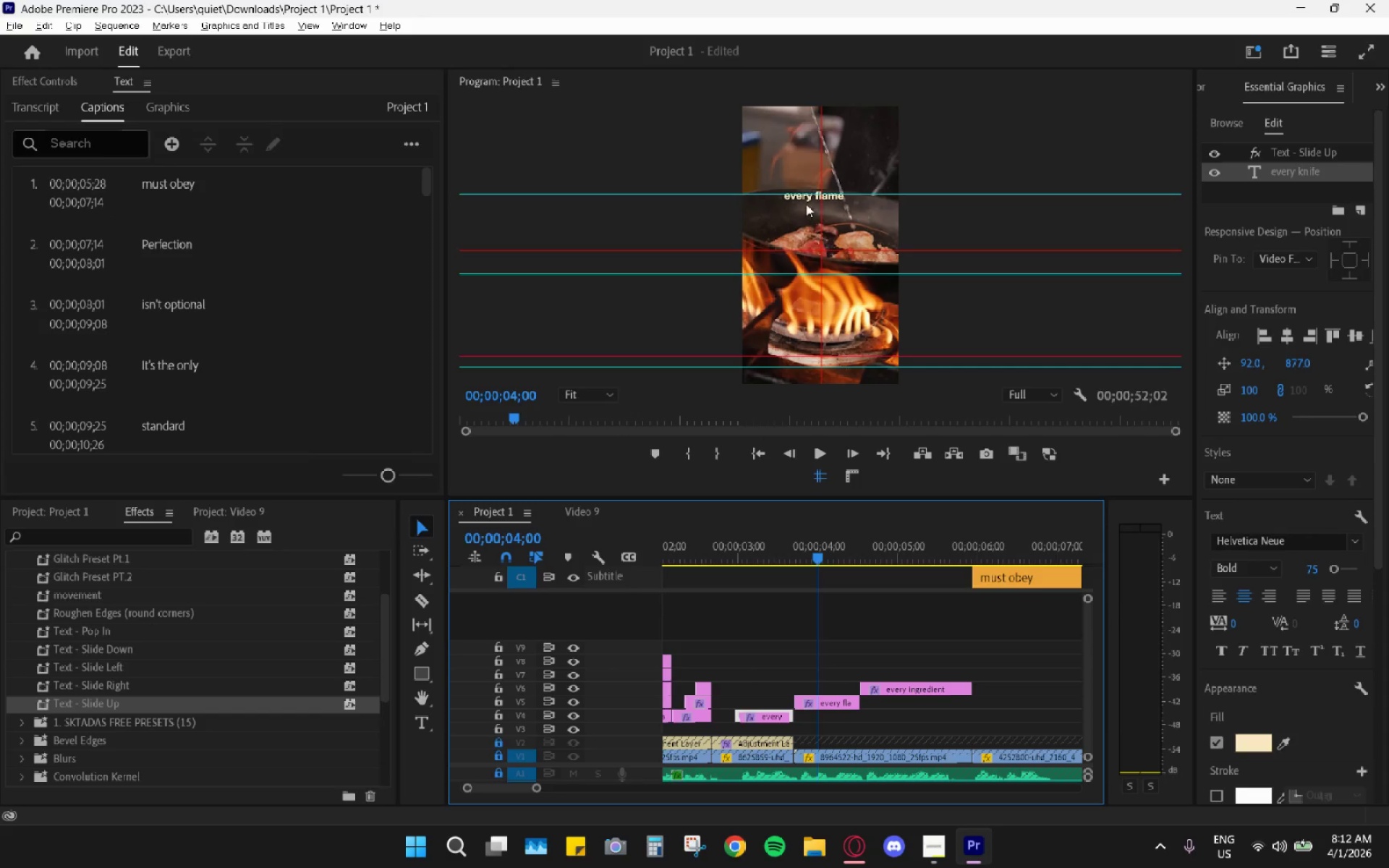 
left_click_drag(start_coordinate=[806, 197], to_coordinate=[776, 215])
 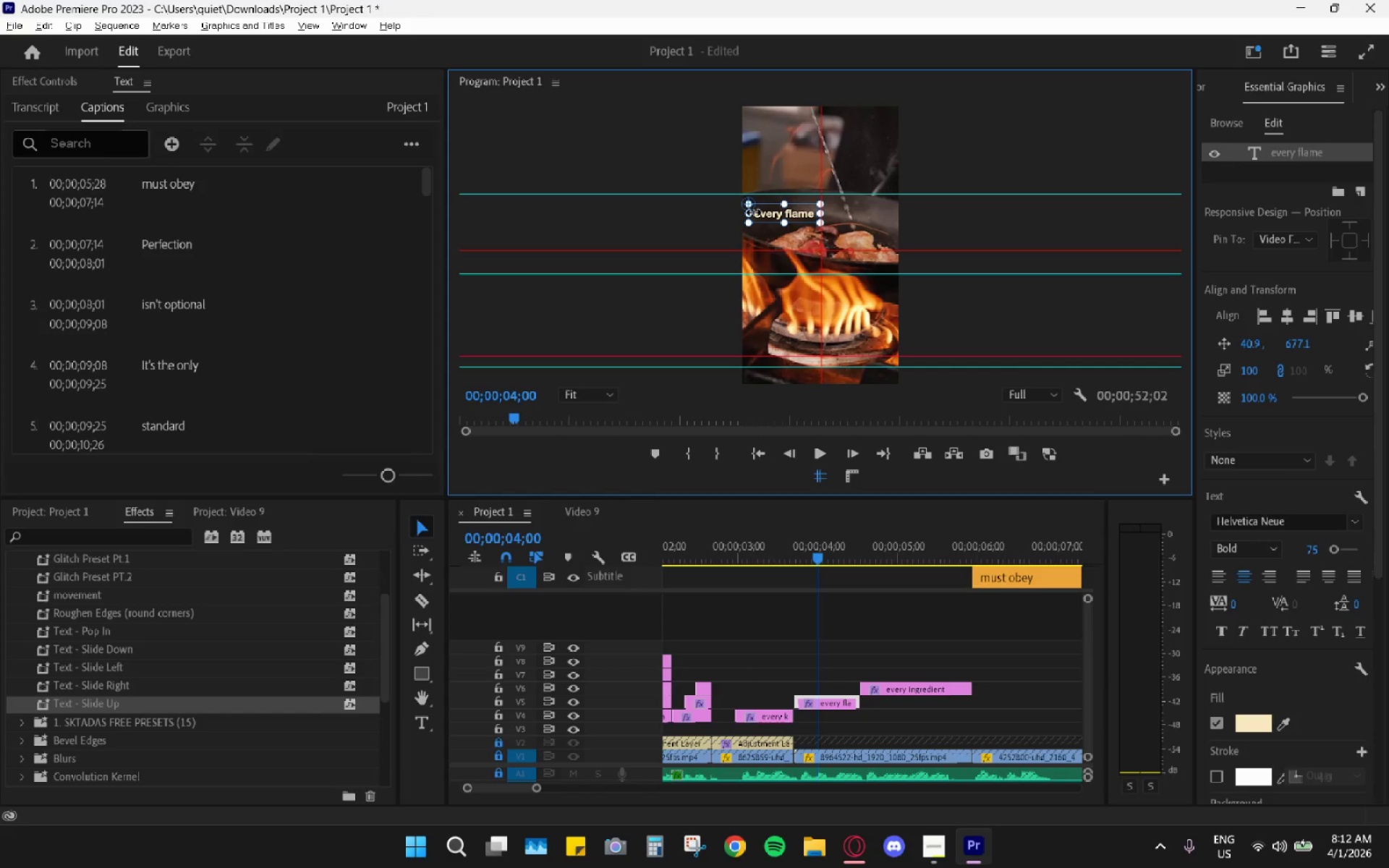 
left_click_drag(start_coordinate=[787, 215], to_coordinate=[810, 222])
 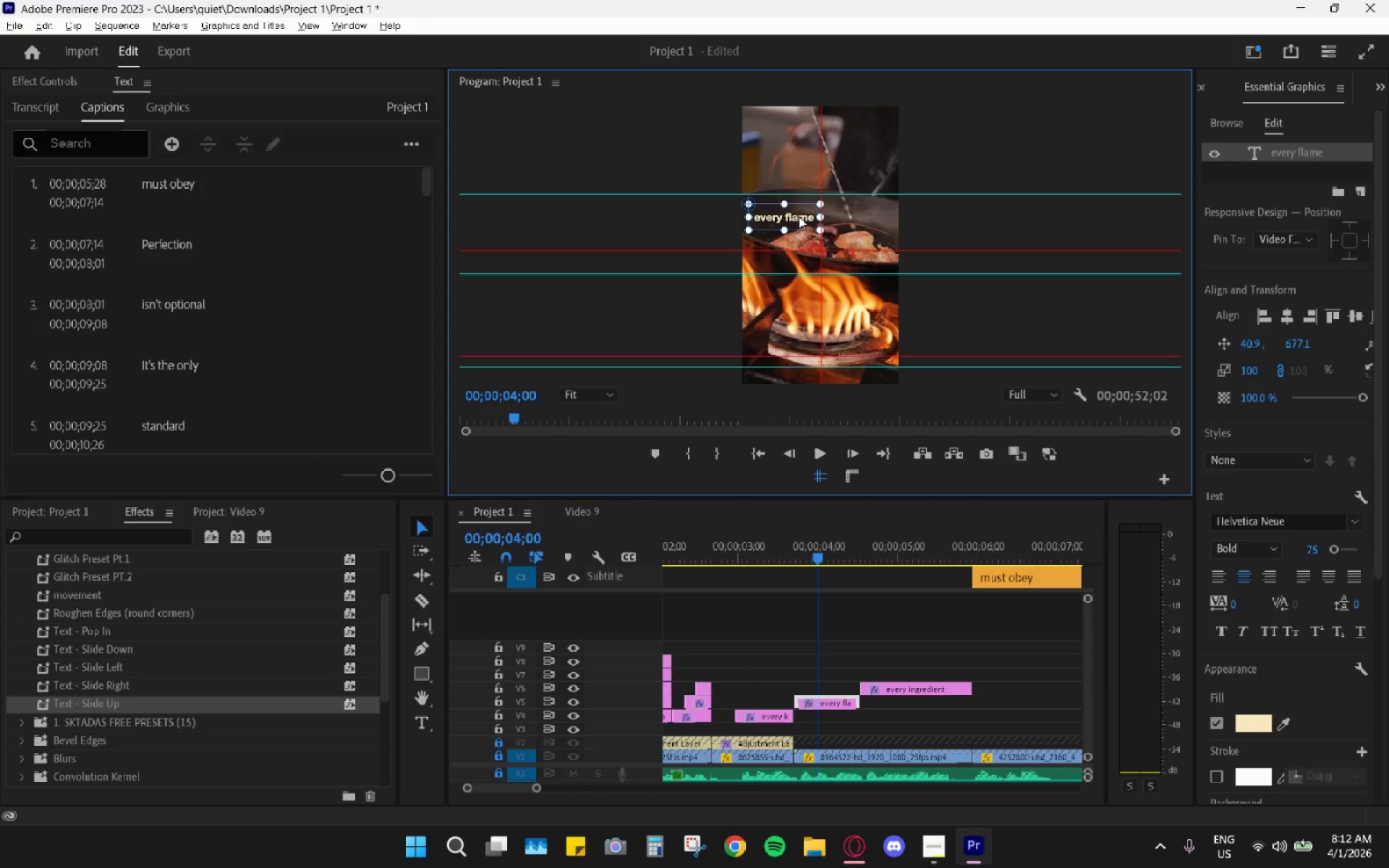 
left_click_drag(start_coordinate=[797, 216], to_coordinate=[844, 302])
 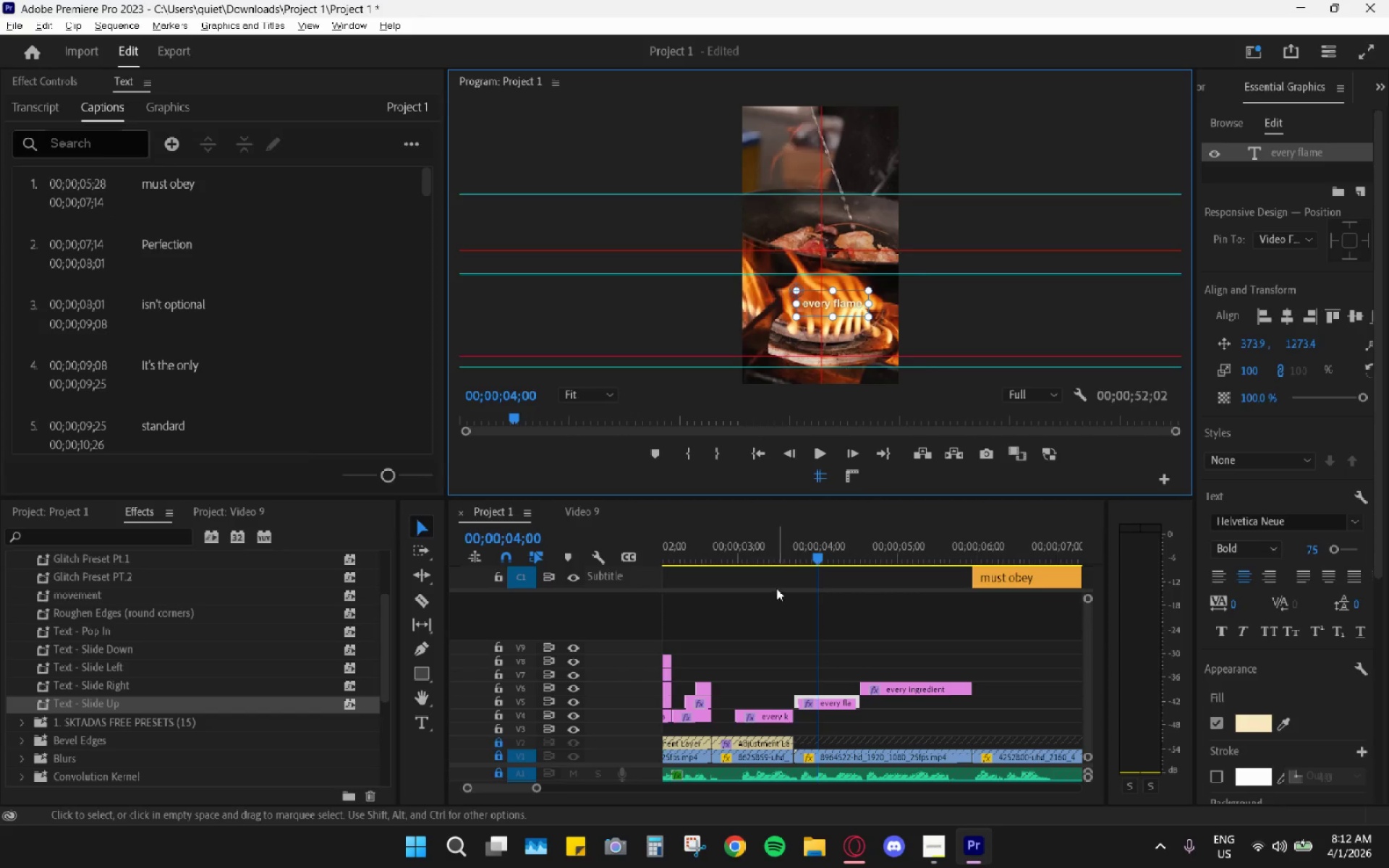 
left_click_drag(start_coordinate=[772, 547], to_coordinate=[731, 540])
 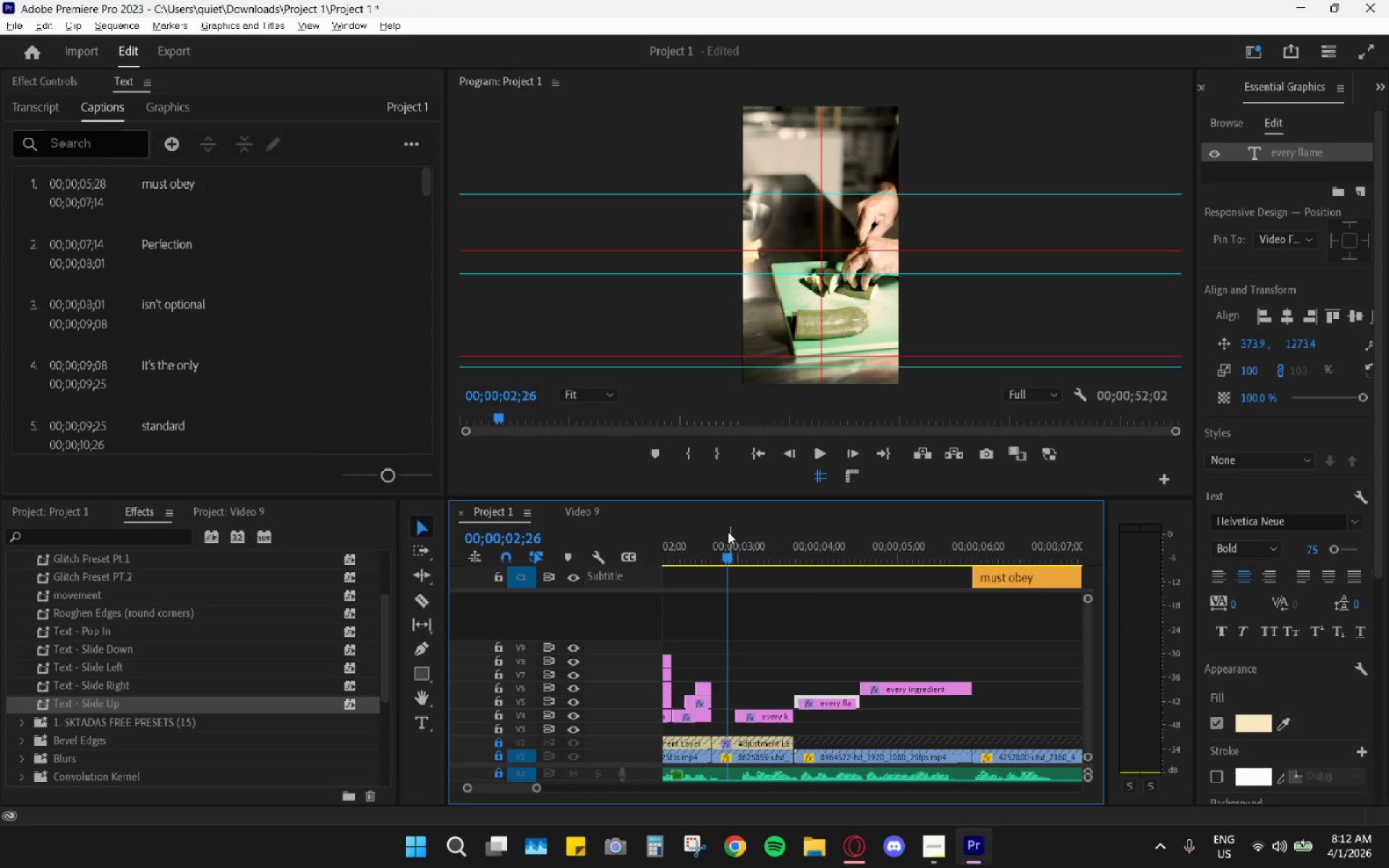 
key(Space)
 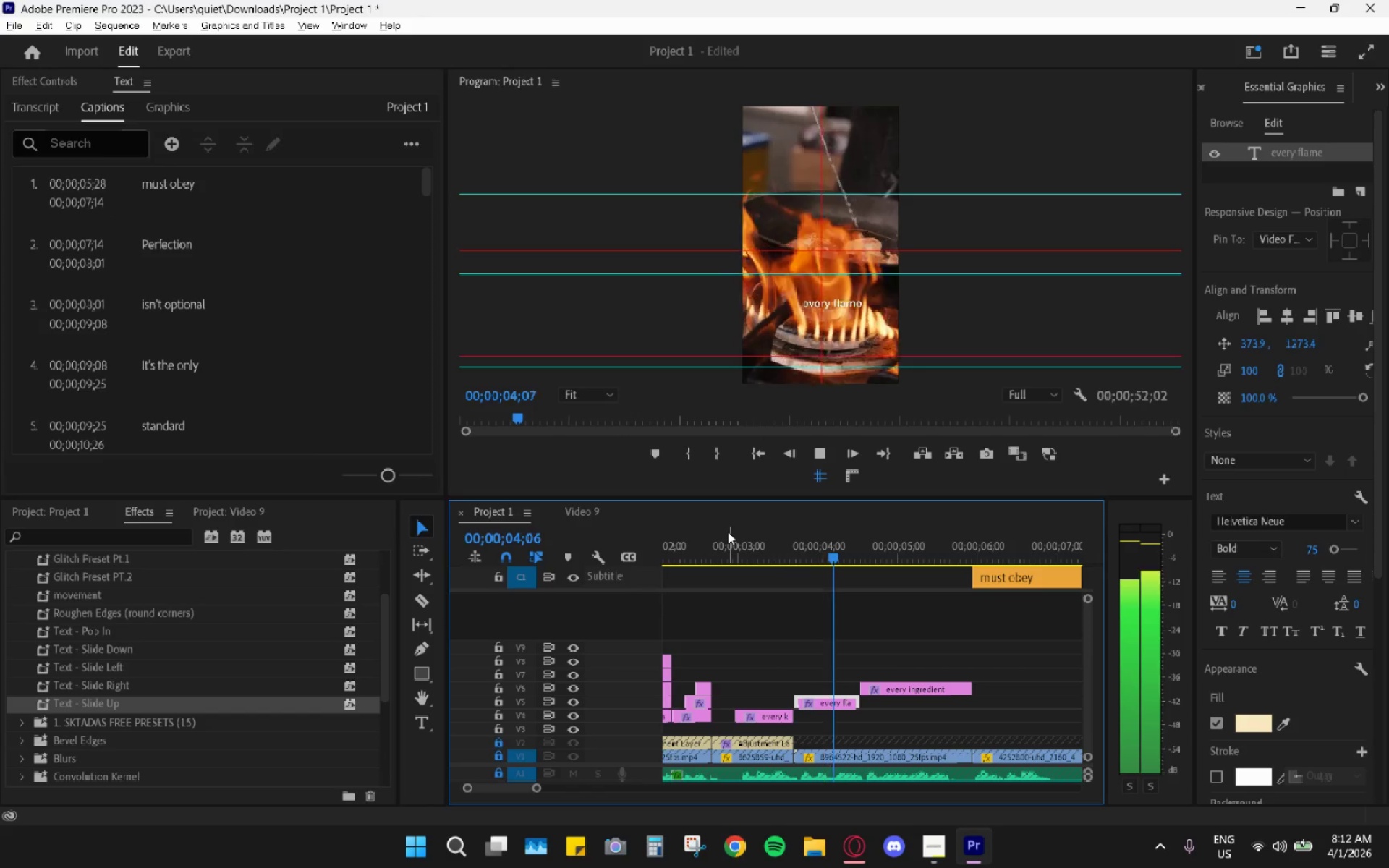 
key(Space)
 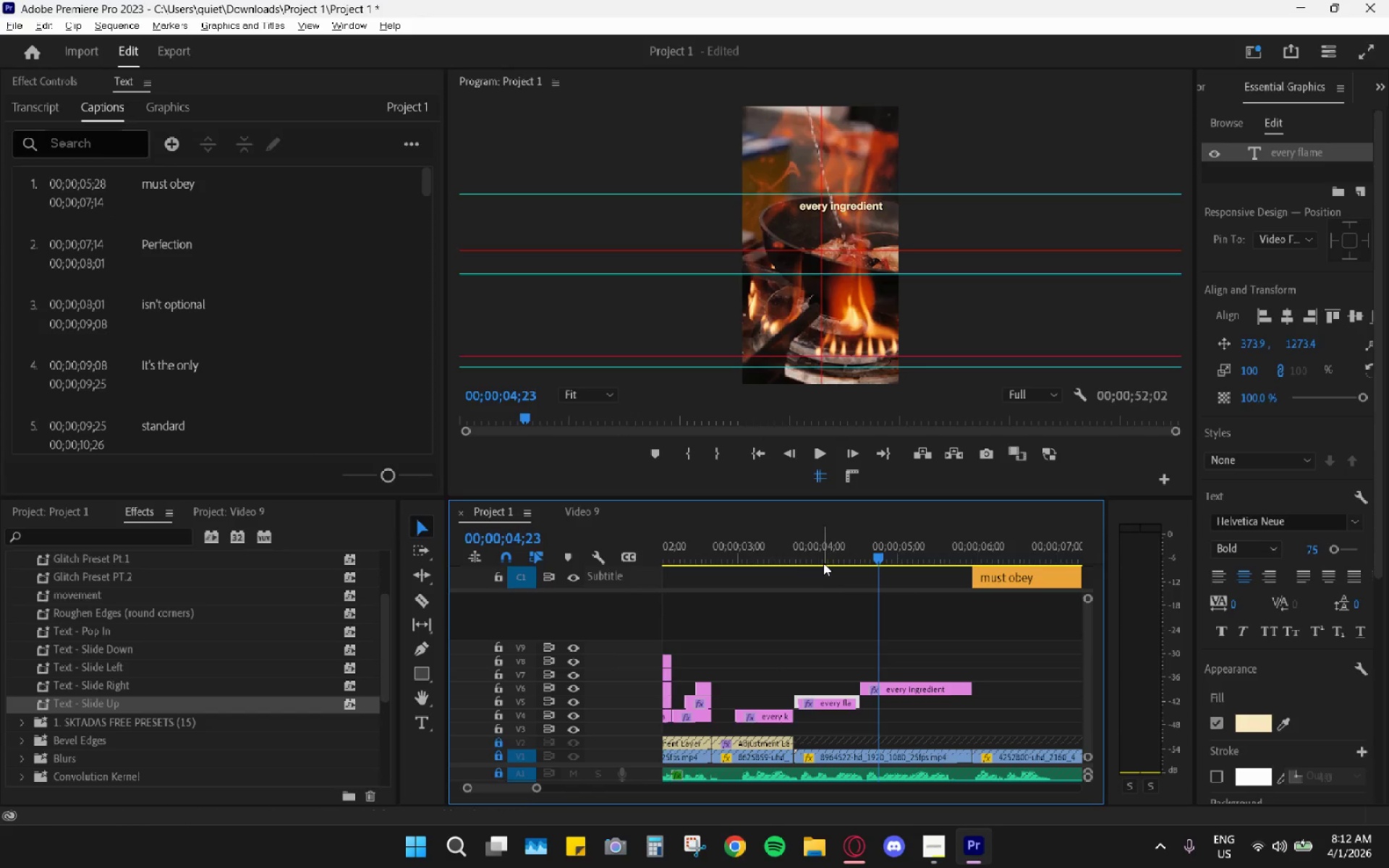 
left_click_drag(start_coordinate=[813, 544], to_coordinate=[735, 557])
 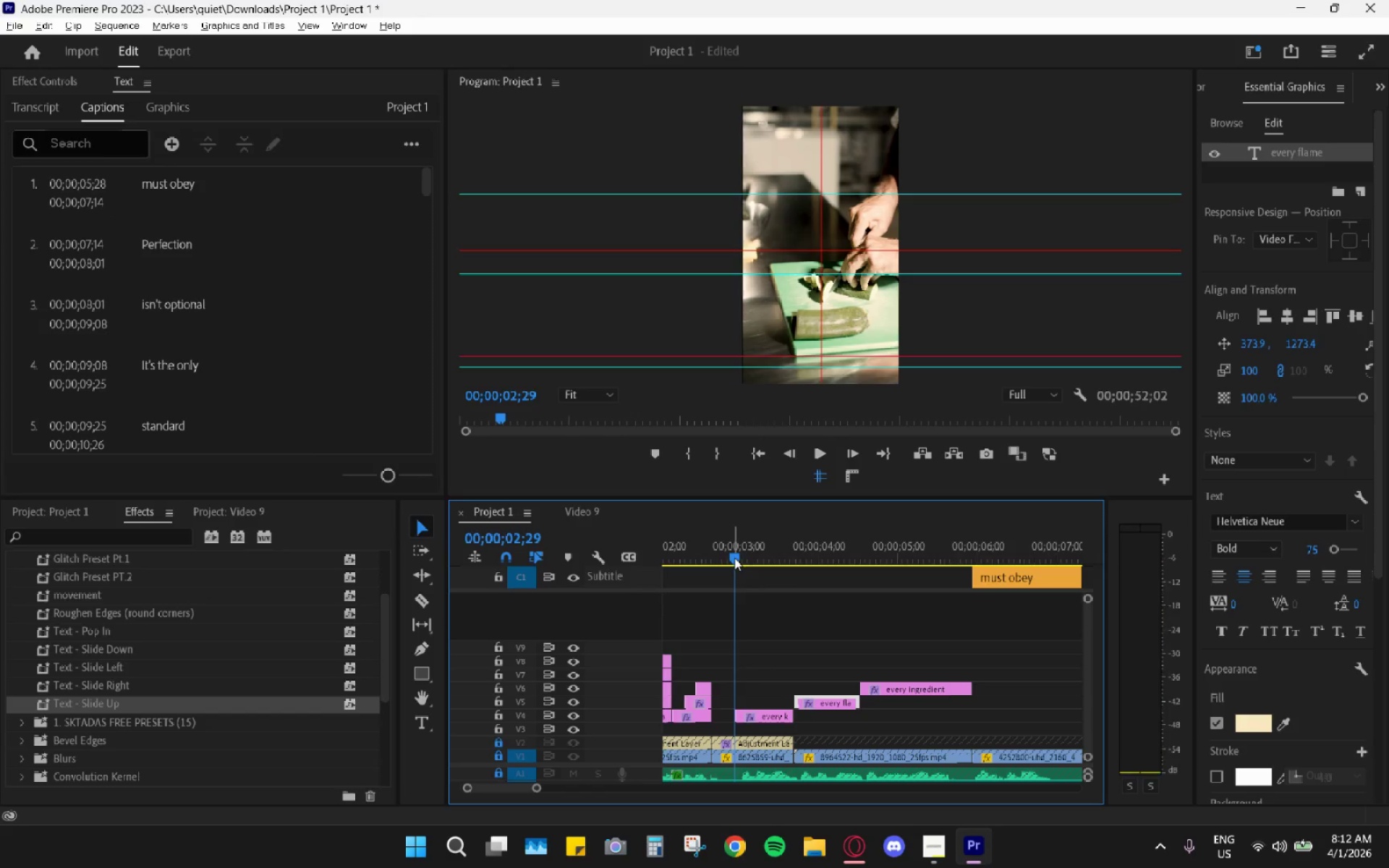 
key(Space)
 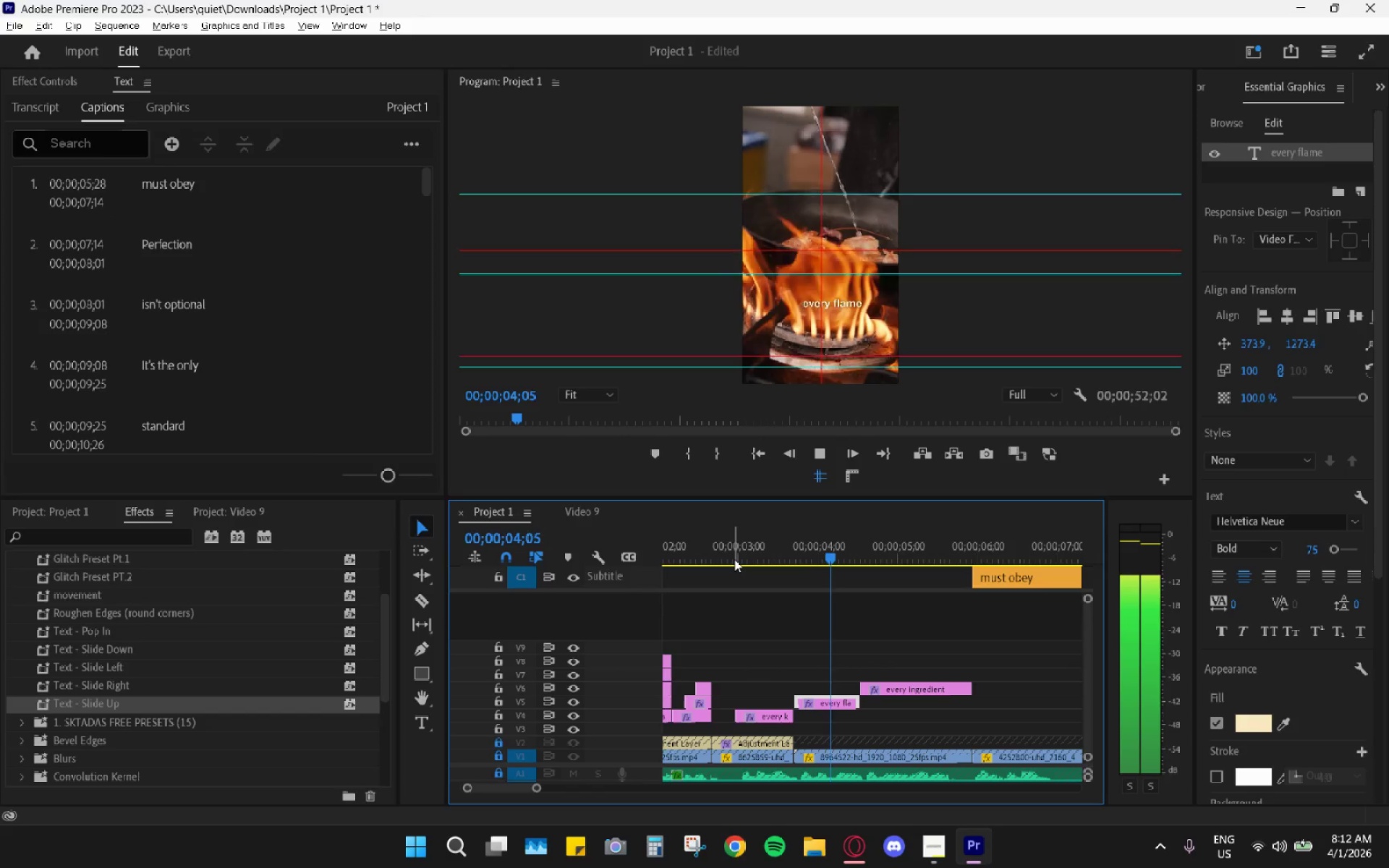 
key(Space)
 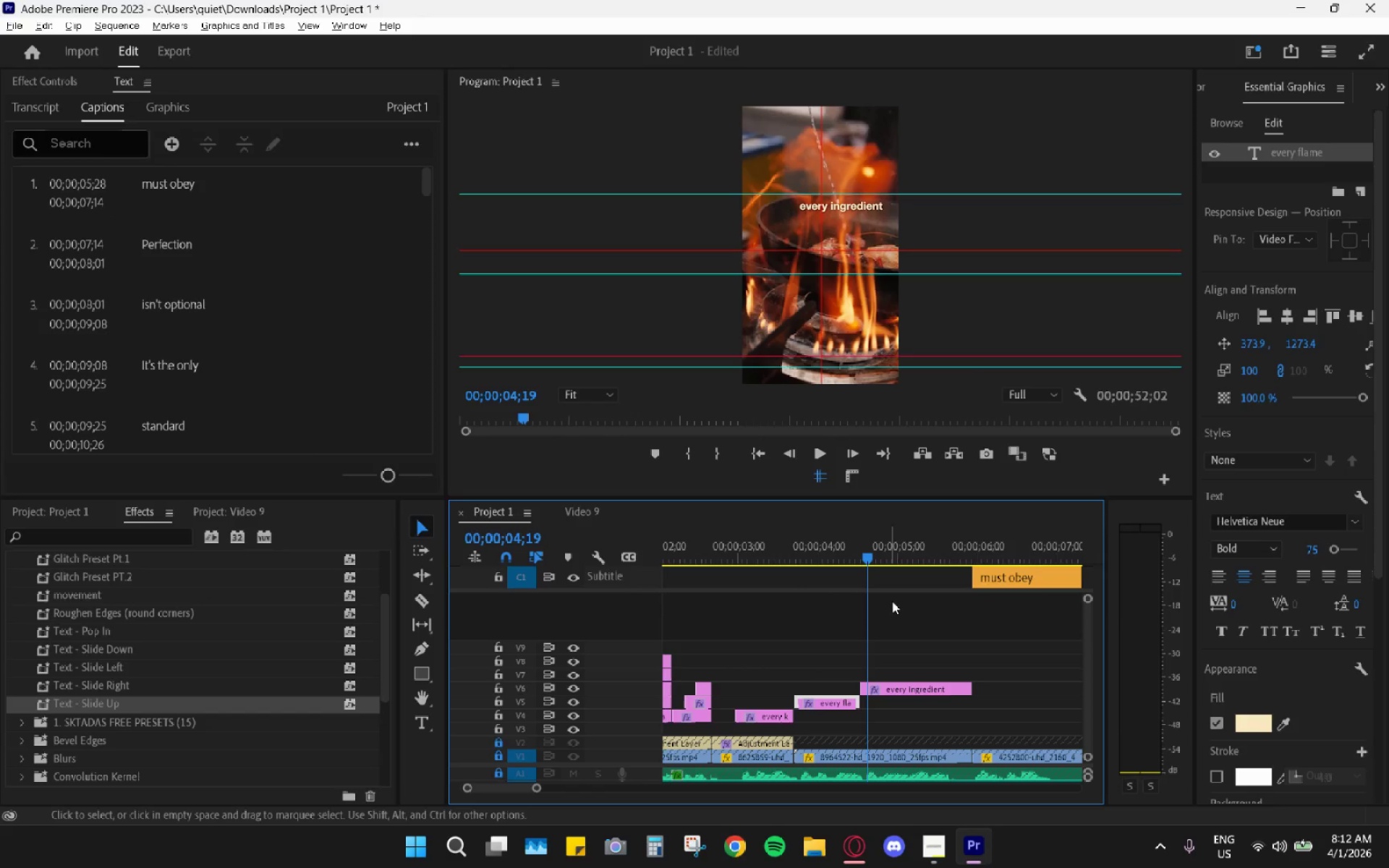 
key(Space)
 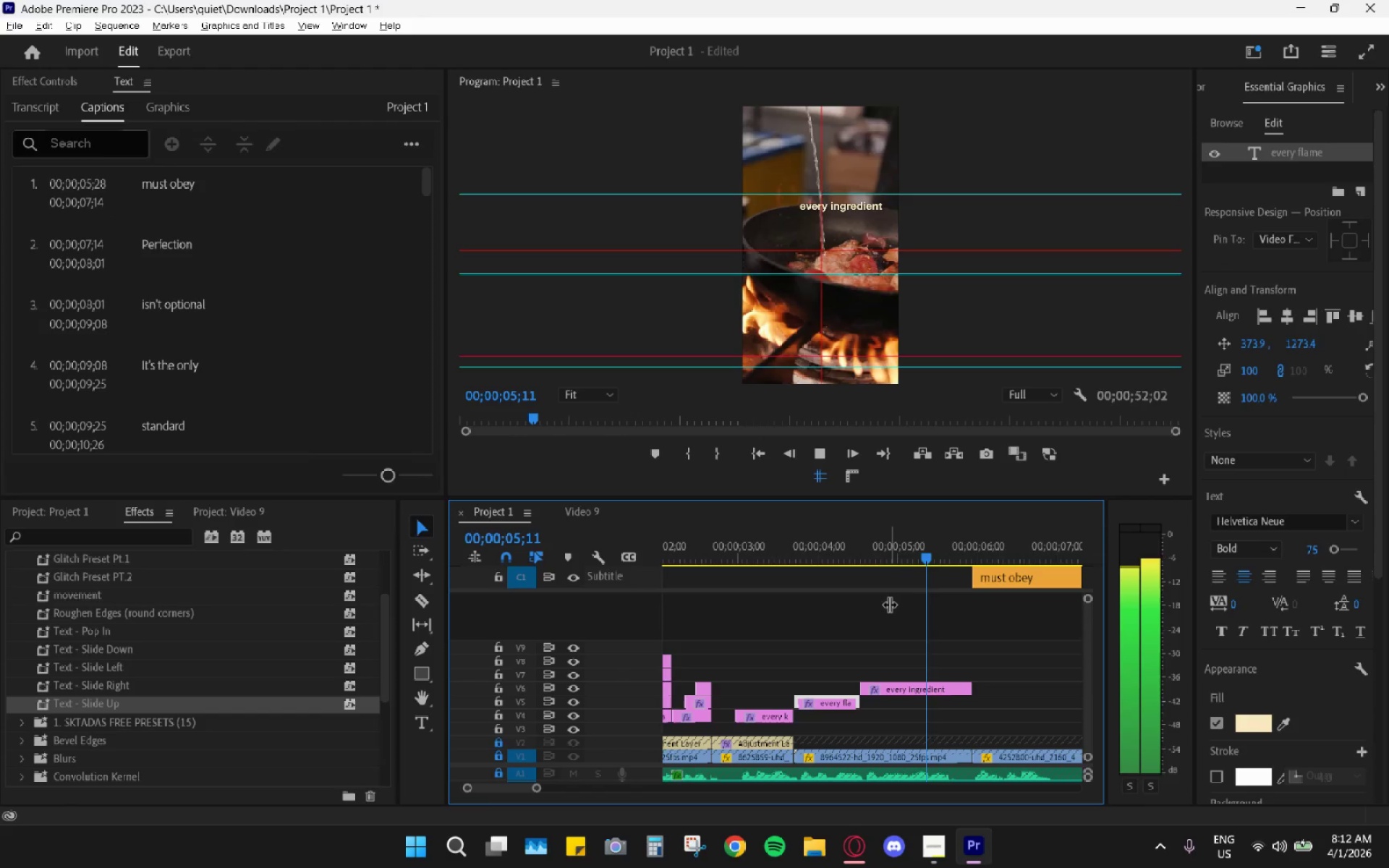 
key(Space)
 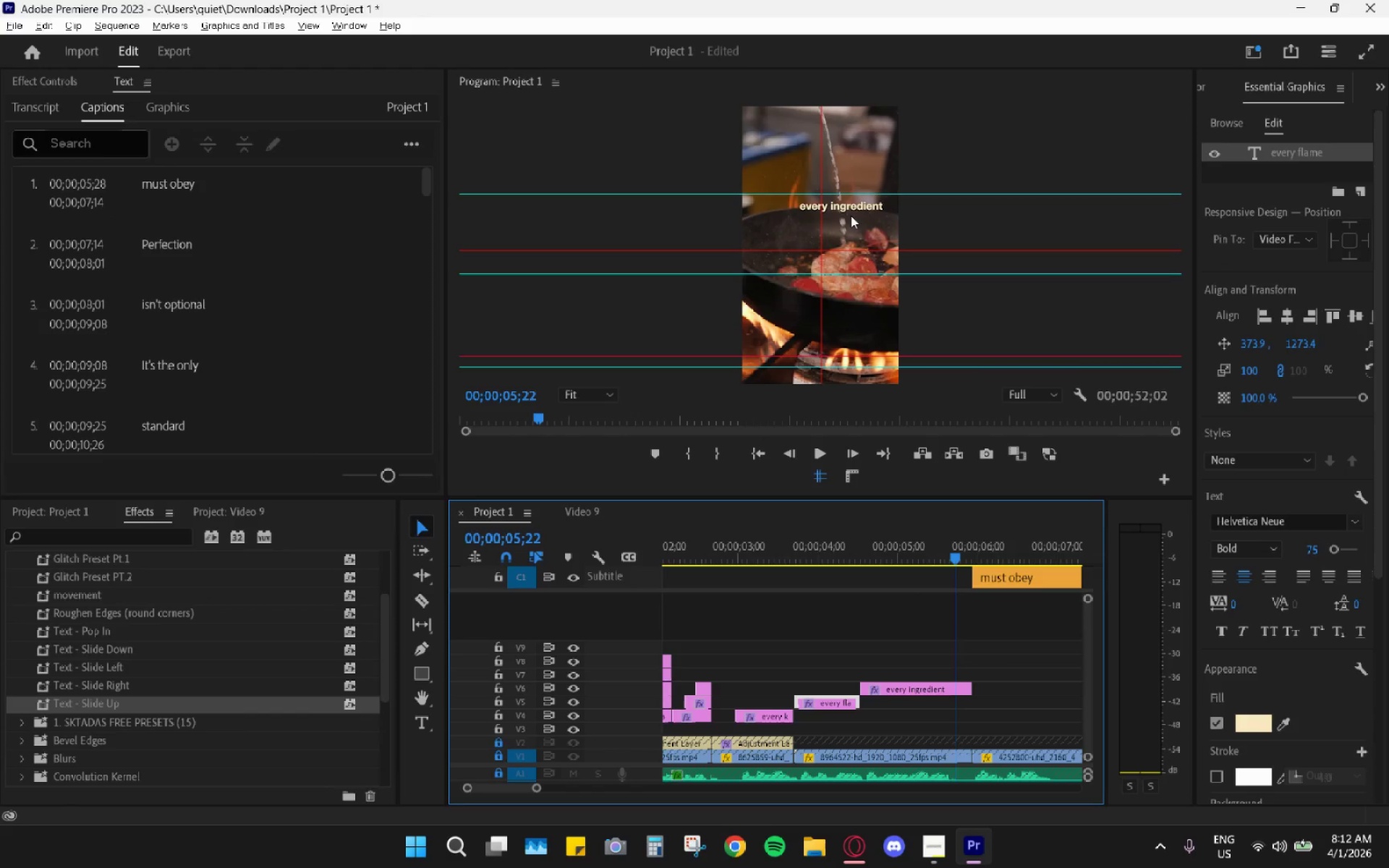 
left_click_drag(start_coordinate=[857, 206], to_coordinate=[810, 231])
 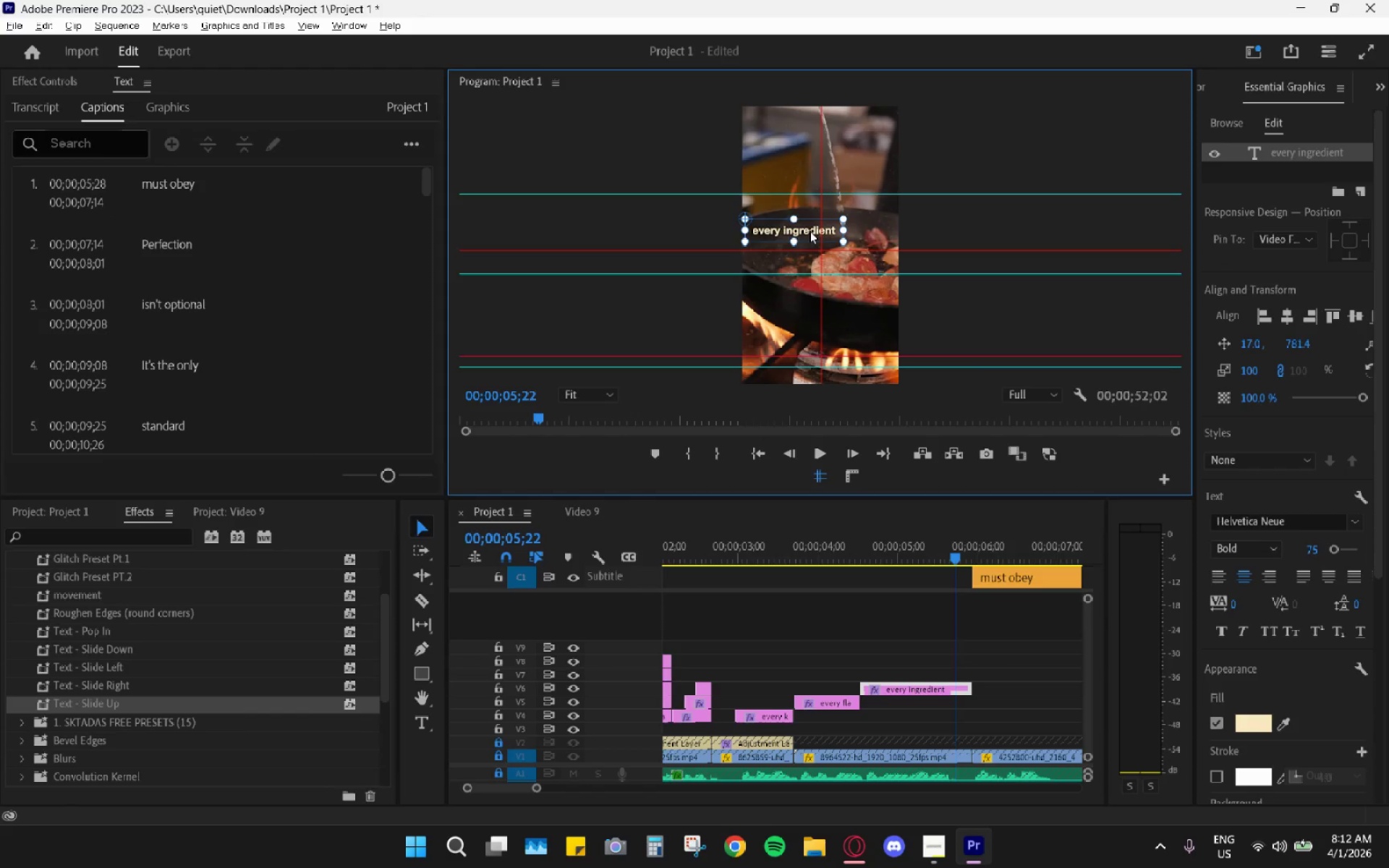 
key(Space)
 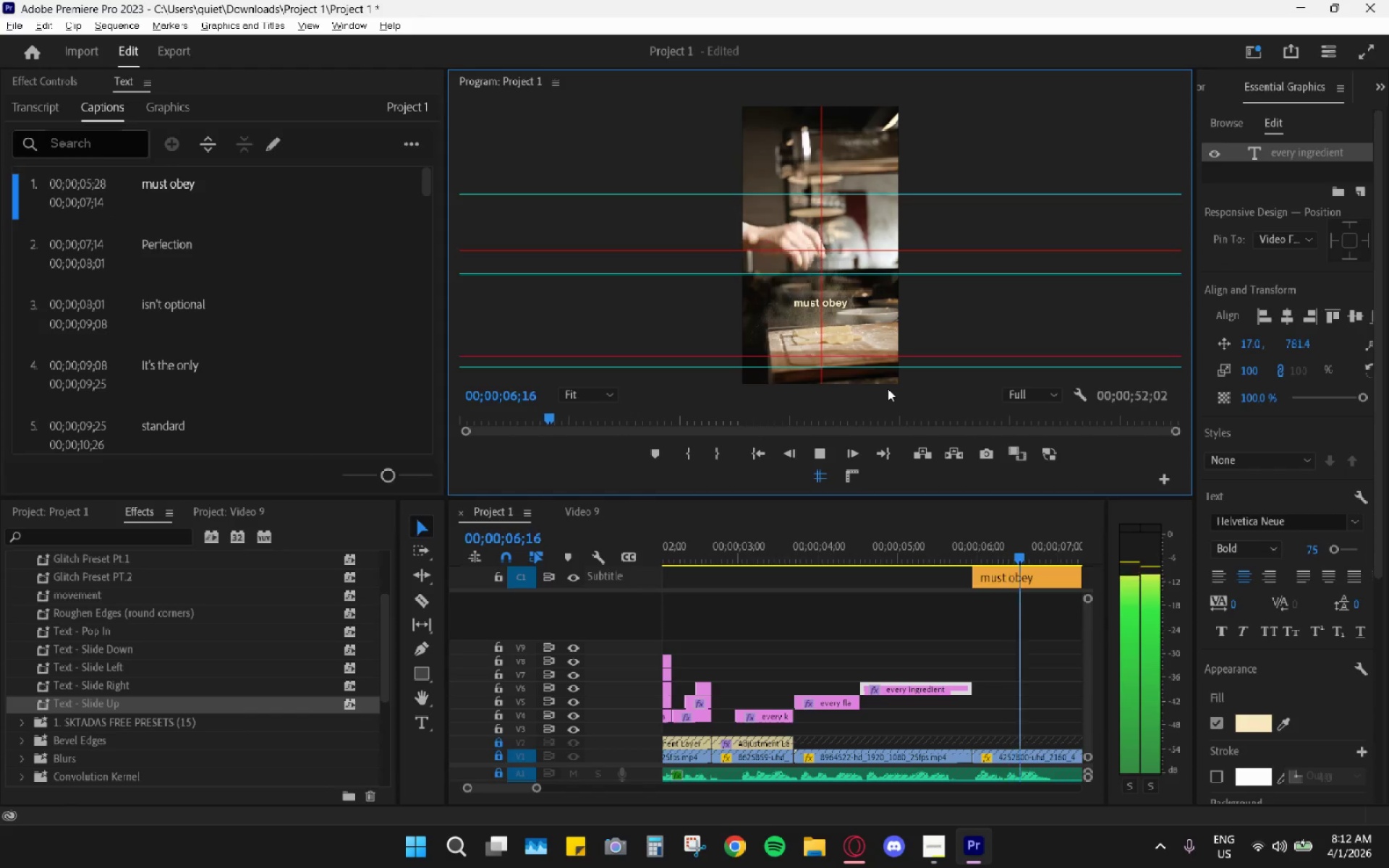 
key(Space)
 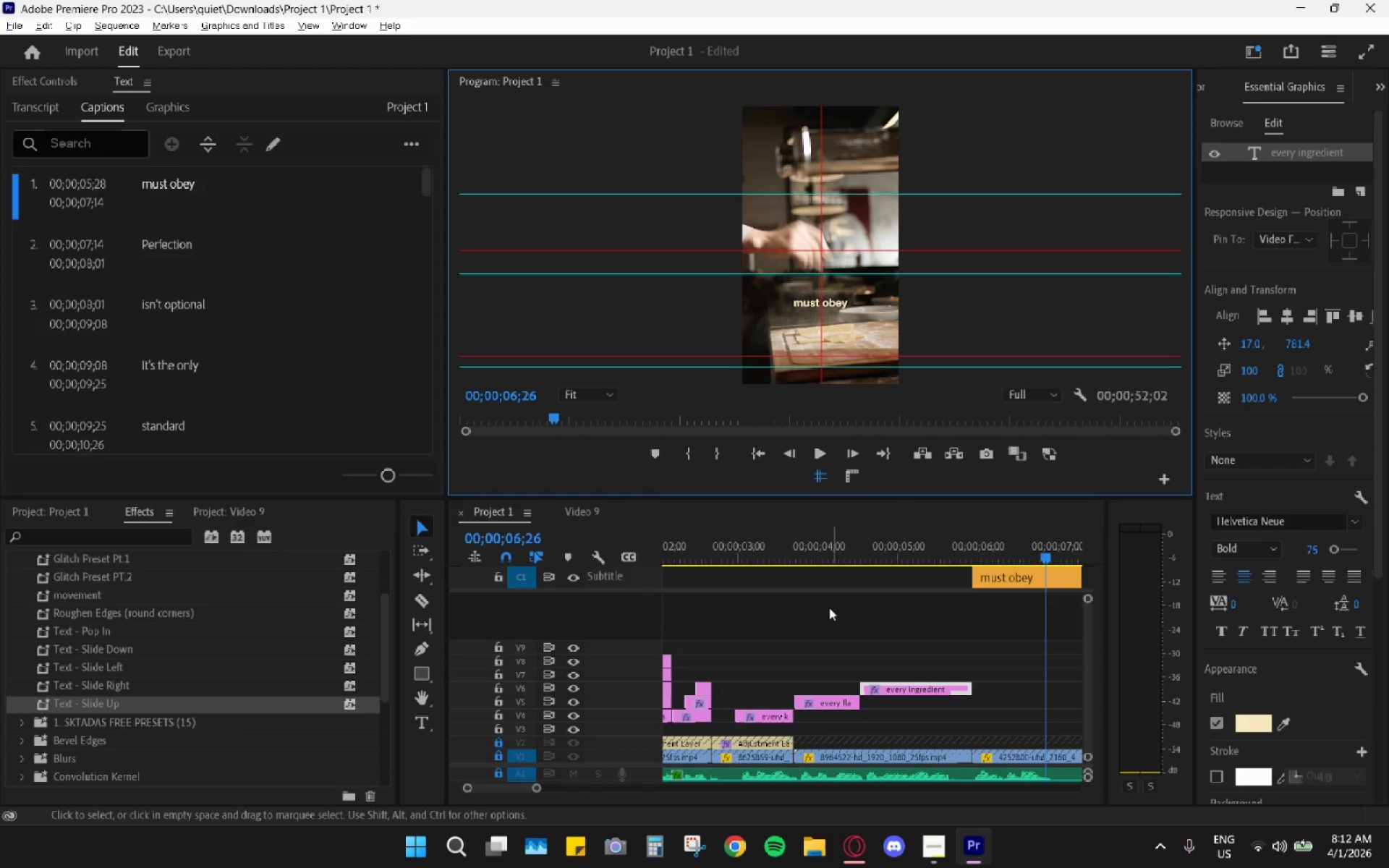 
left_click_drag(start_coordinate=[765, 549], to_coordinate=[736, 544])
 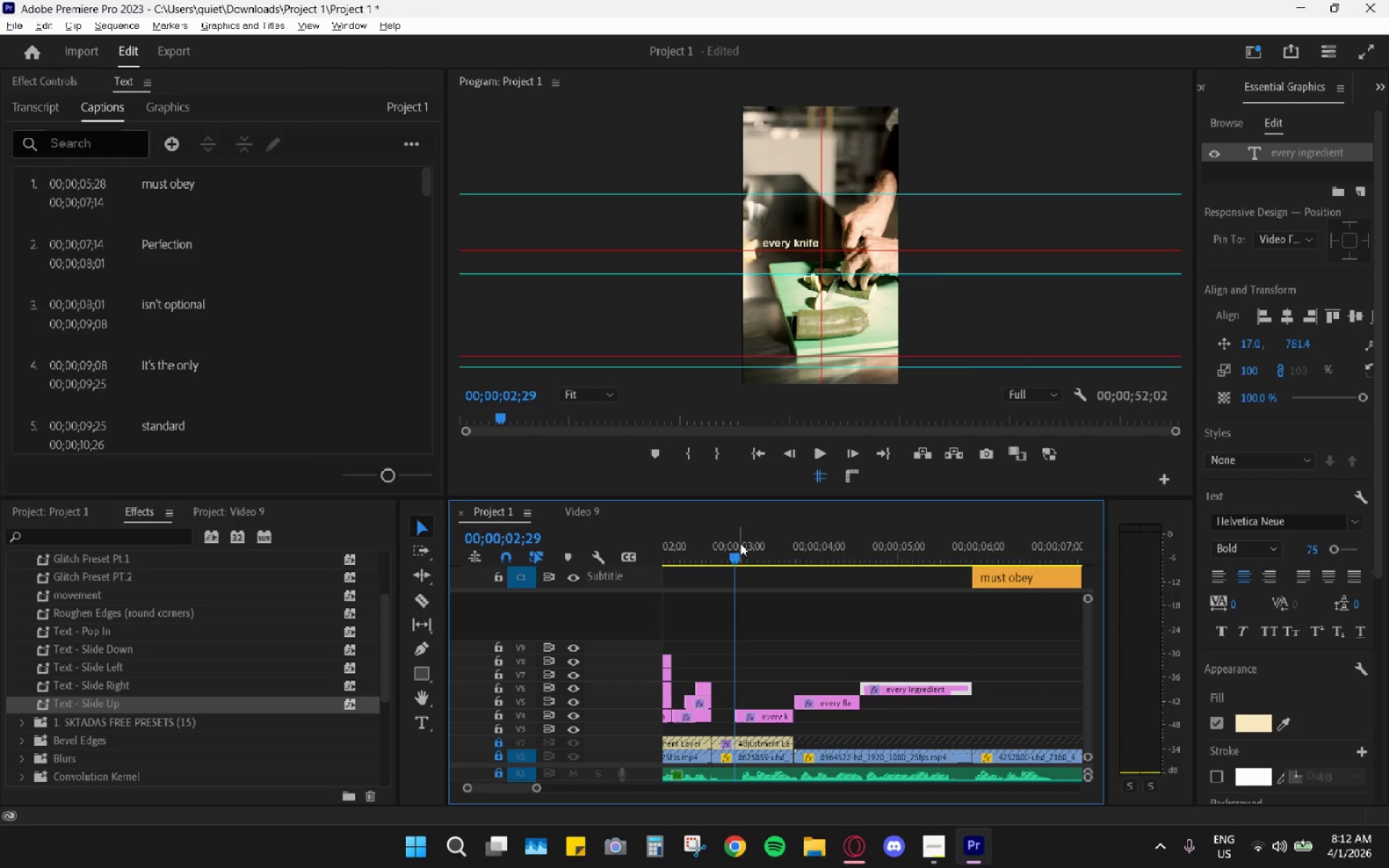 
key(Space)
 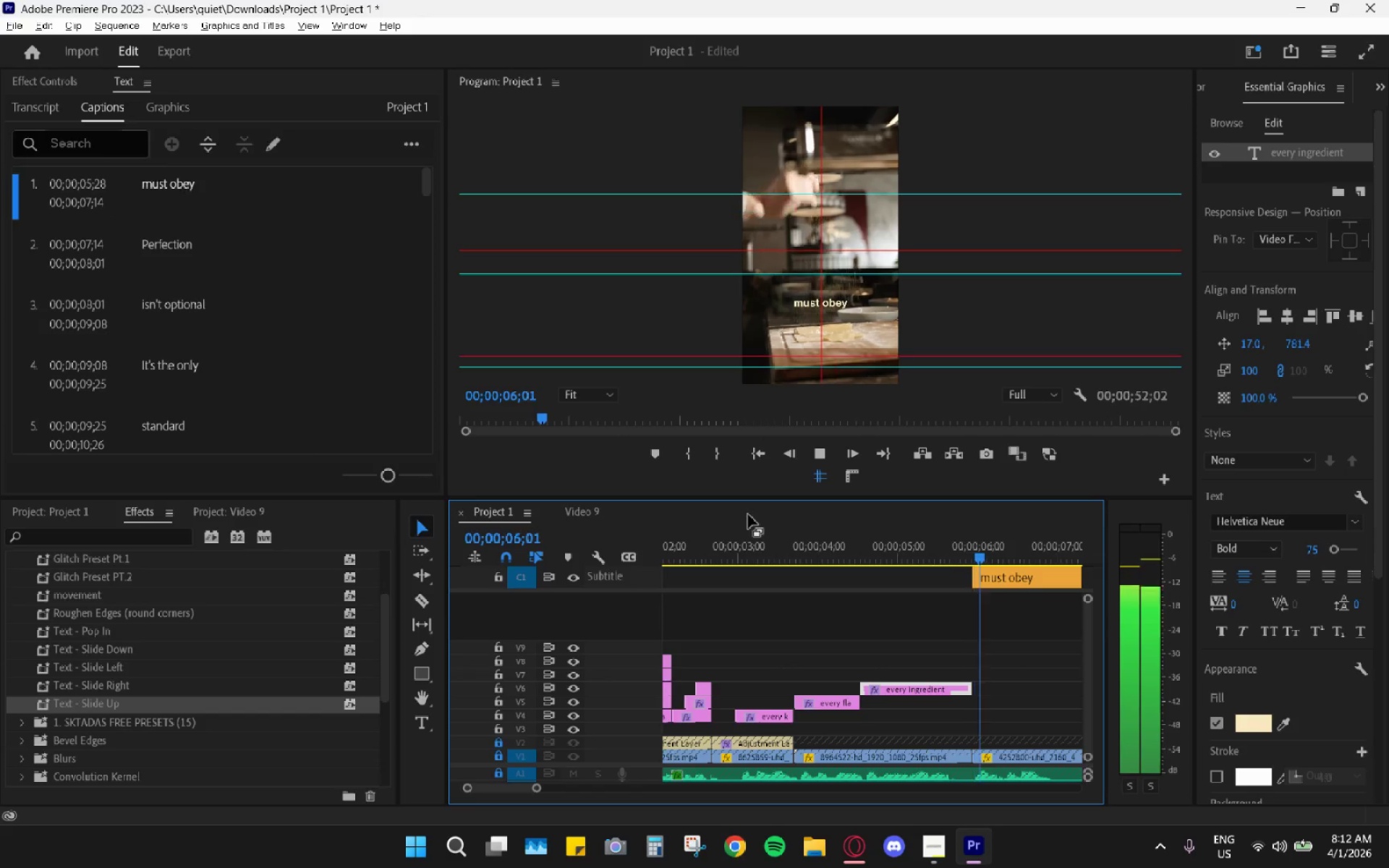 
key(Space)
 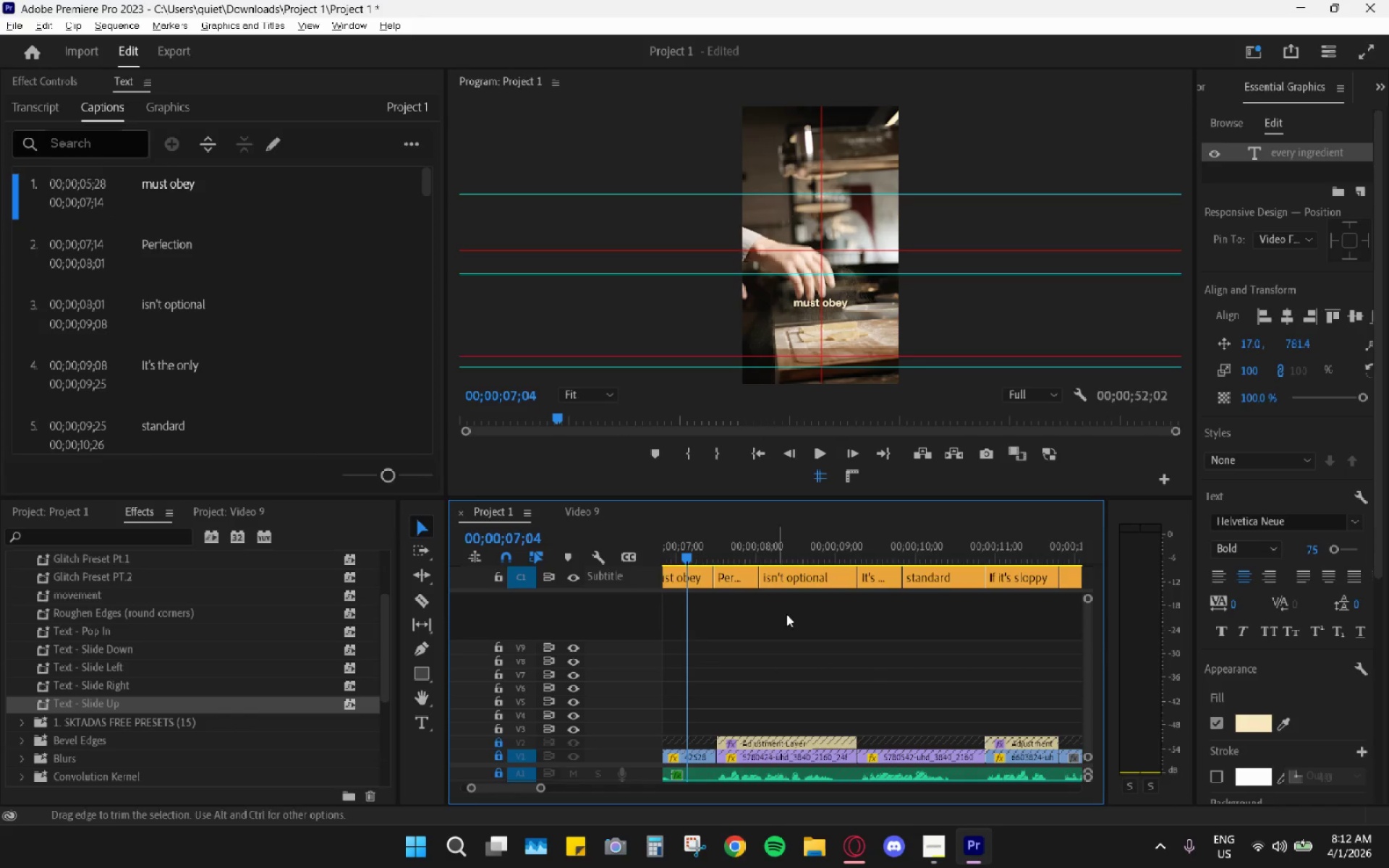 
scroll: coordinate [886, 687], scroll_direction: up, amount: 14.0
 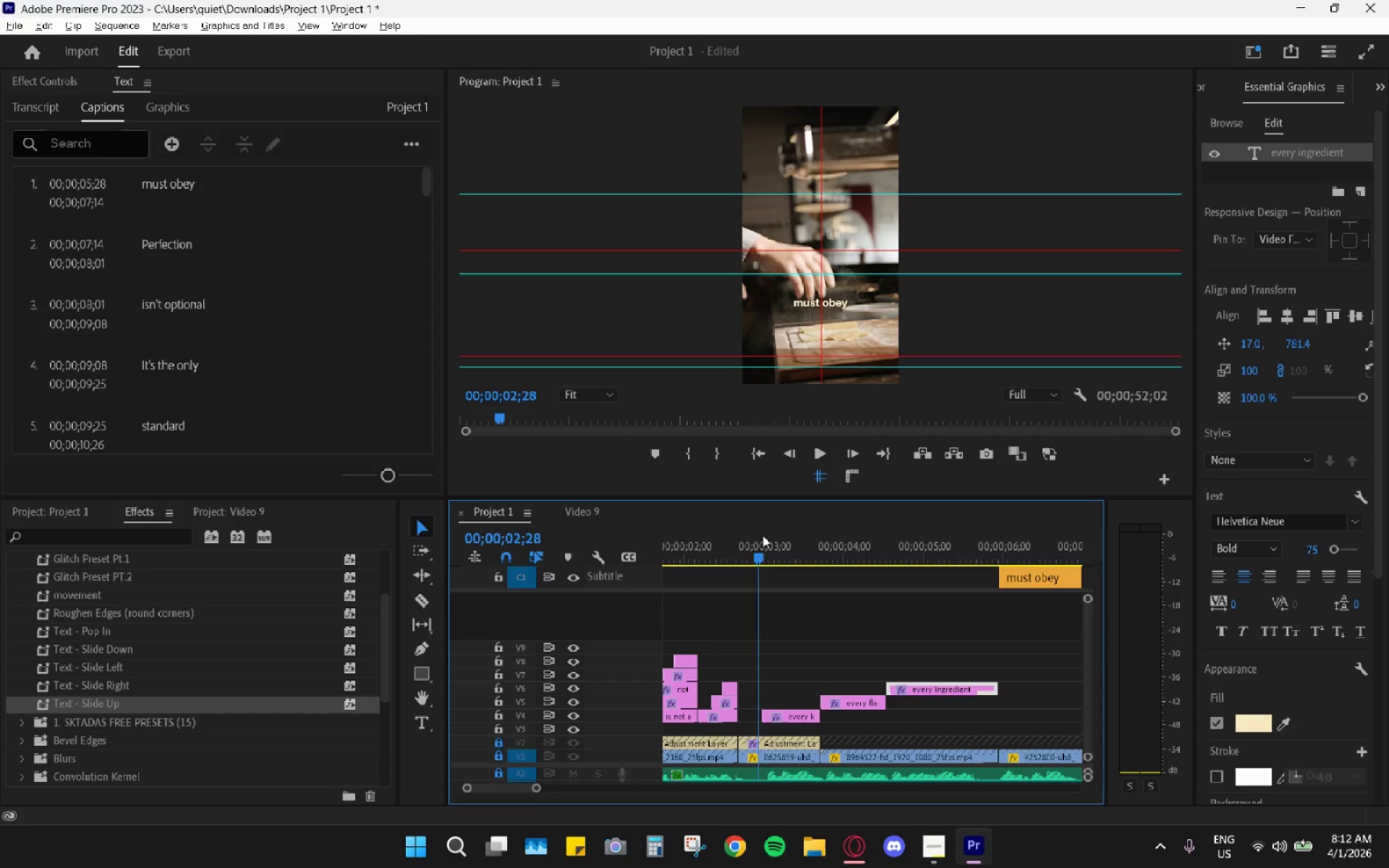 
key(Space)
 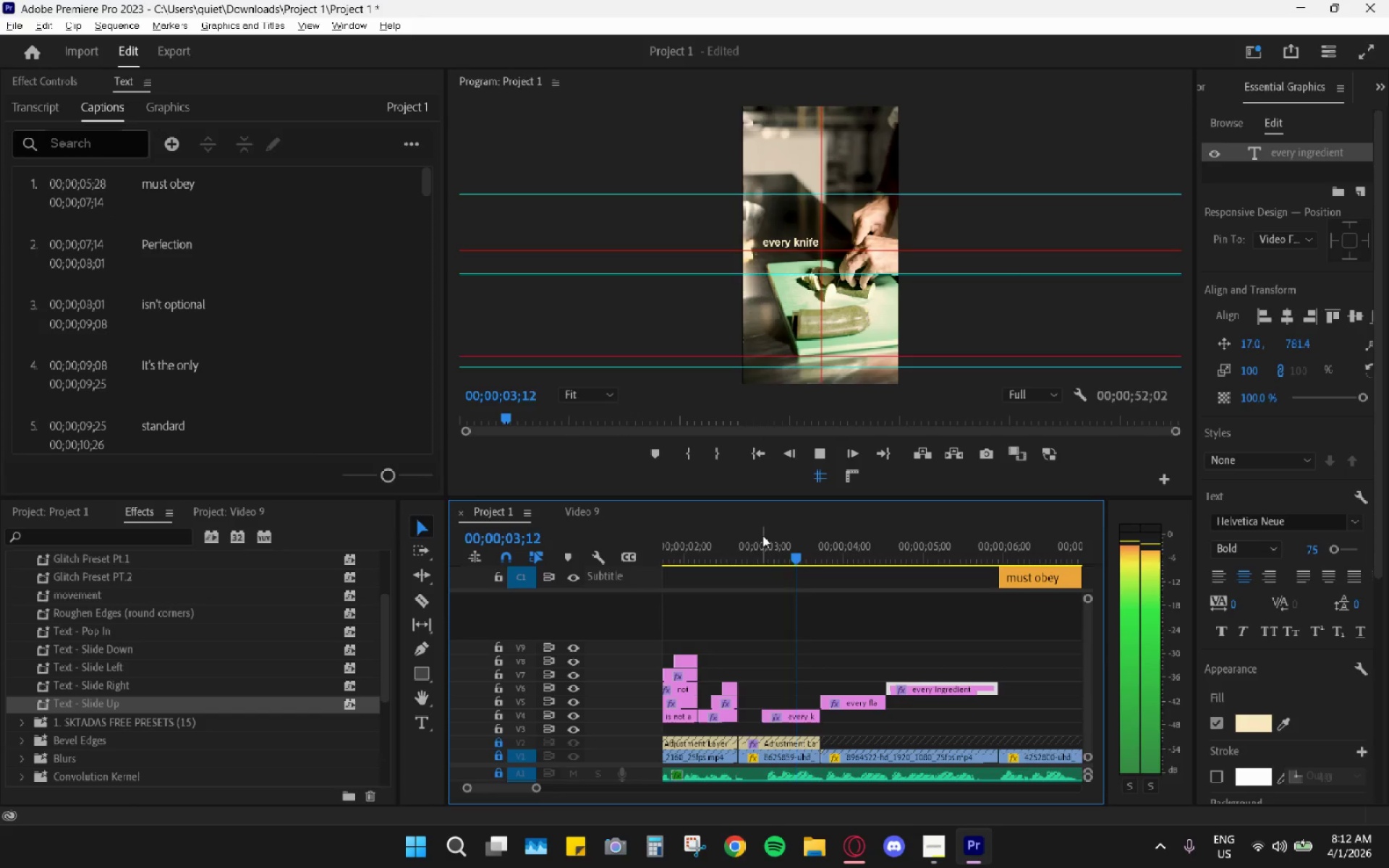 
key(Space)
 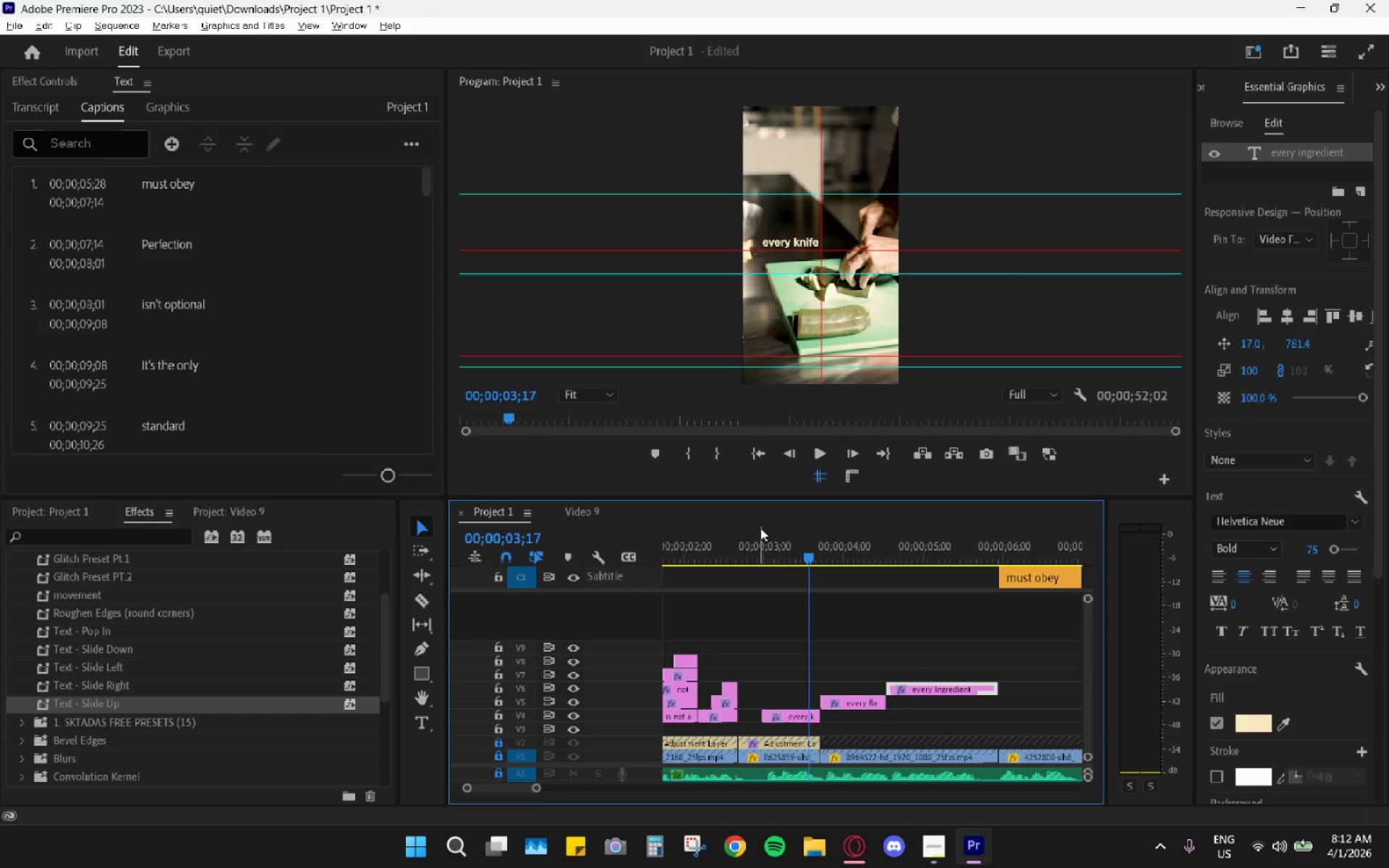 
key(Control+Z)
 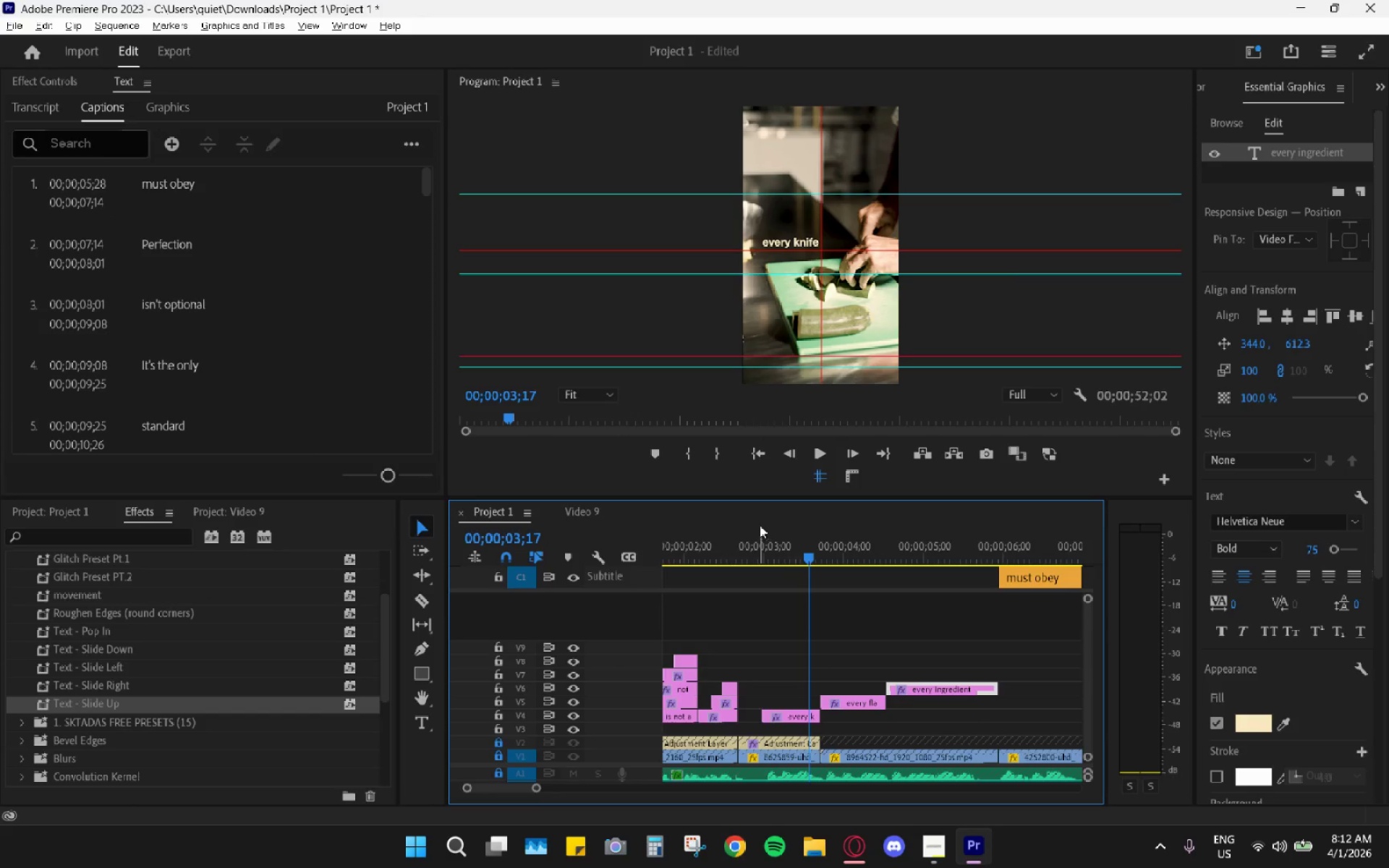 
key(Control+Z)
 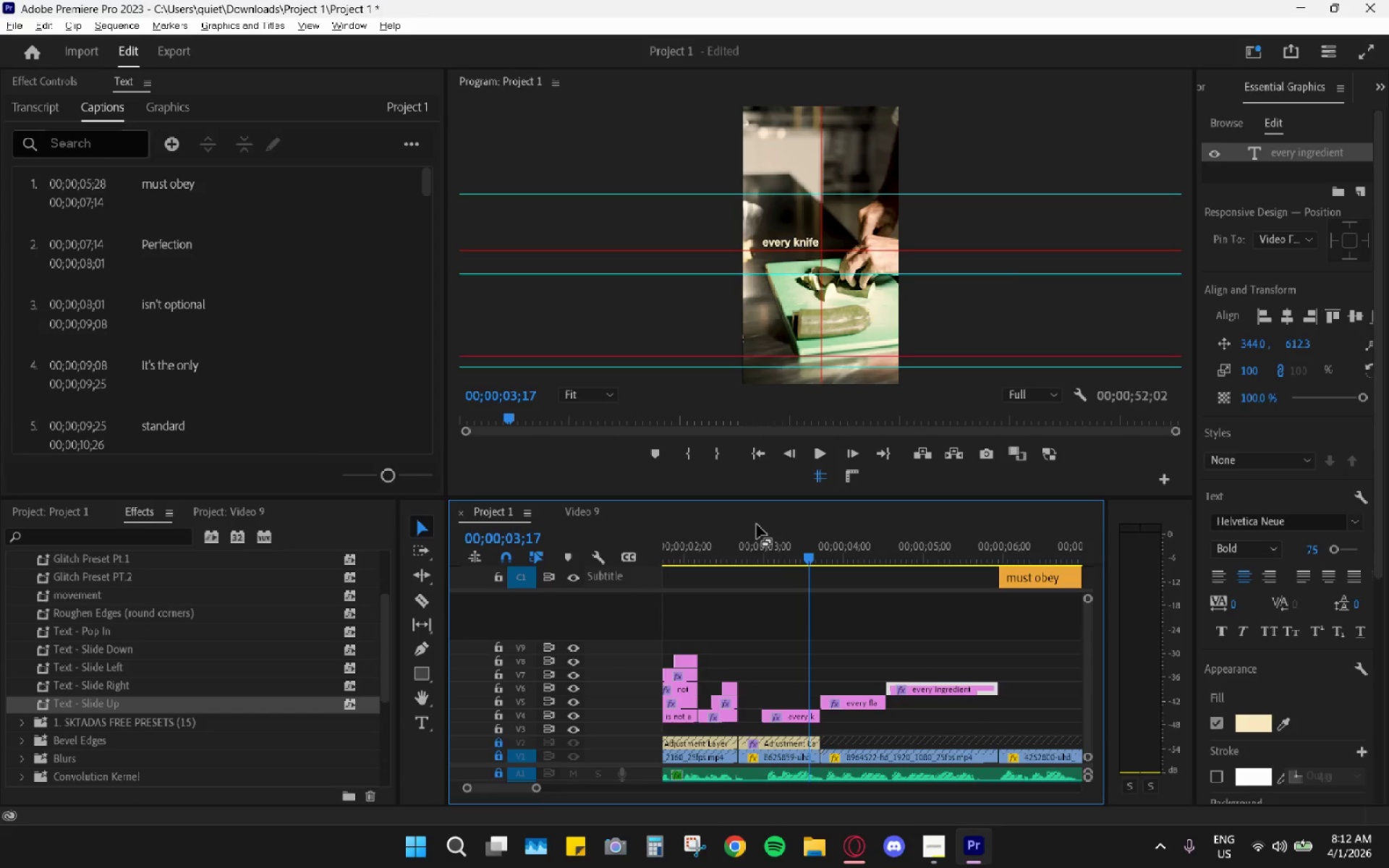 
key(Control+Z)
 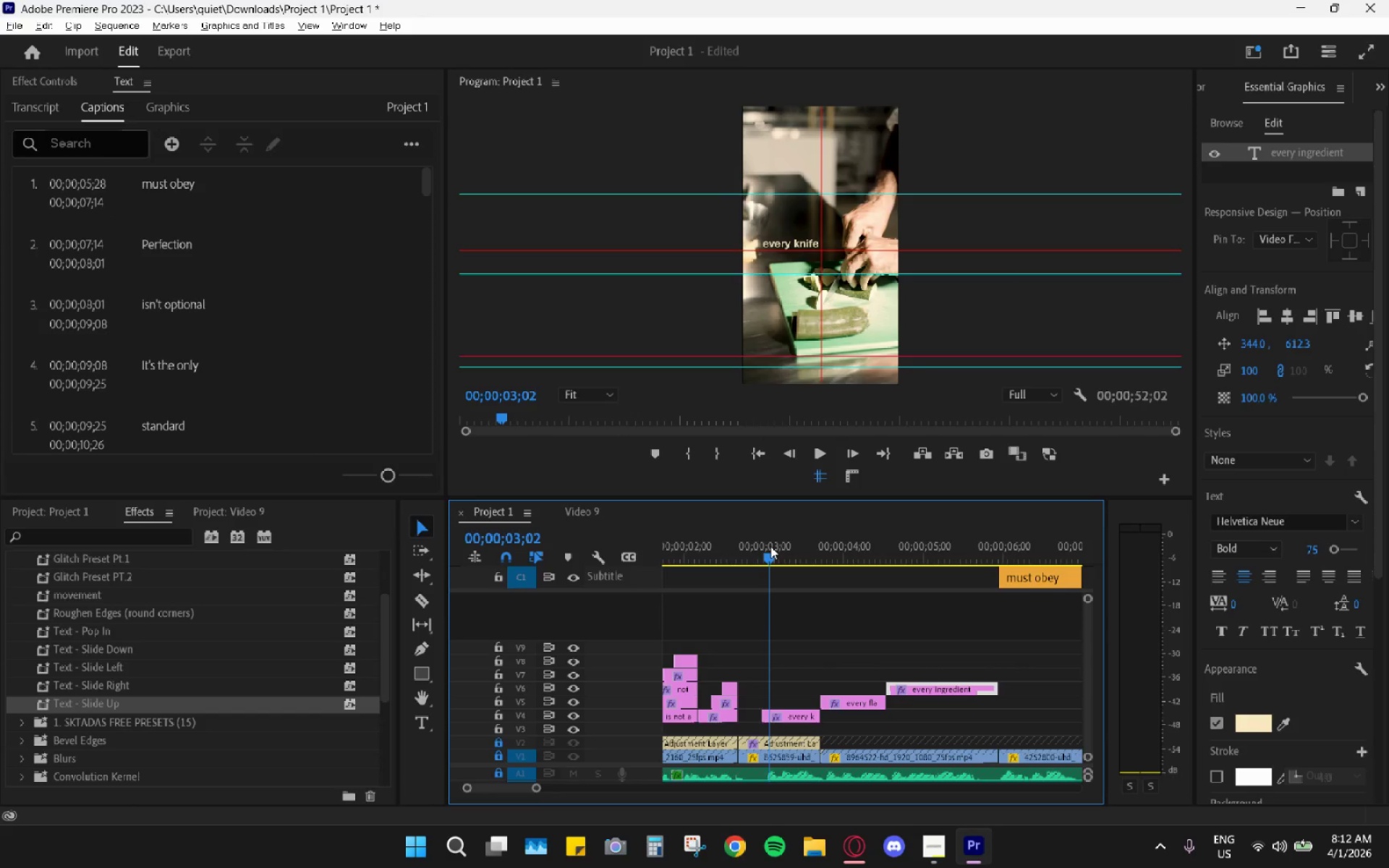 
key(Control+Z)
 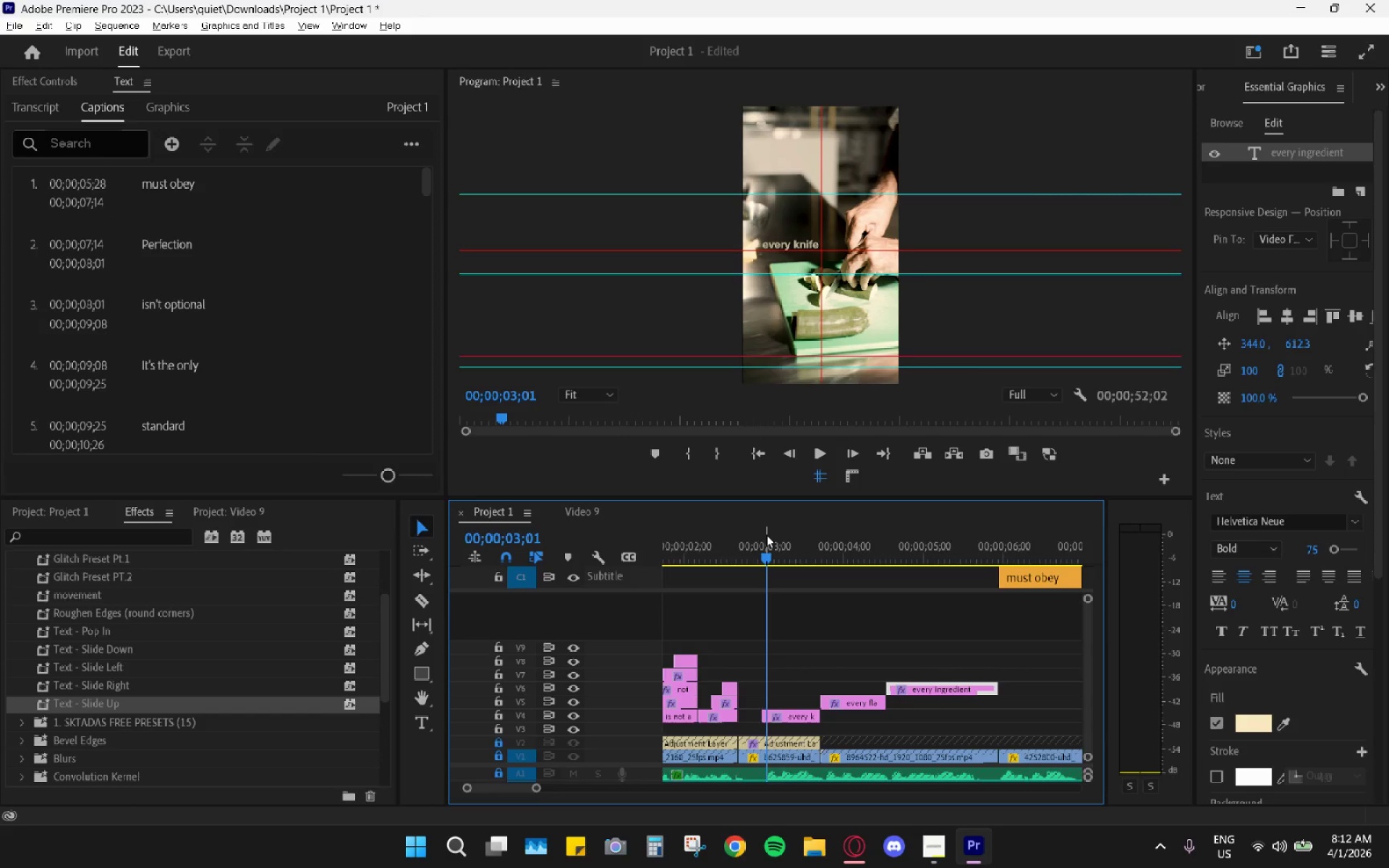 
key(Control+Z)
 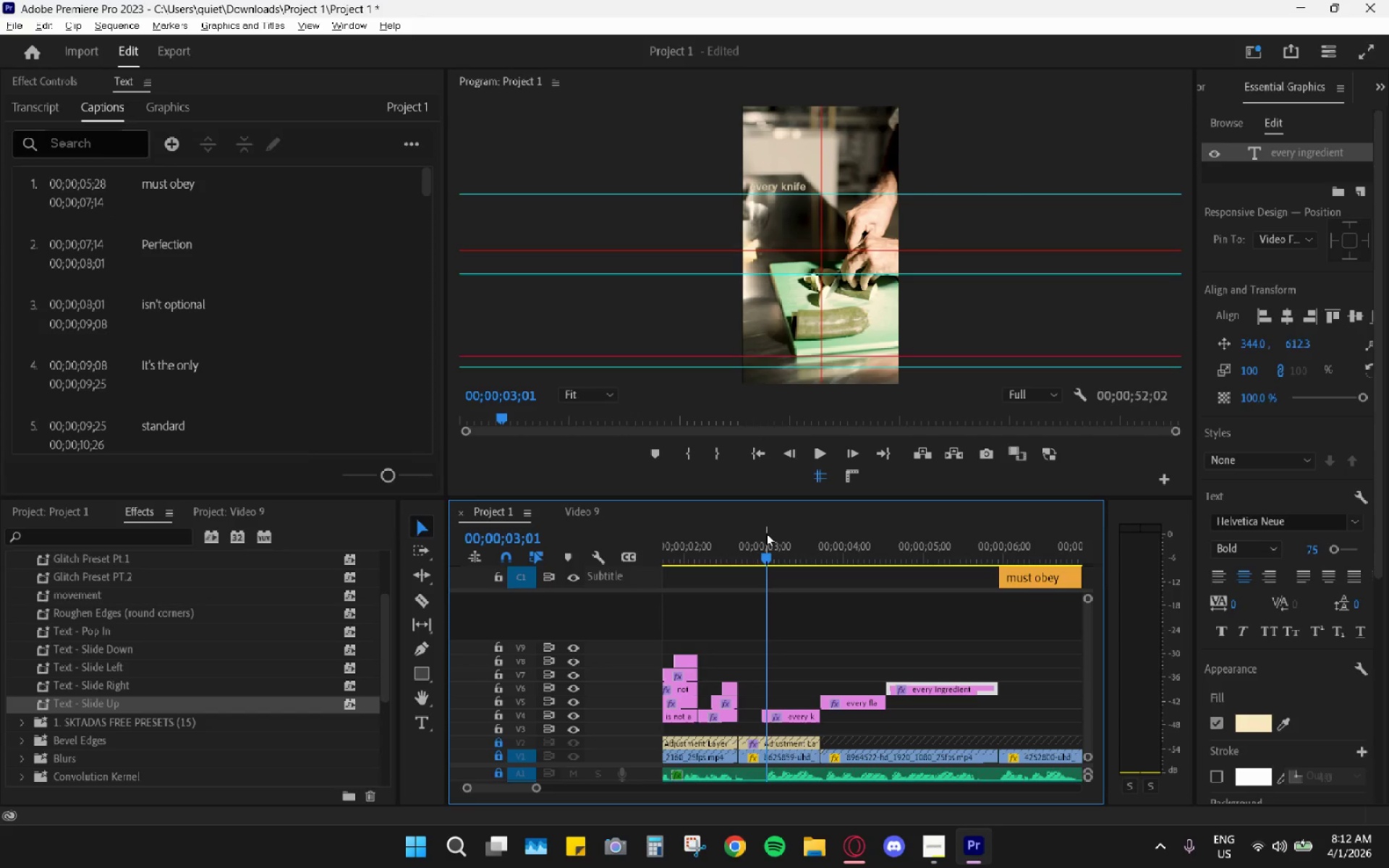 
key(Space)
 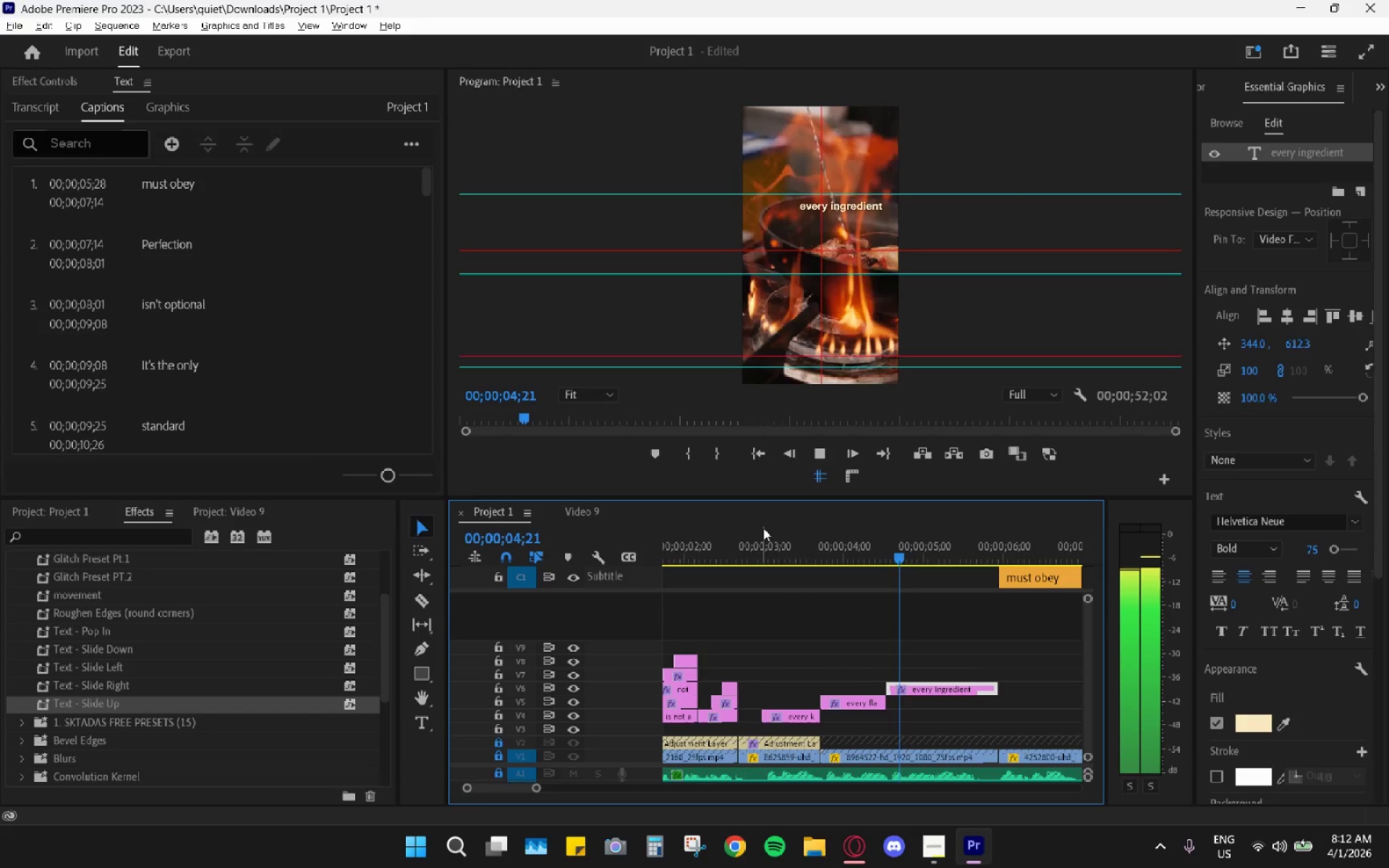 
key(Space)
 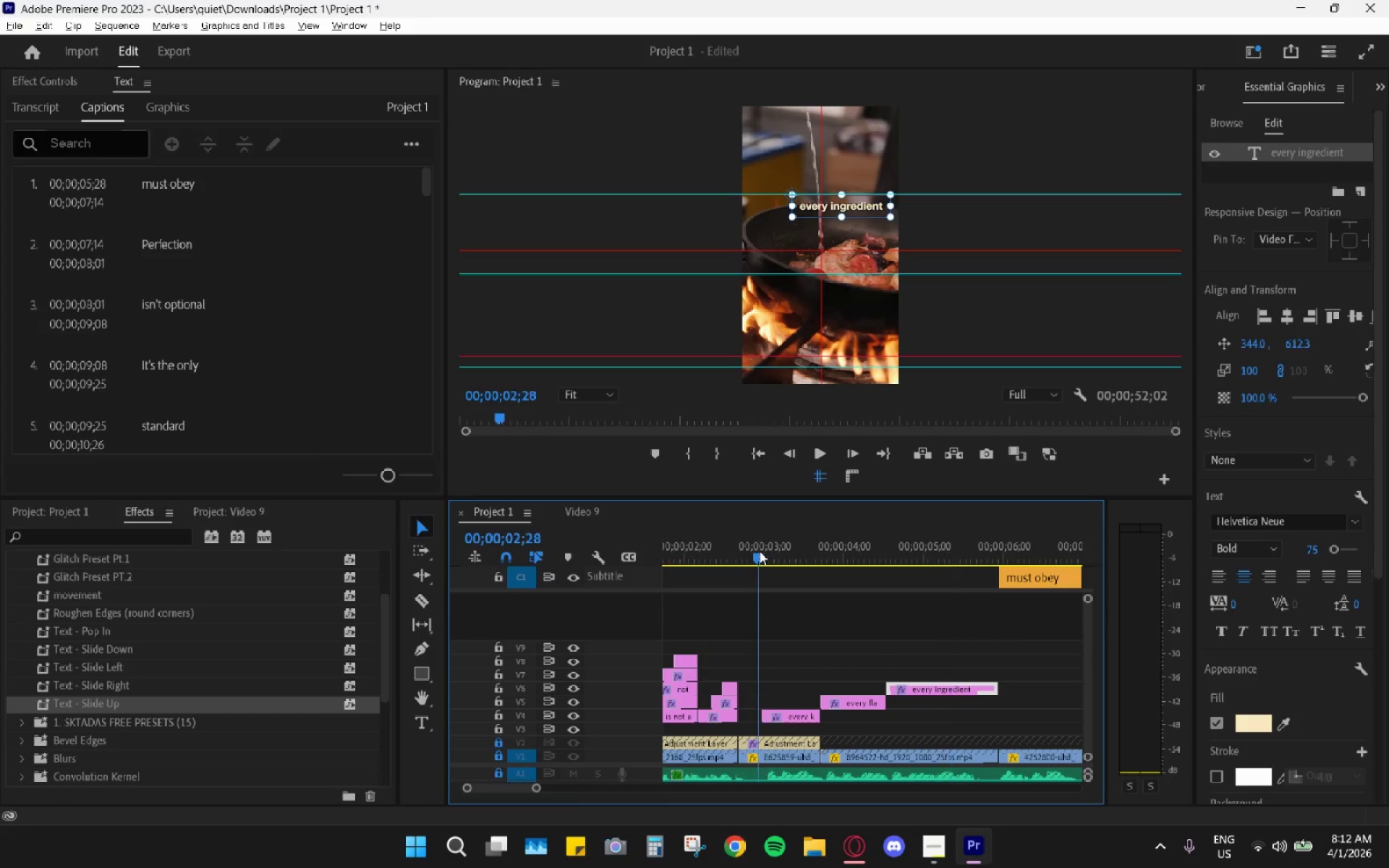 
key(Space)
 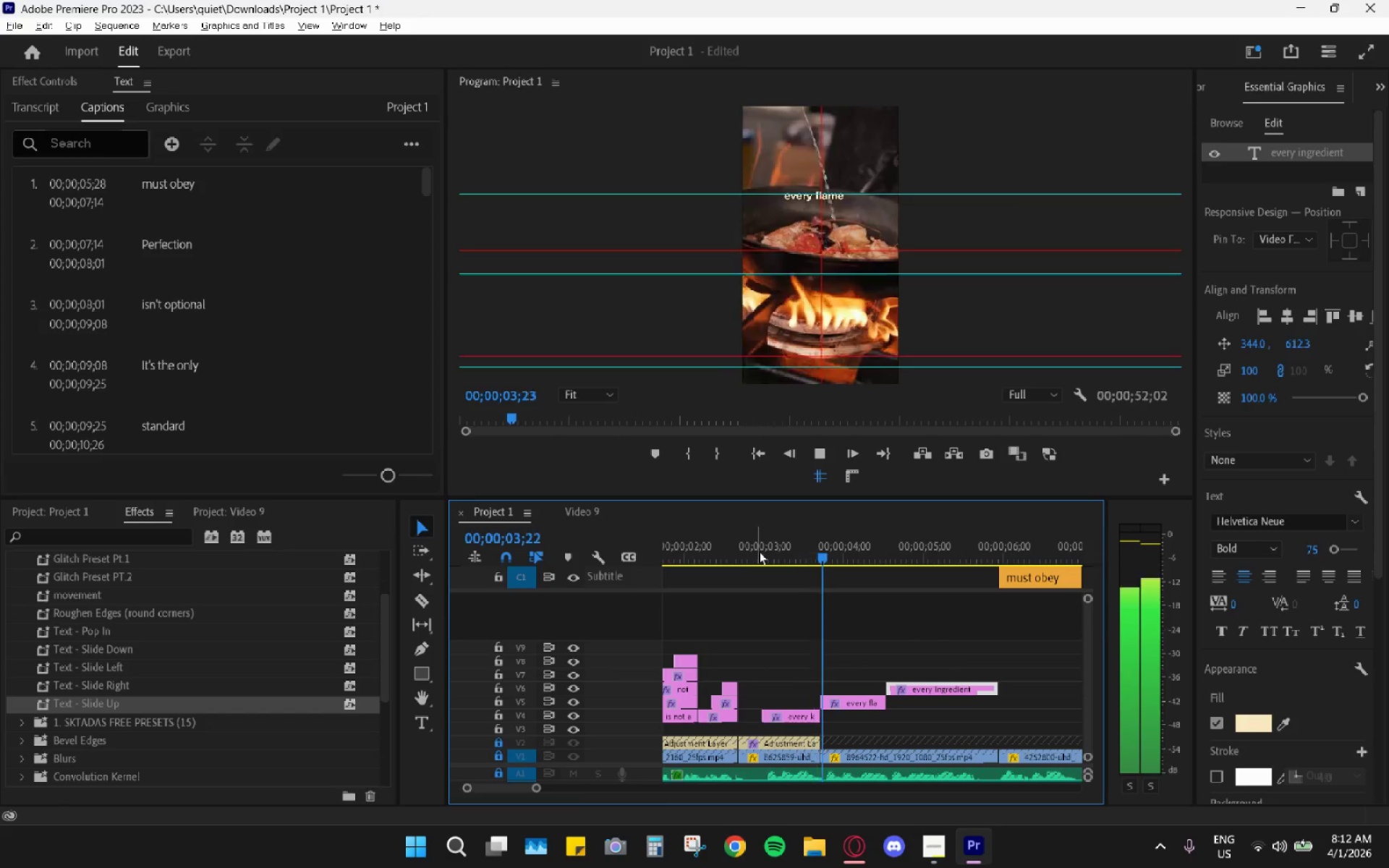 
key(Space)
 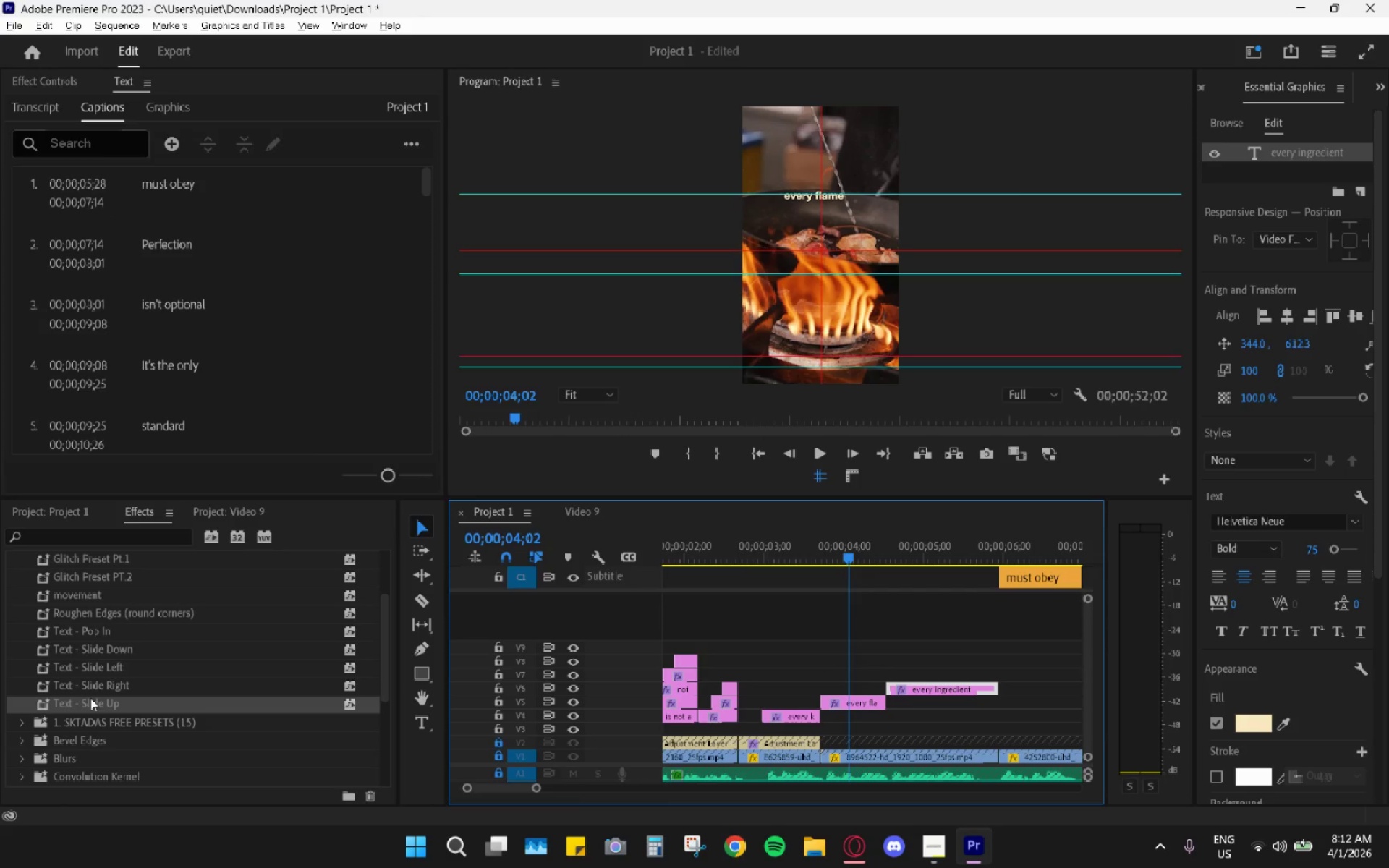 
left_click_drag(start_coordinate=[92, 702], to_coordinate=[859, 704])
 